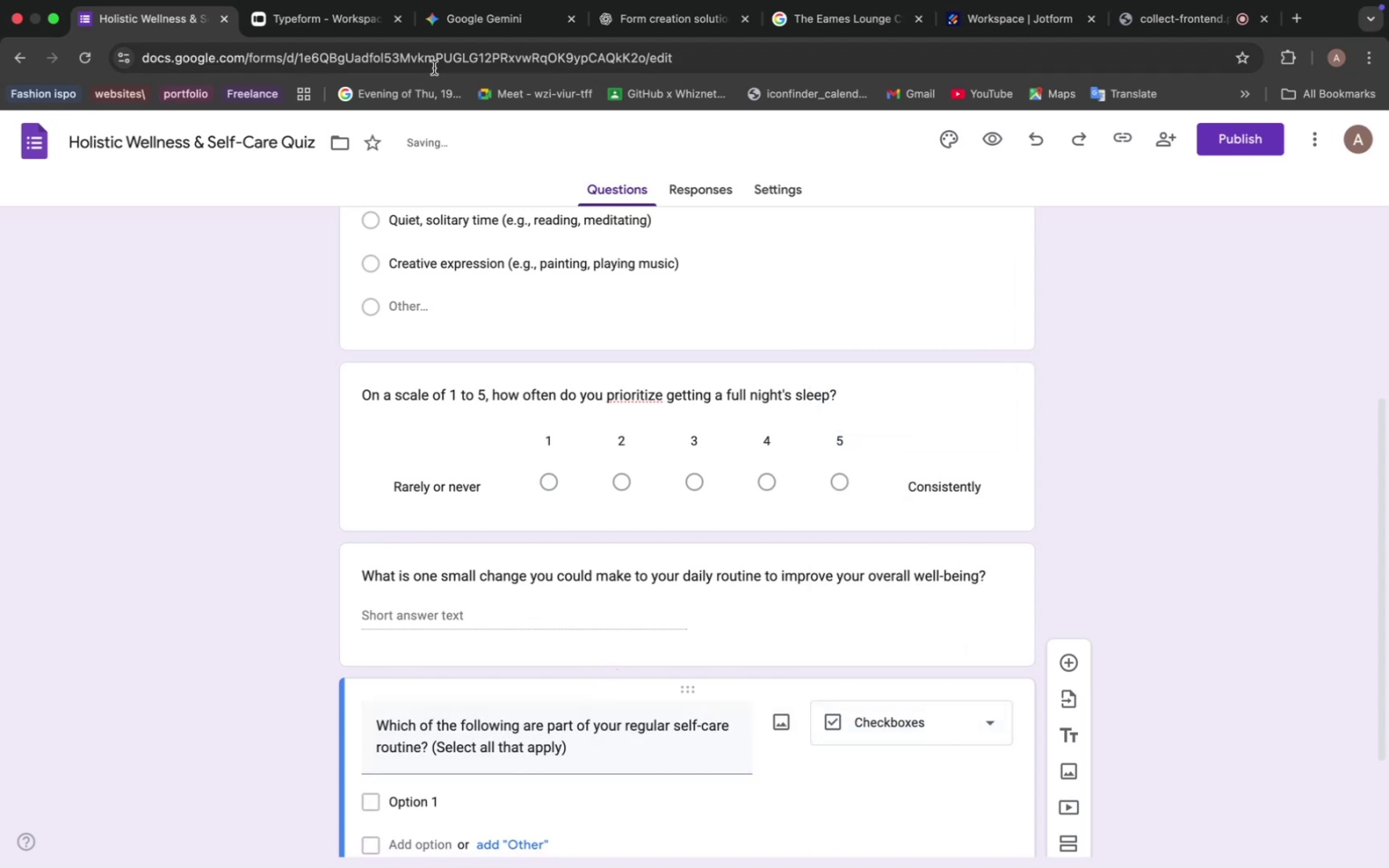 
left_click([463, 10])
 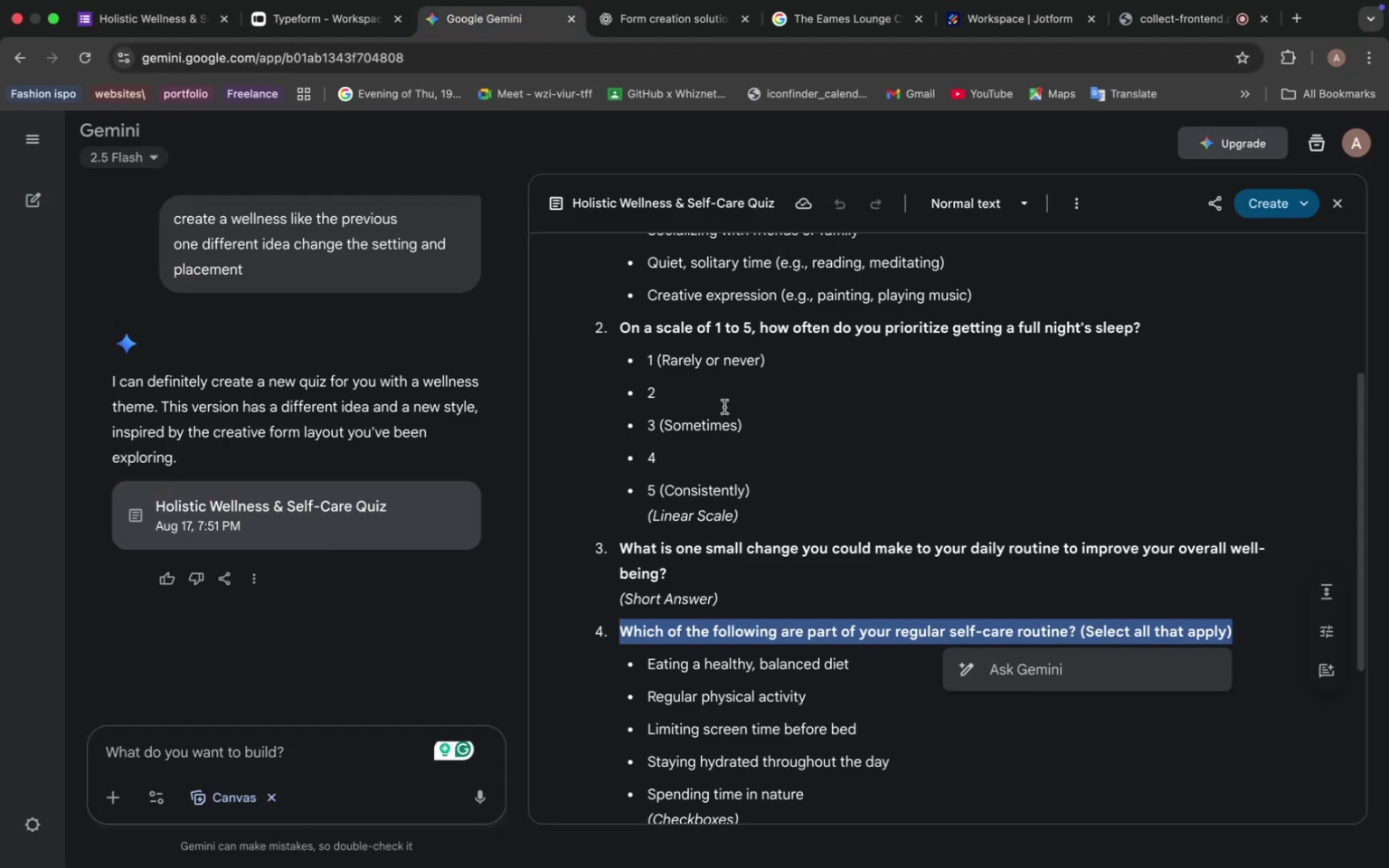 
scroll: coordinate [767, 444], scroll_direction: down, amount: 3.0
 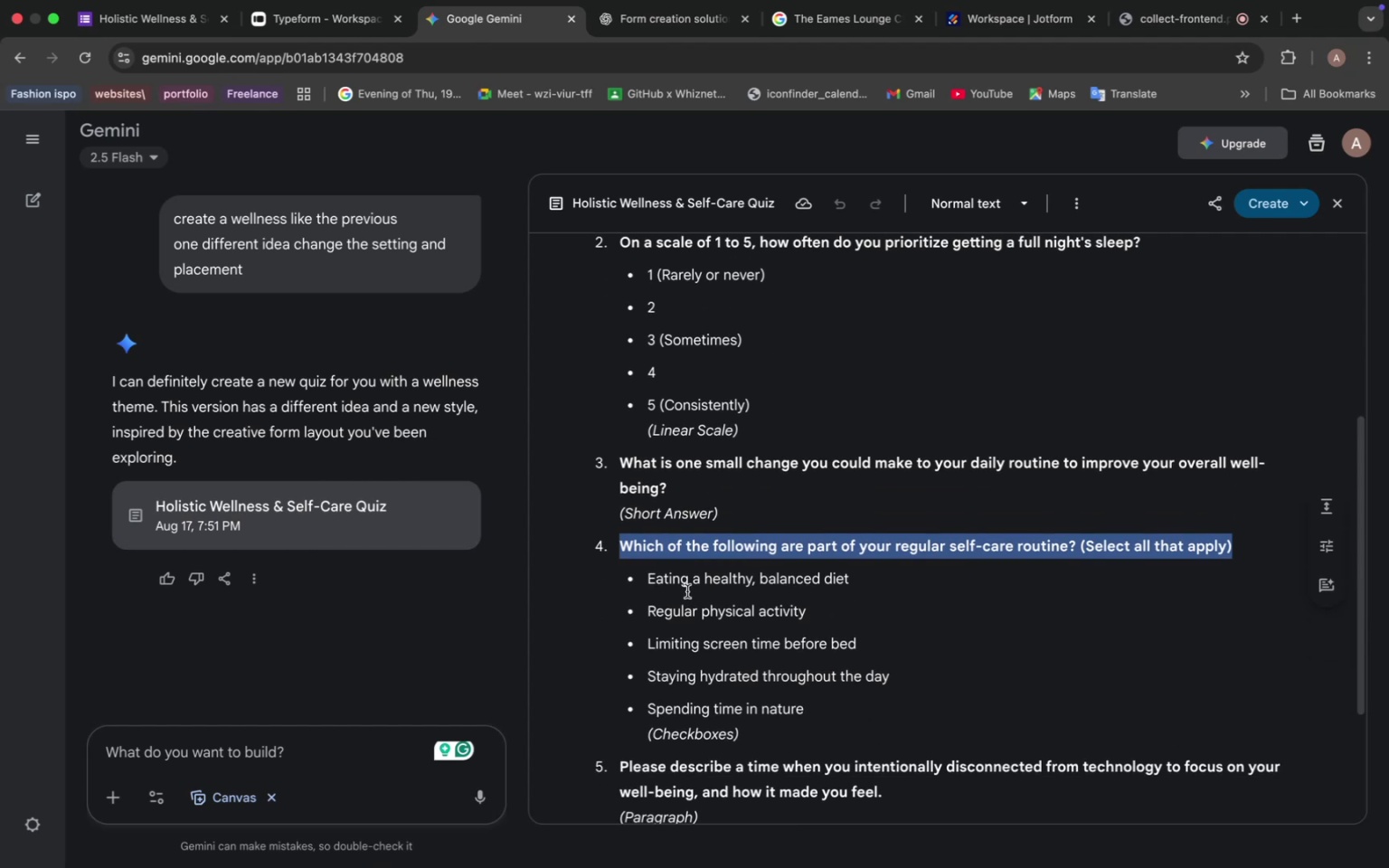 
left_click_drag(start_coordinate=[647, 580], to_coordinate=[872, 580])
 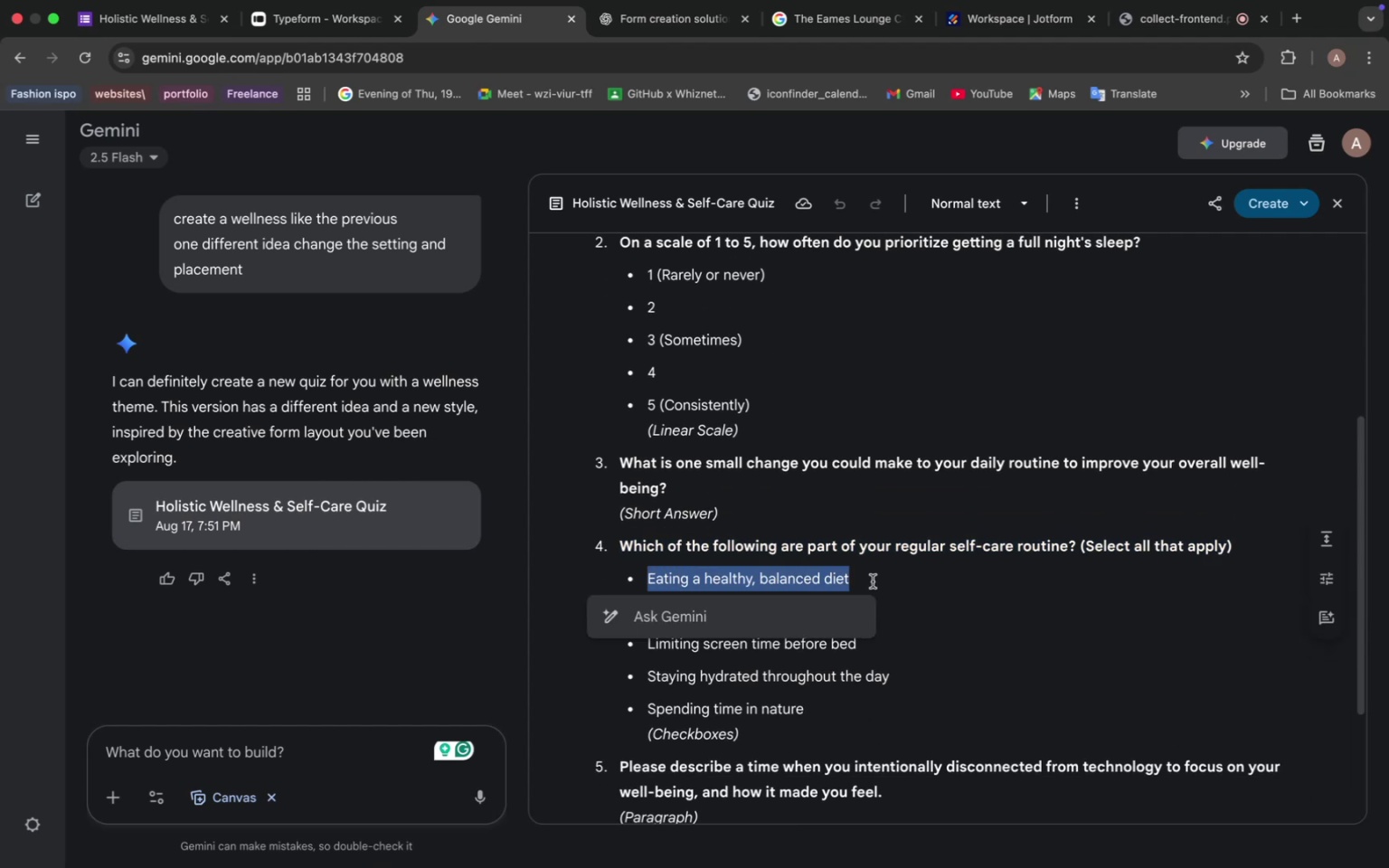 
key(Meta+C)
 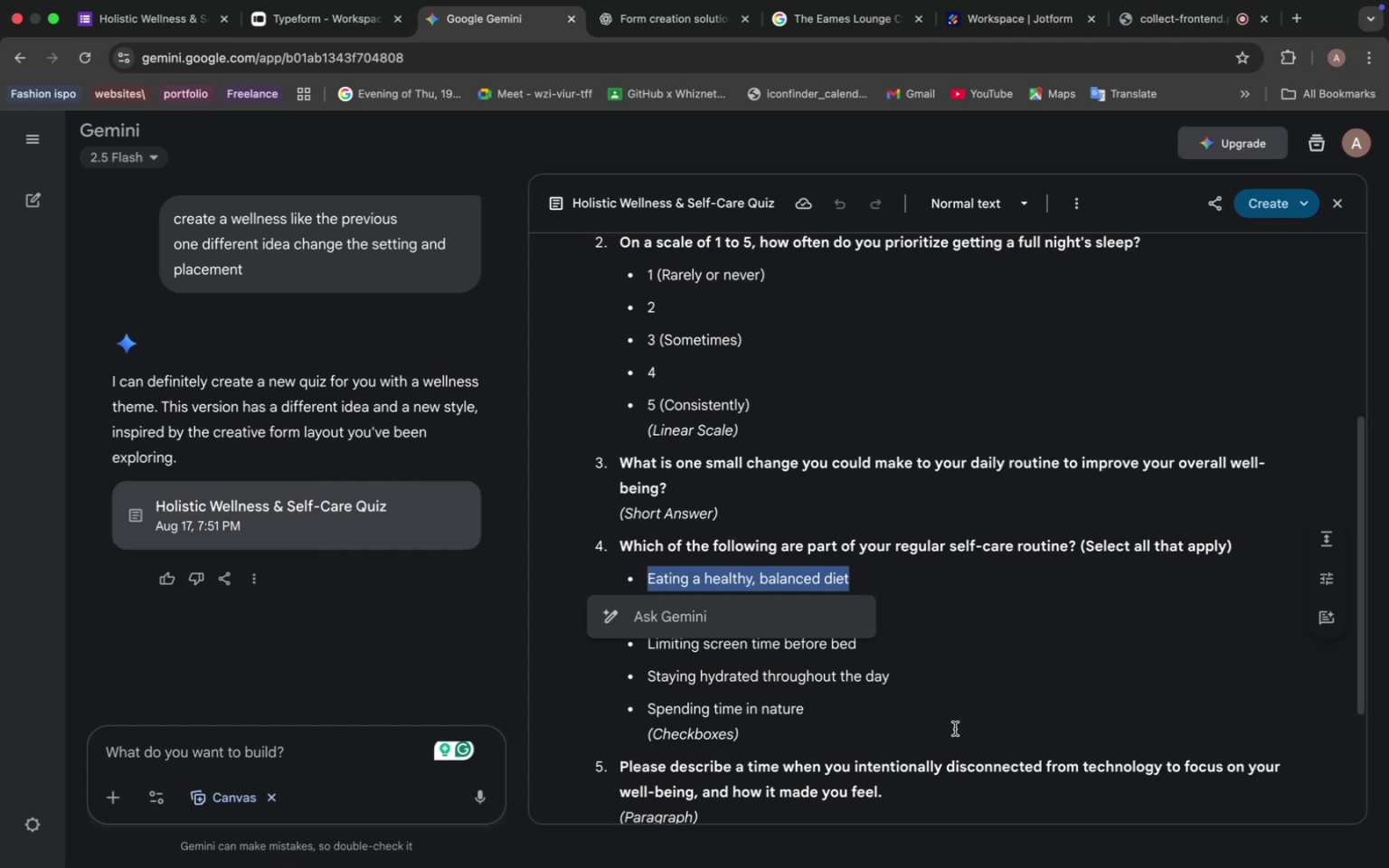 
wait(16.34)
 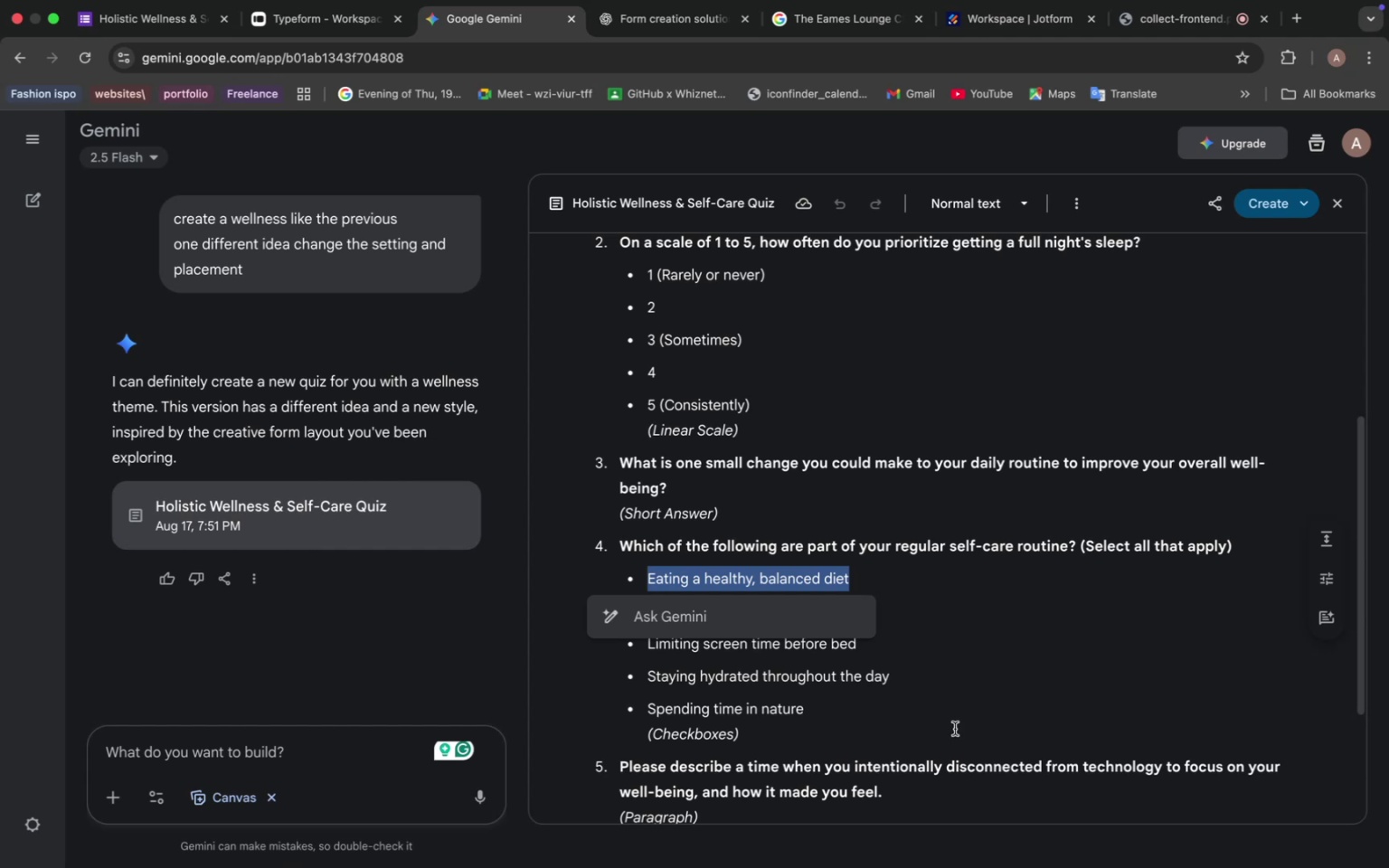 
left_click([152, 20])
 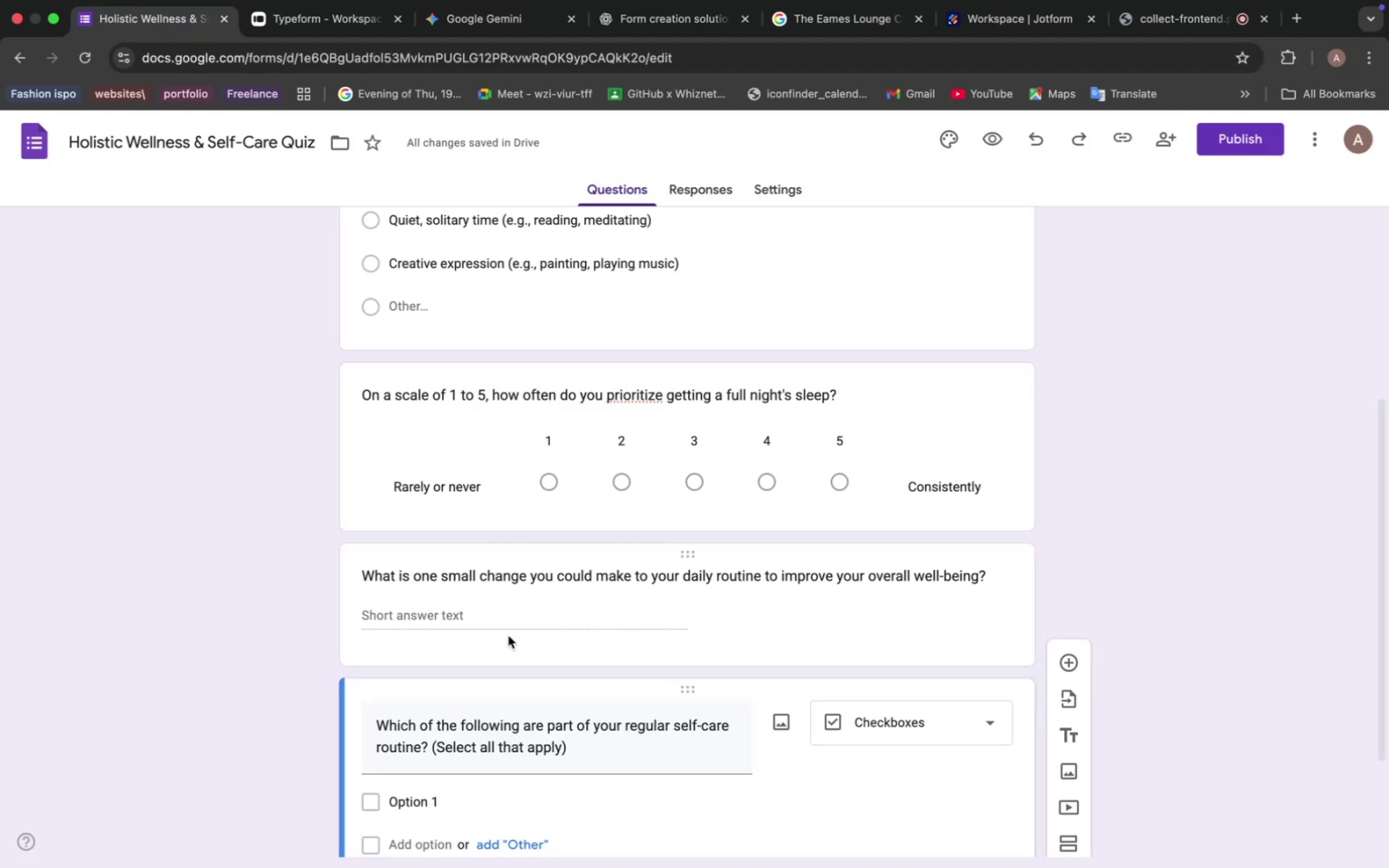 
scroll: coordinate [493, 631], scroll_direction: down, amount: 14.0
 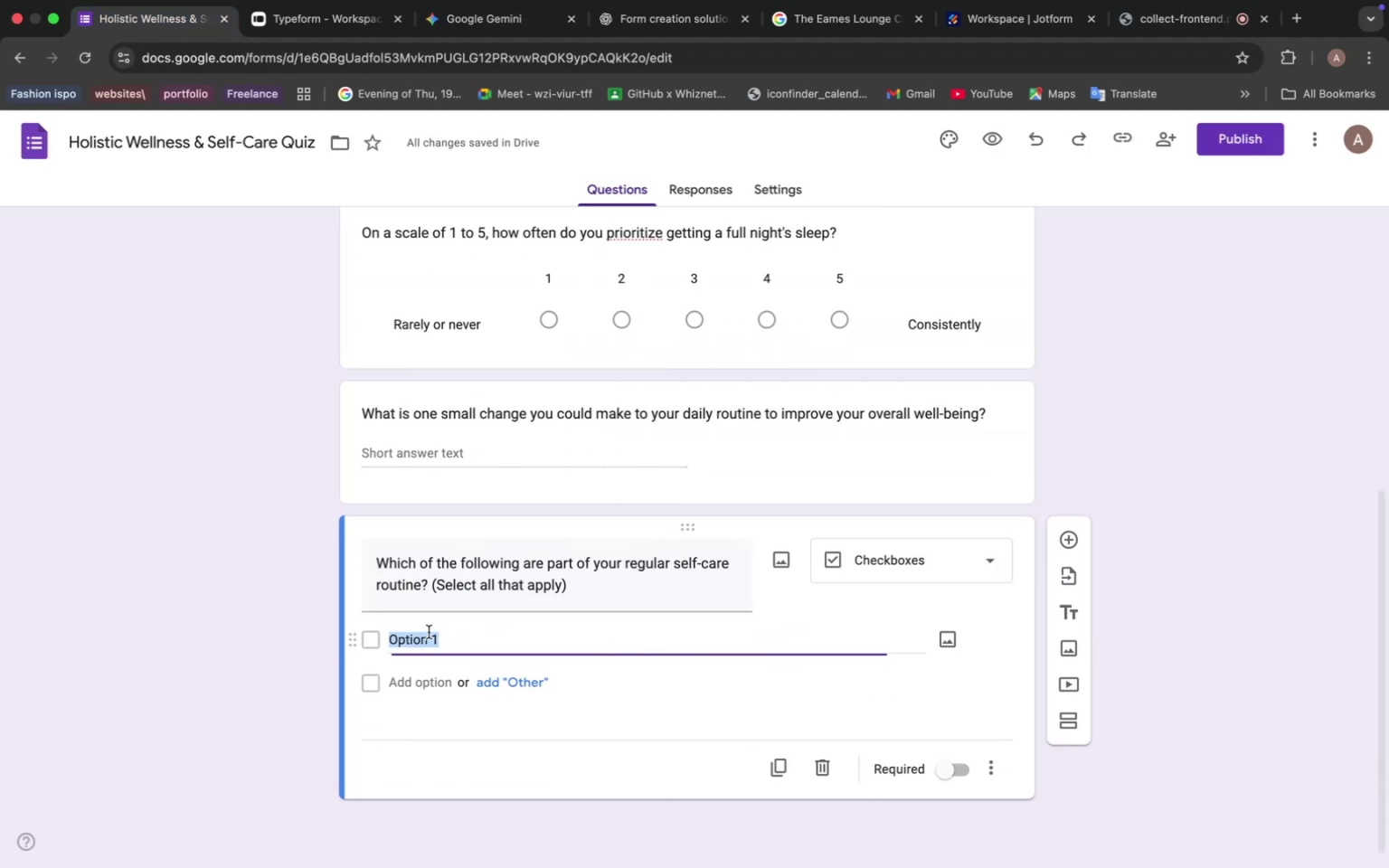 
key(Meta+V)
 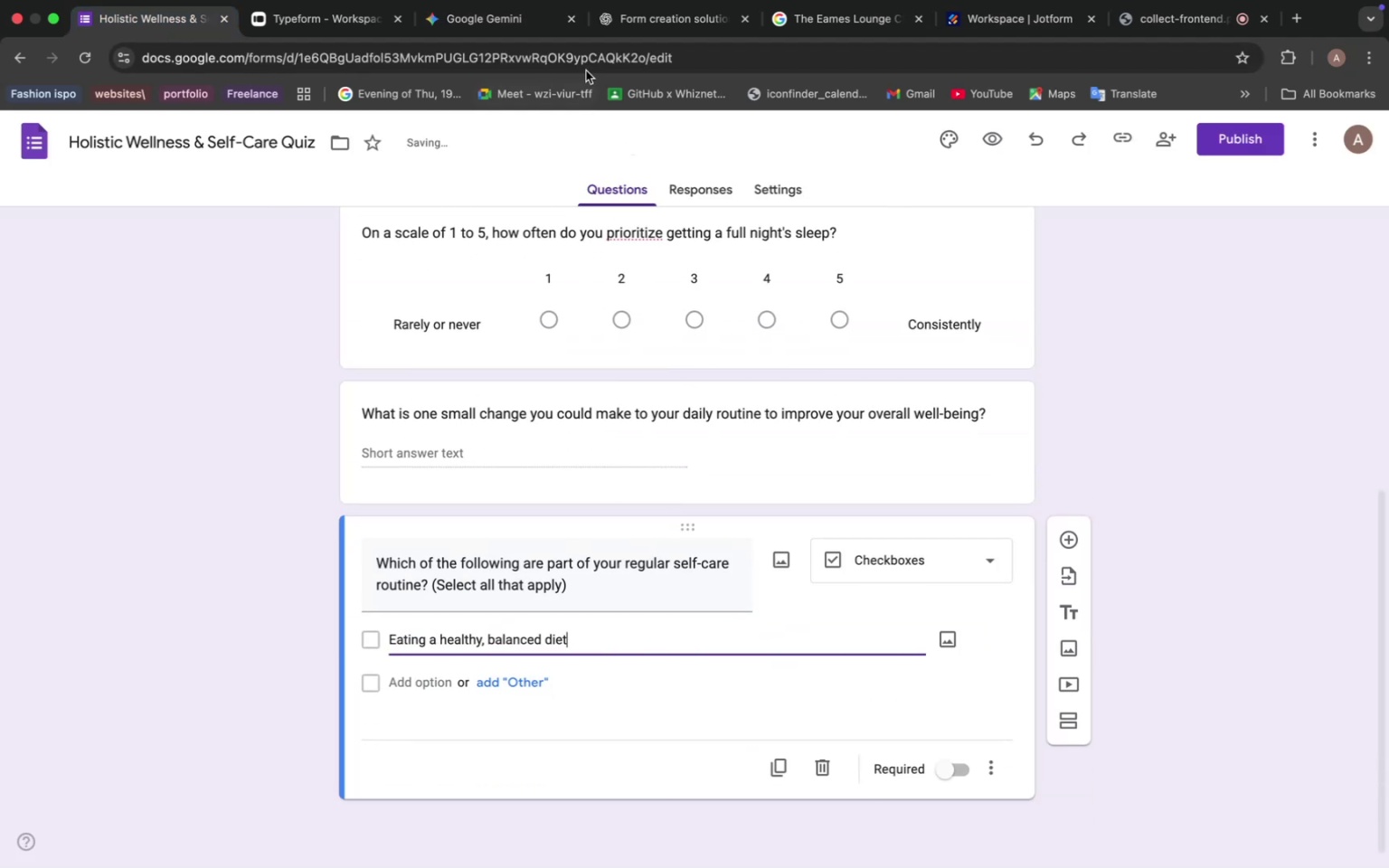 
left_click([489, 25])
 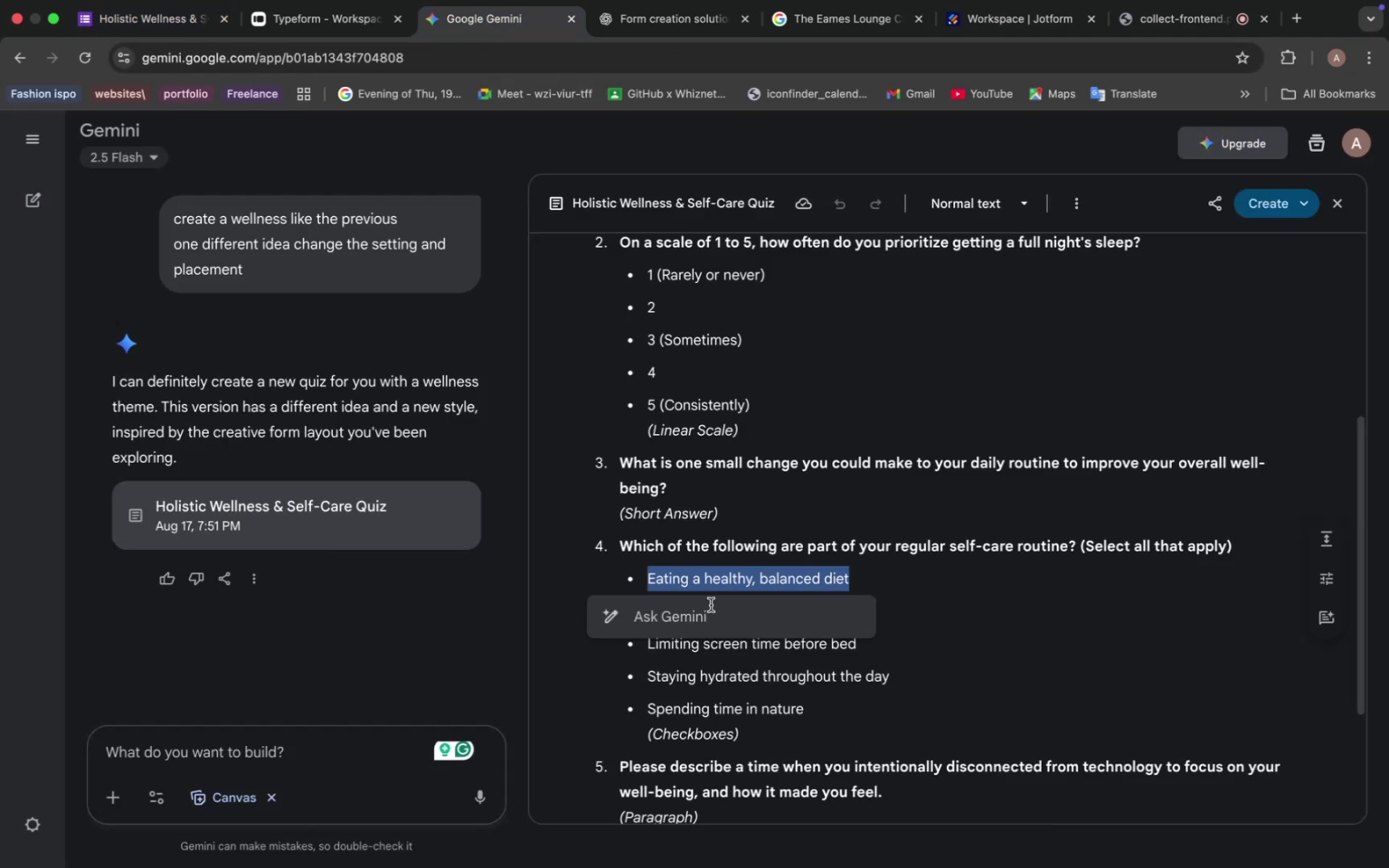 
left_click([685, 580])
 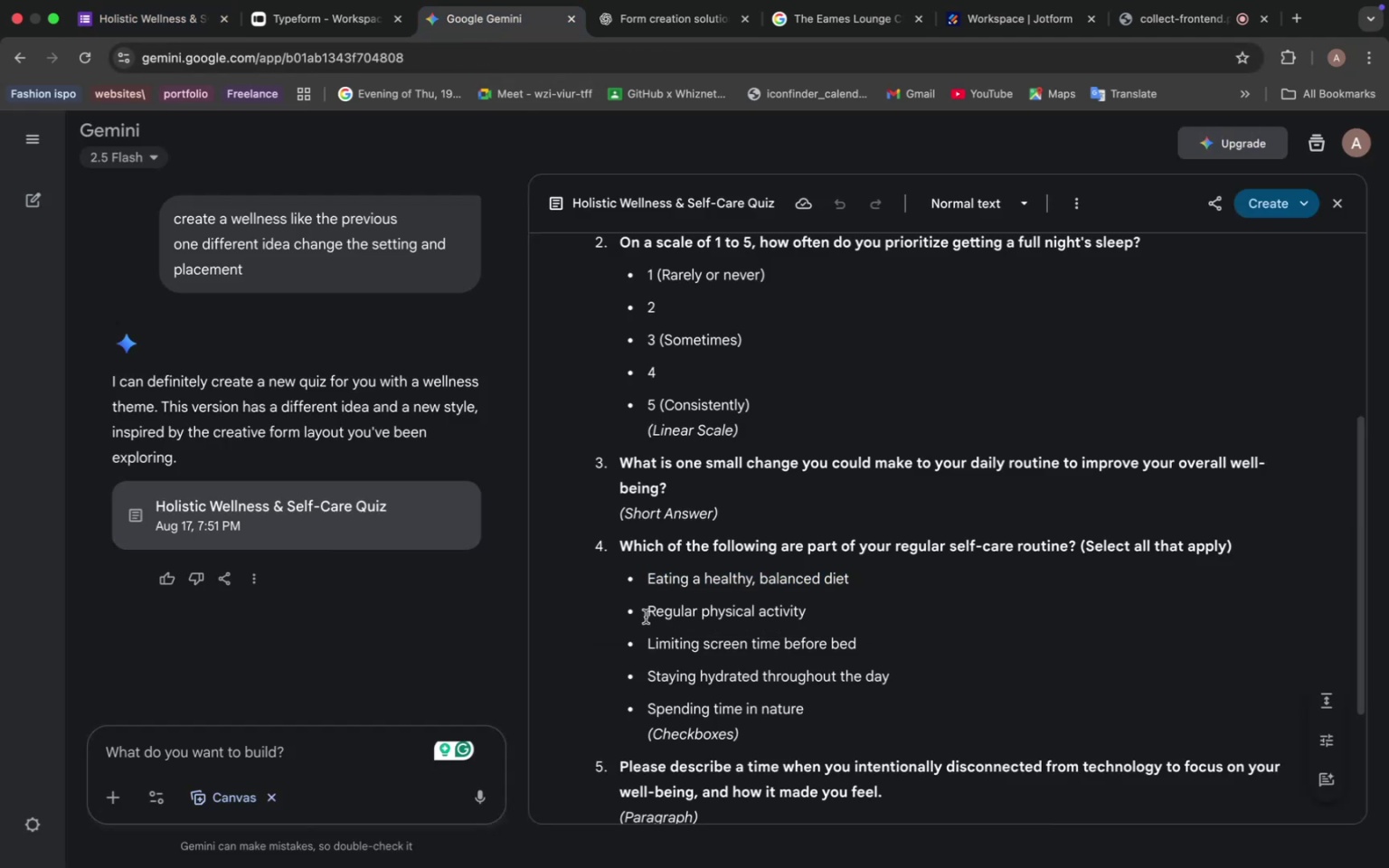 
left_click_drag(start_coordinate=[645, 609], to_coordinate=[872, 629])
 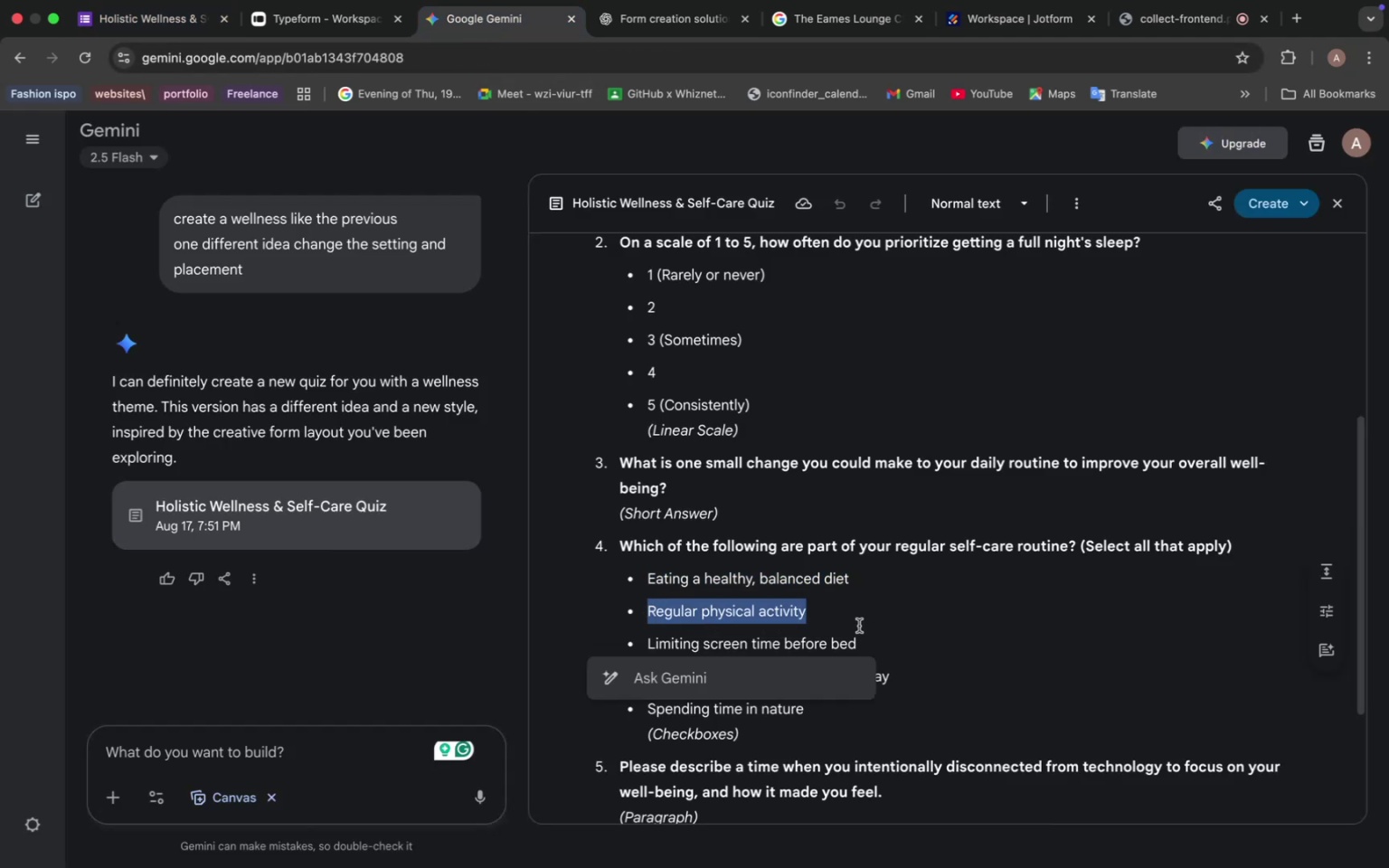 
key(Meta+C)
 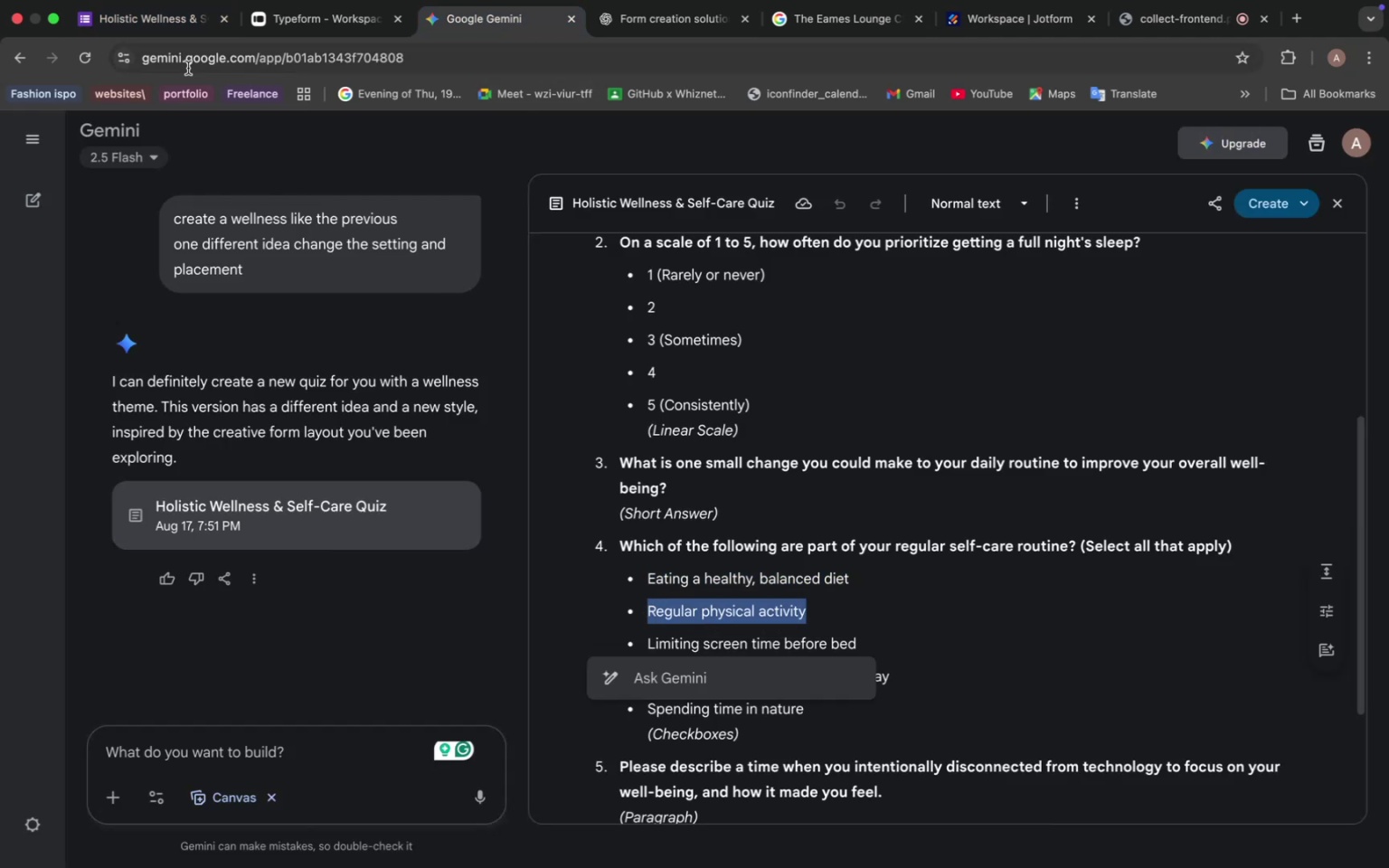 
left_click([128, 5])
 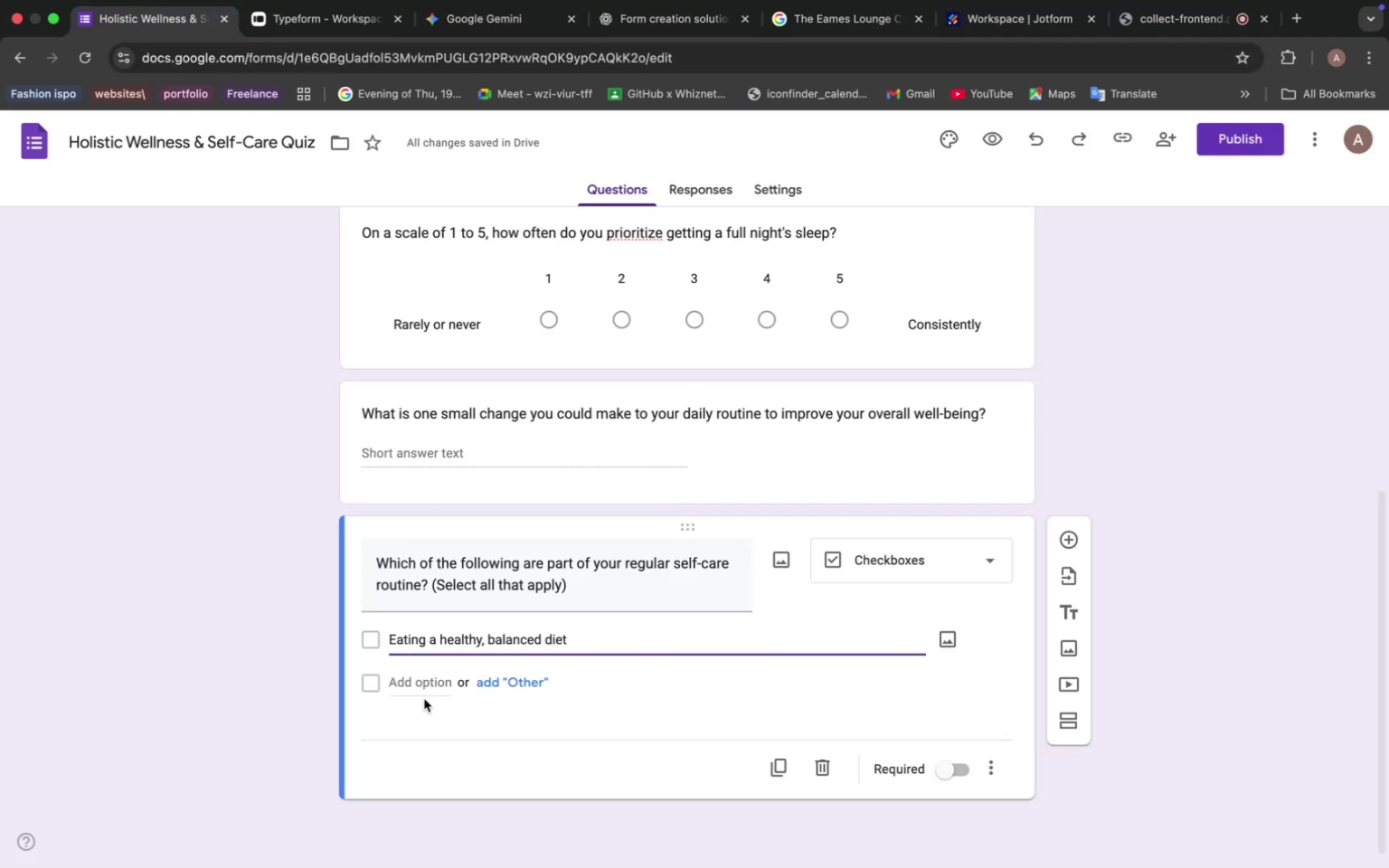 
left_click([420, 684])
 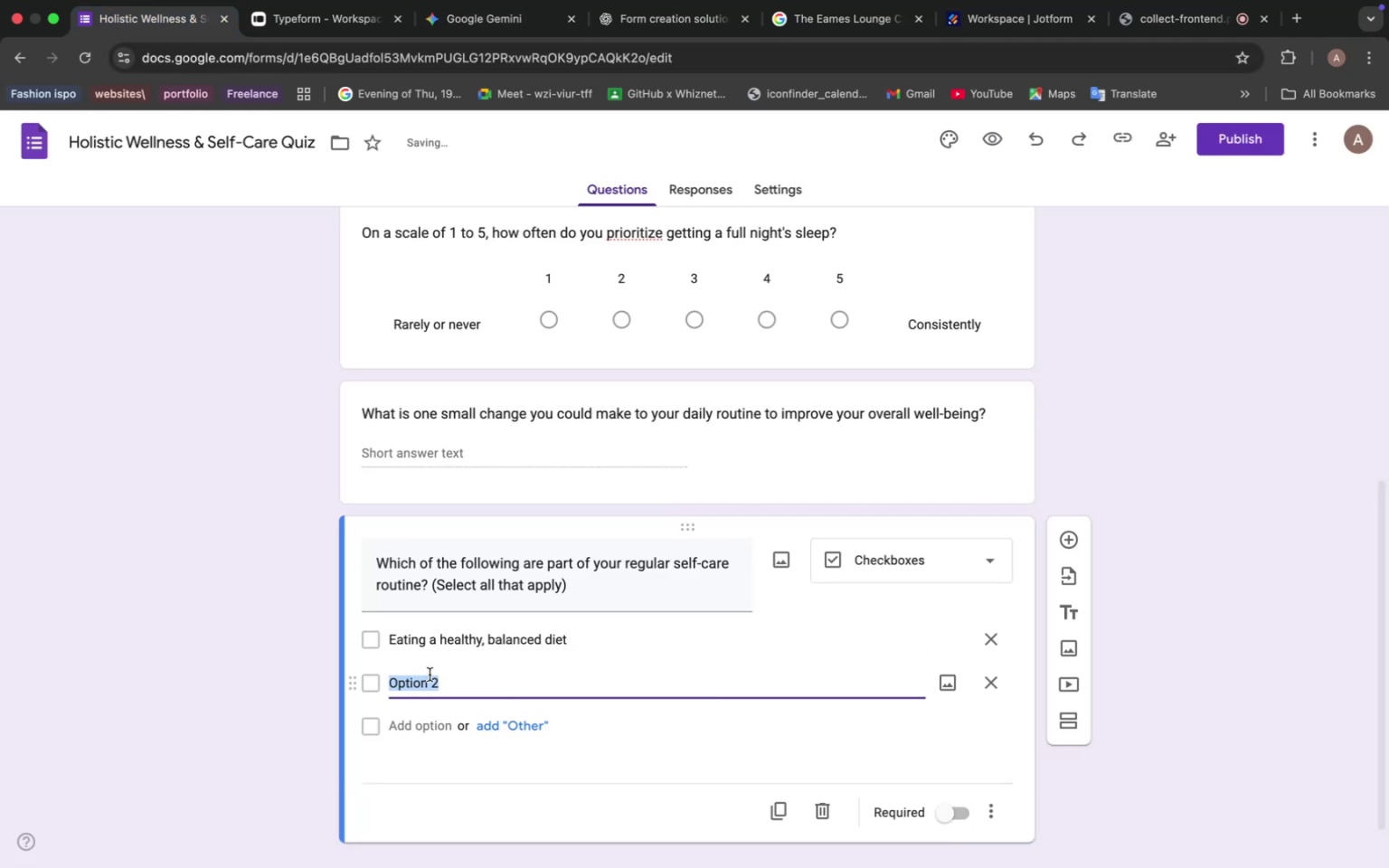 
key(Meta+V)
 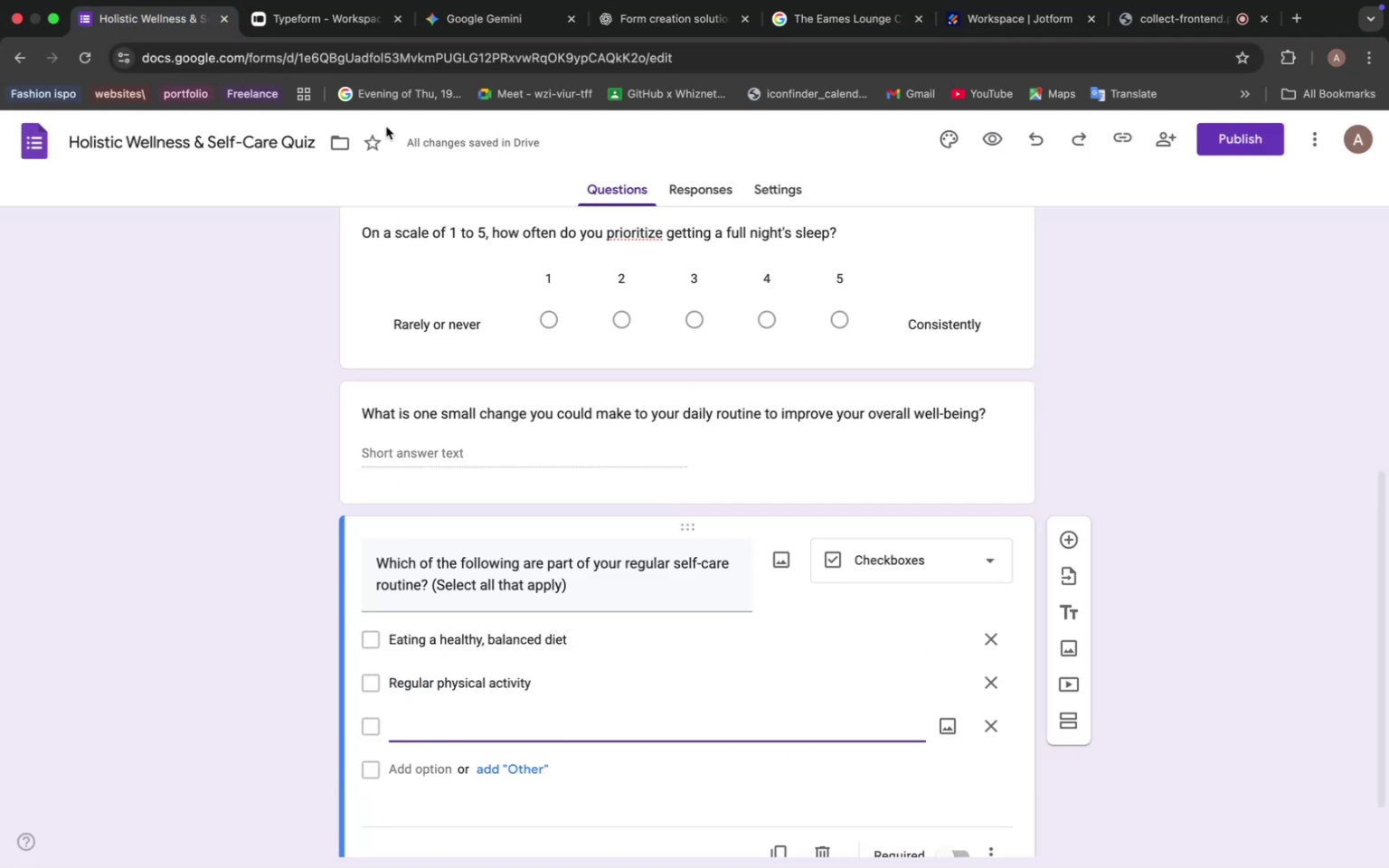 
left_click([469, 14])
 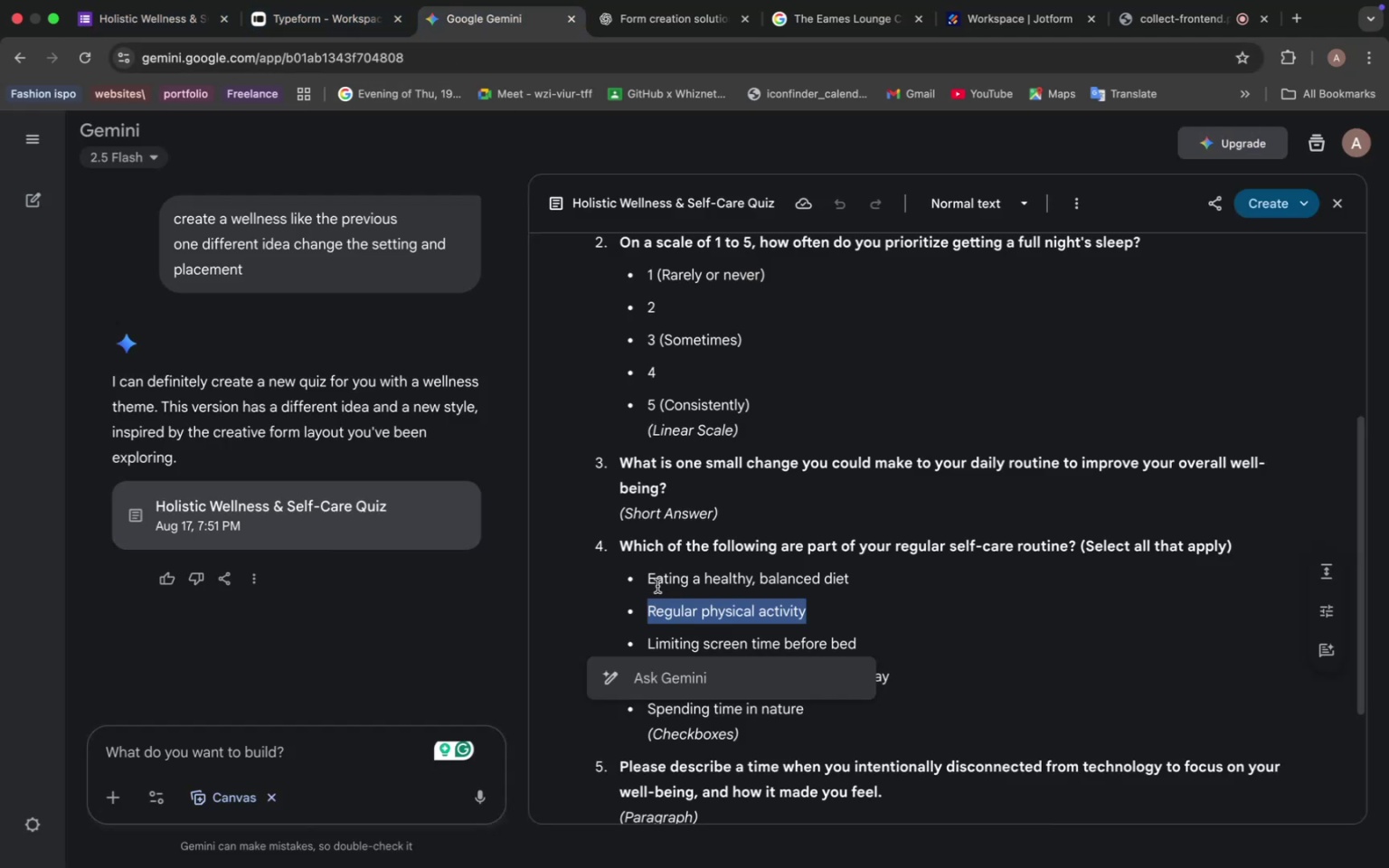 
left_click([659, 601])
 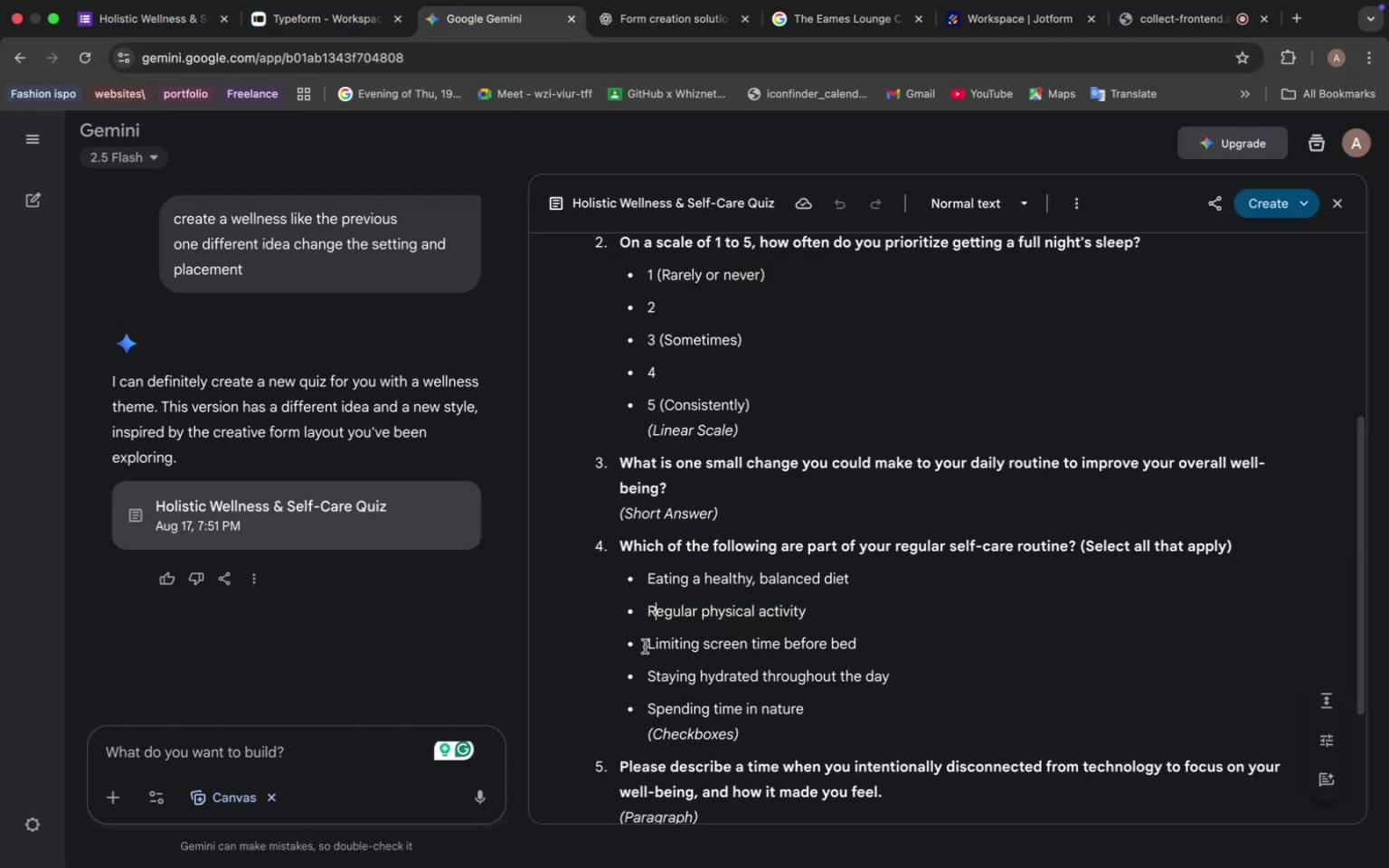 
left_click_drag(start_coordinate=[642, 644], to_coordinate=[887, 643])
 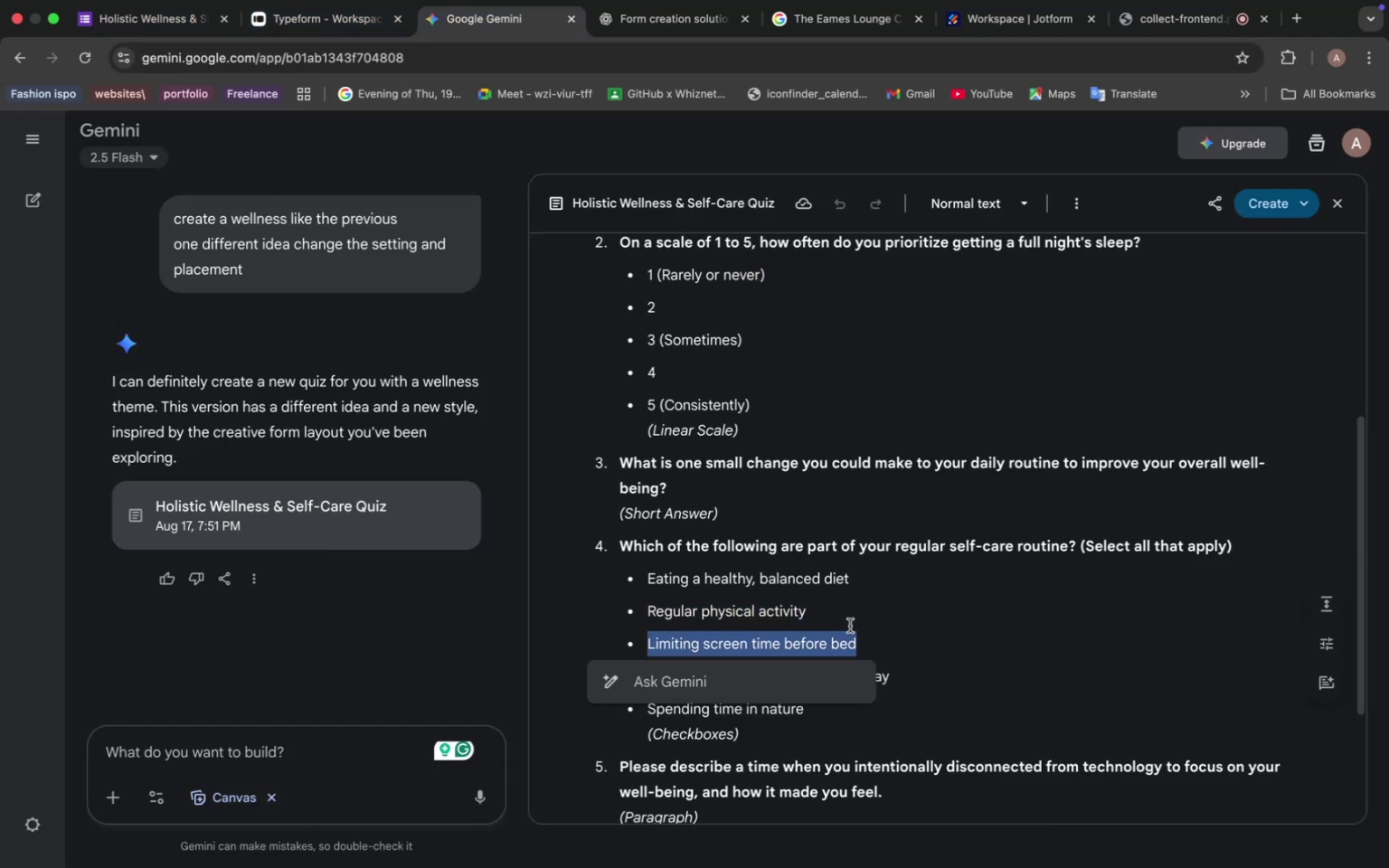 
key(Meta+C)
 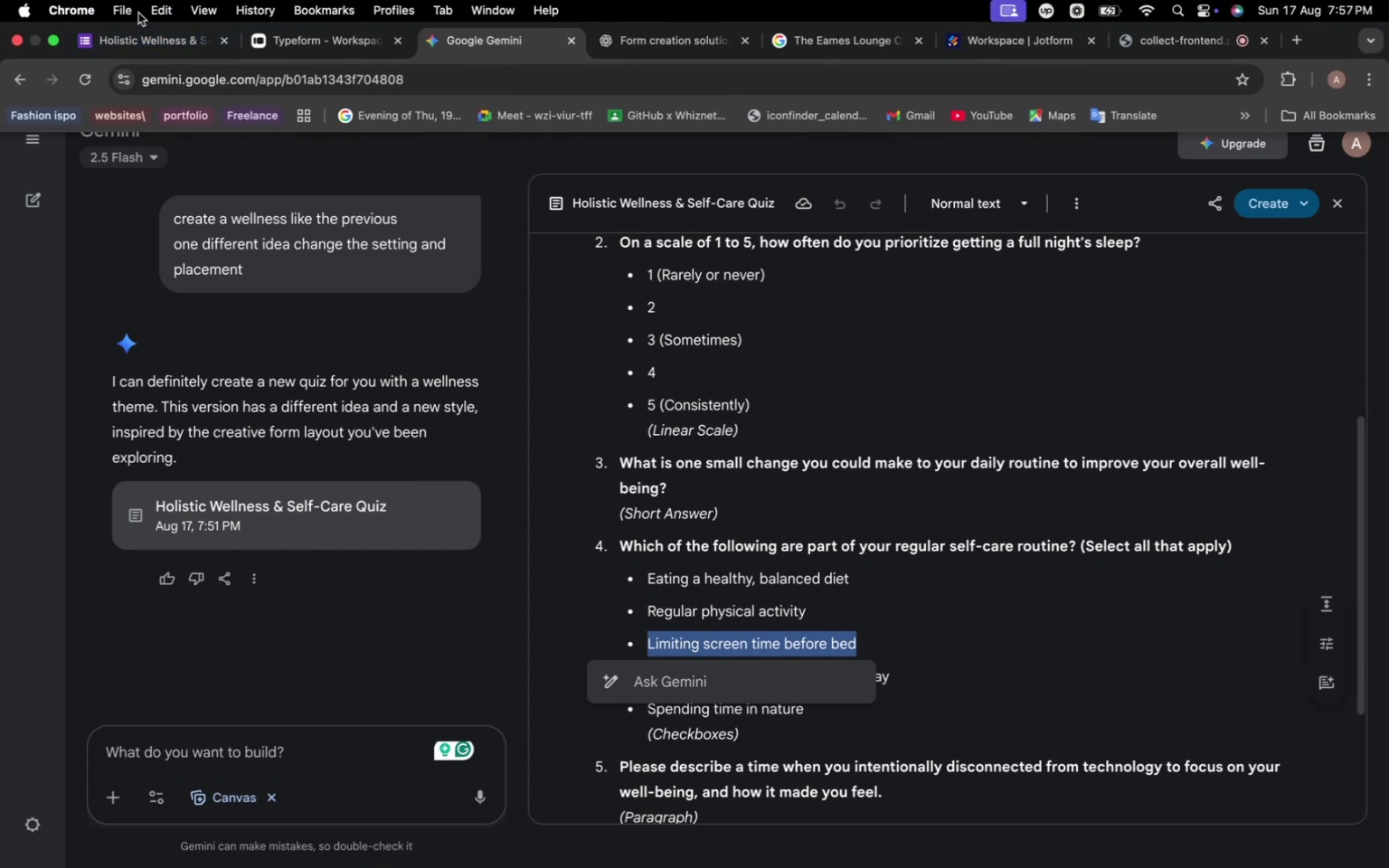 
left_click([140, 38])
 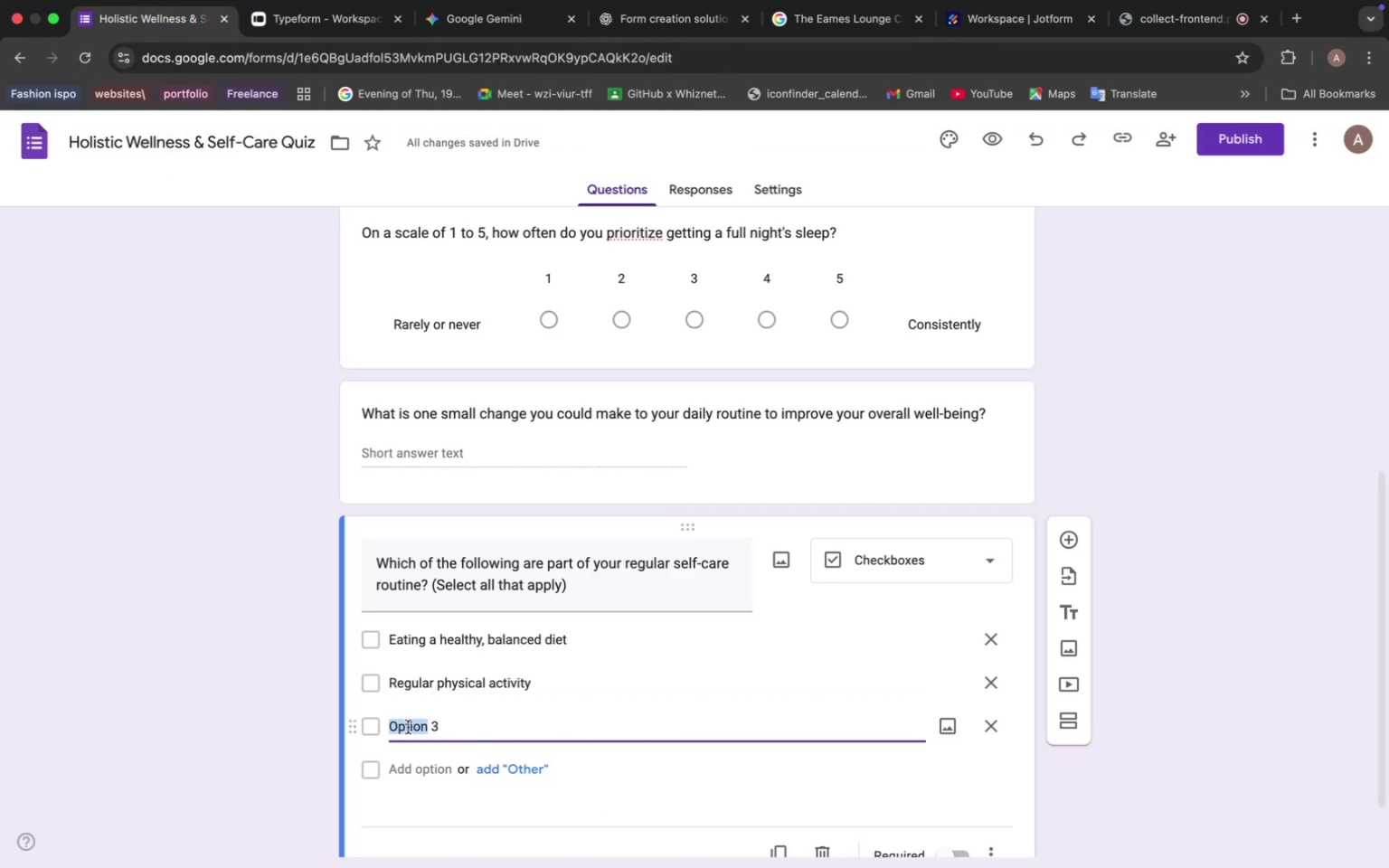 
key(Meta+V)
 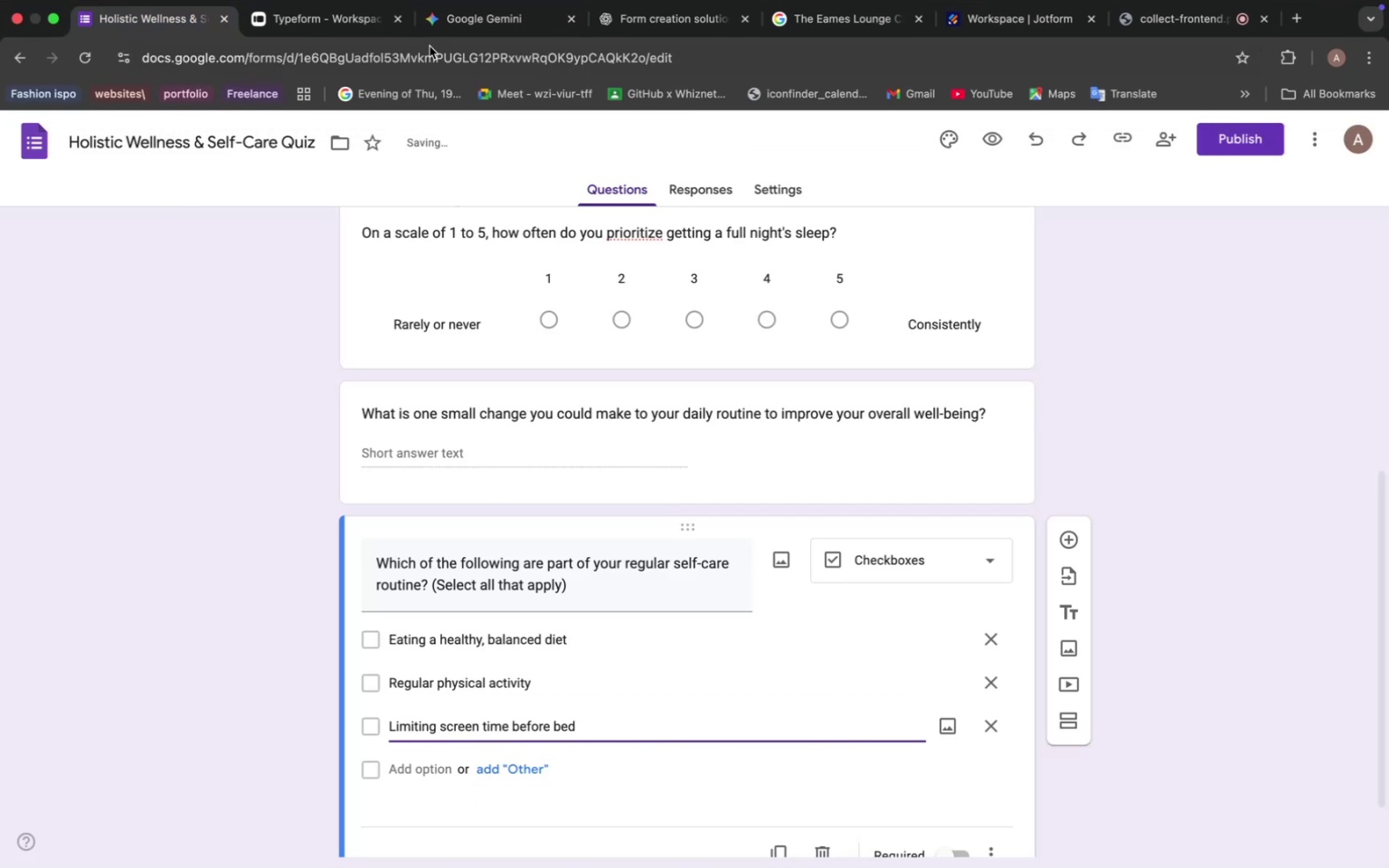 
left_click([477, 23])
 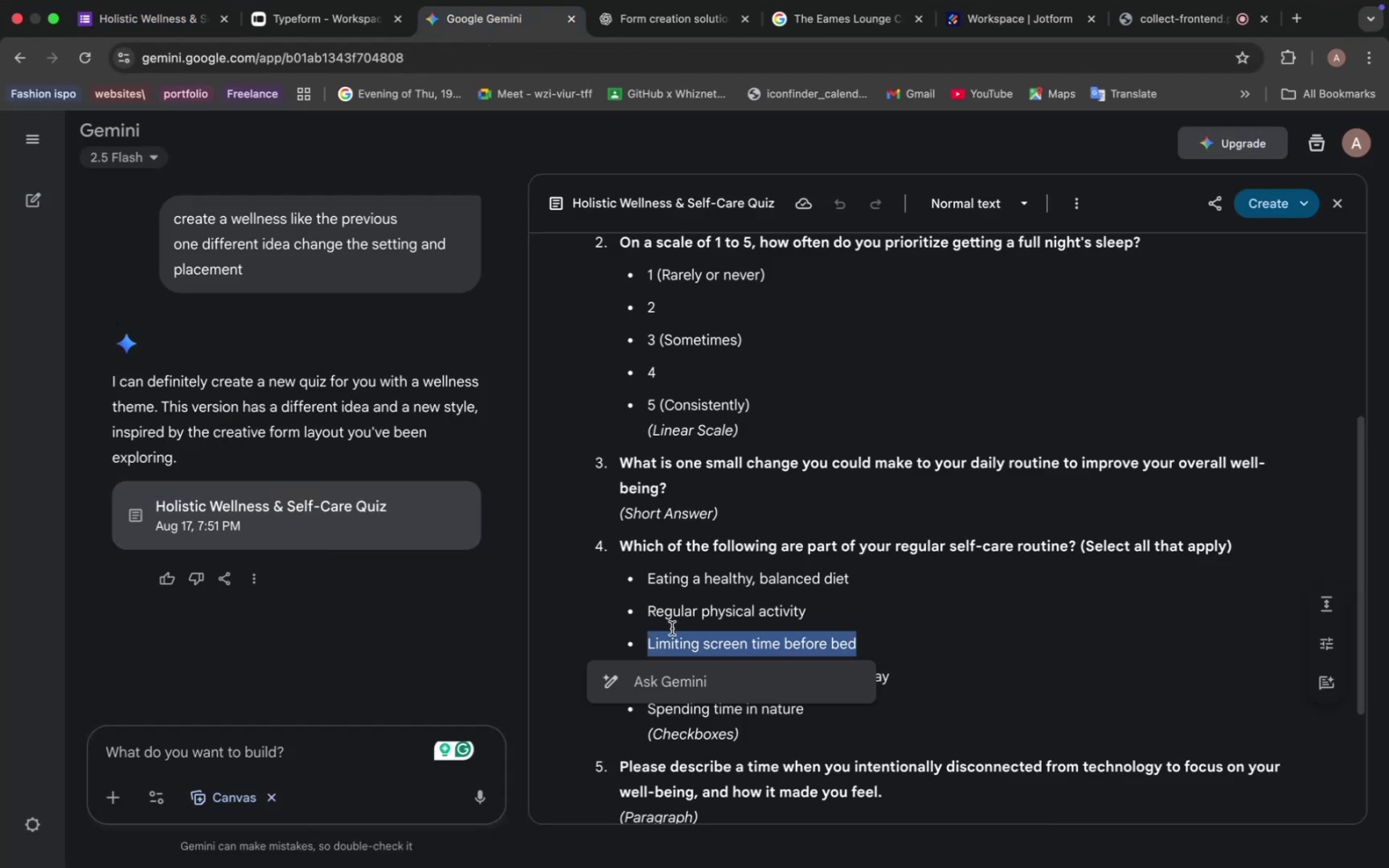 
left_click([658, 646])
 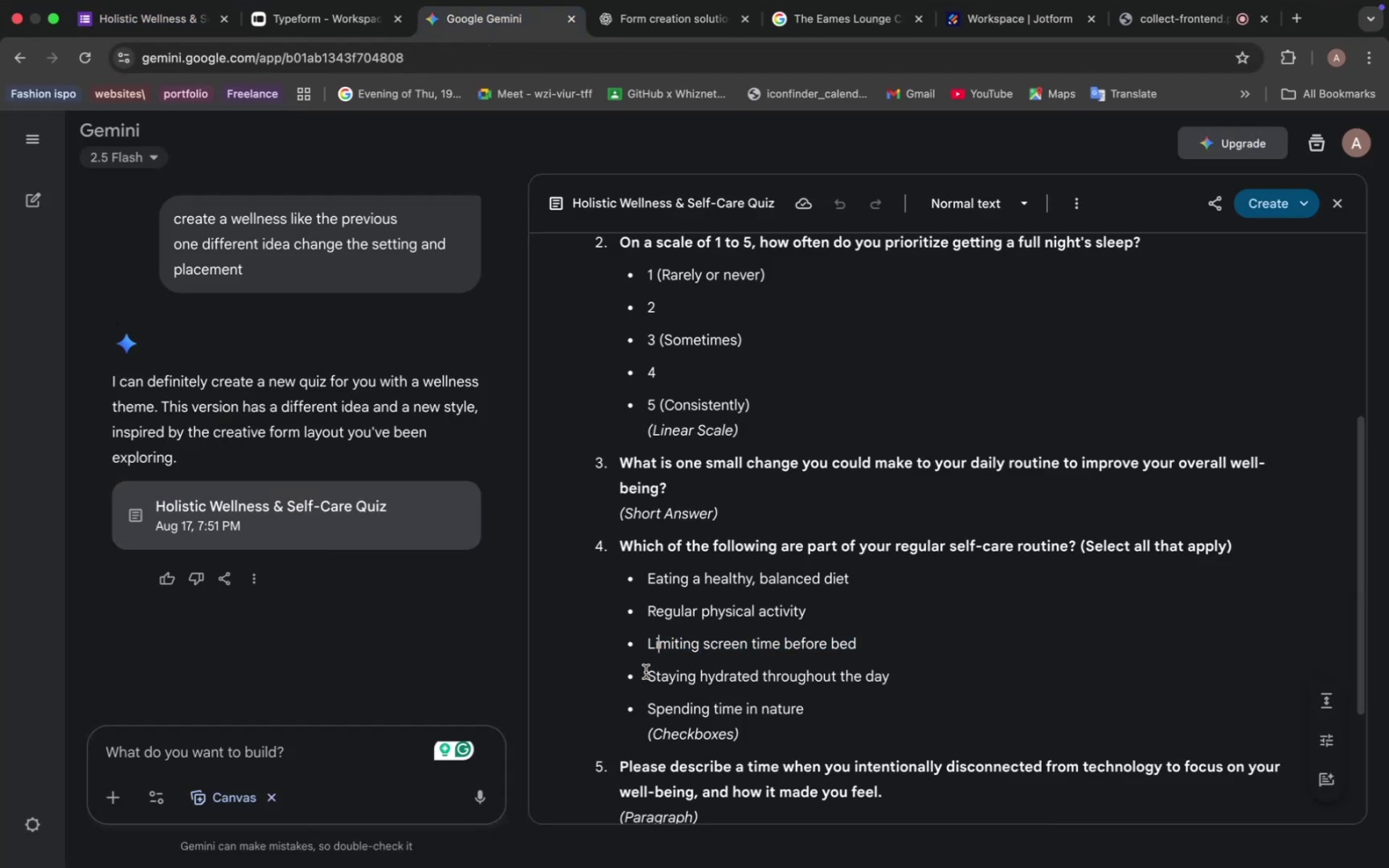 
left_click_drag(start_coordinate=[646, 672], to_coordinate=[921, 668])
 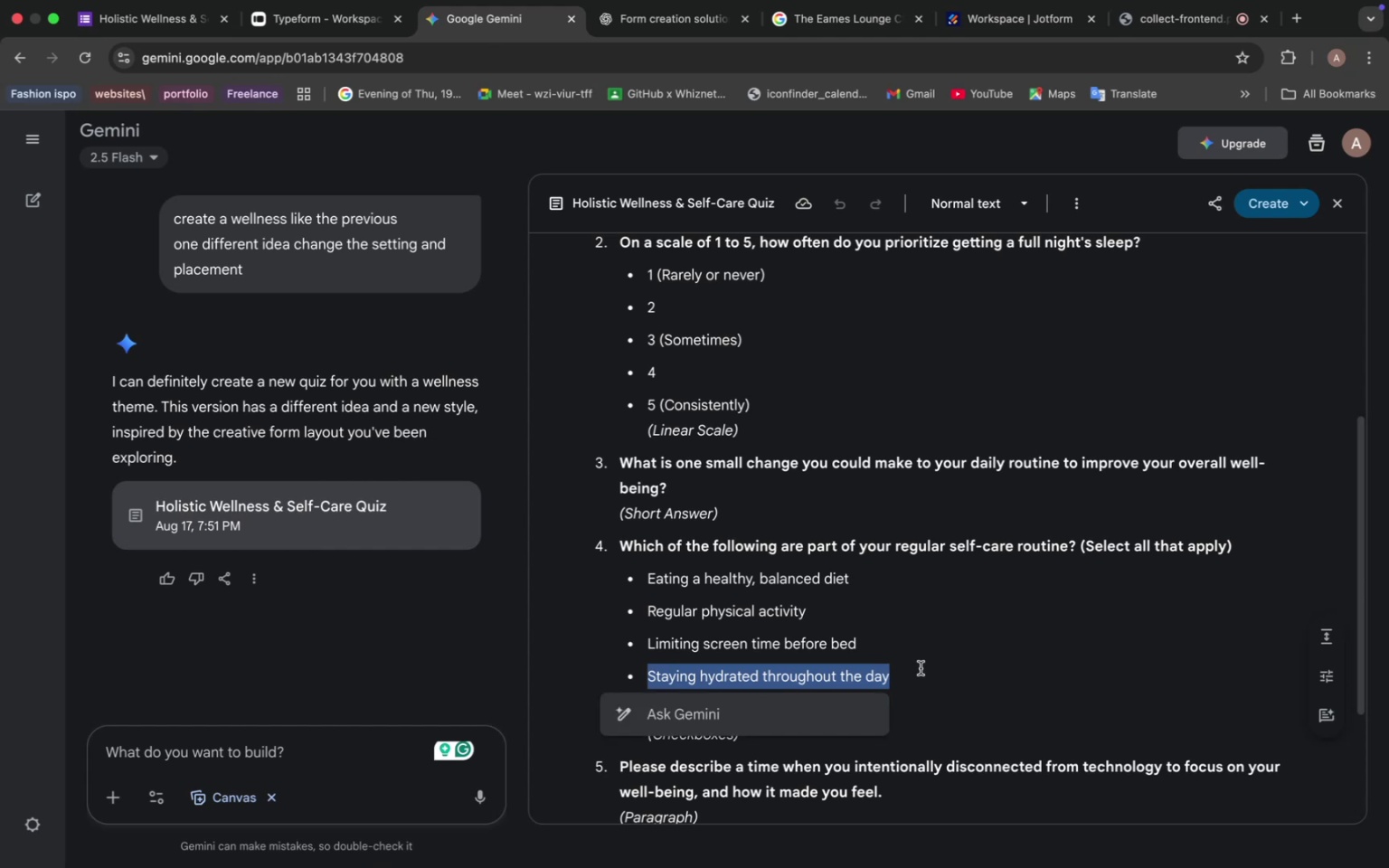 
key(Meta+C)
 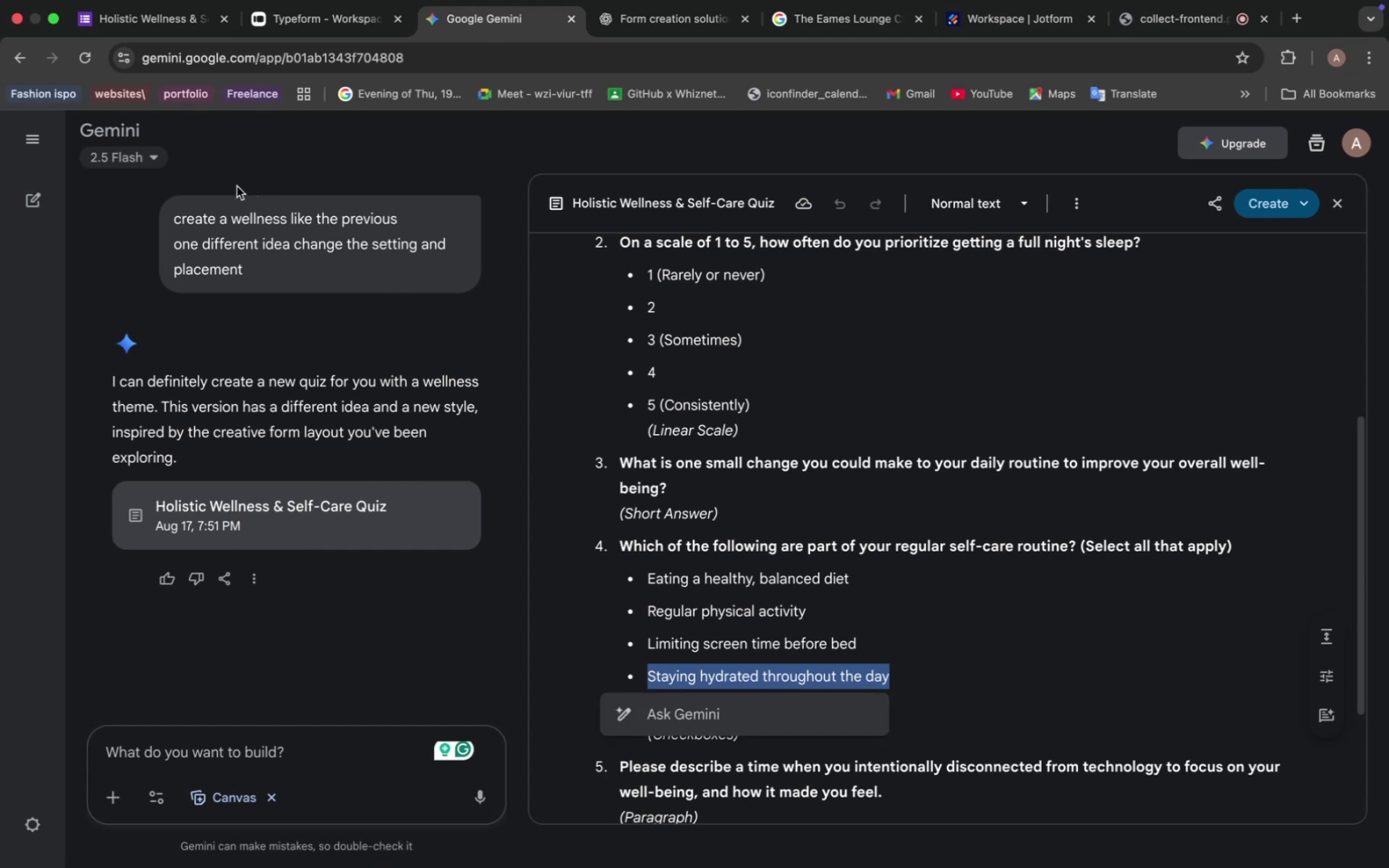 
left_click([141, 26])
 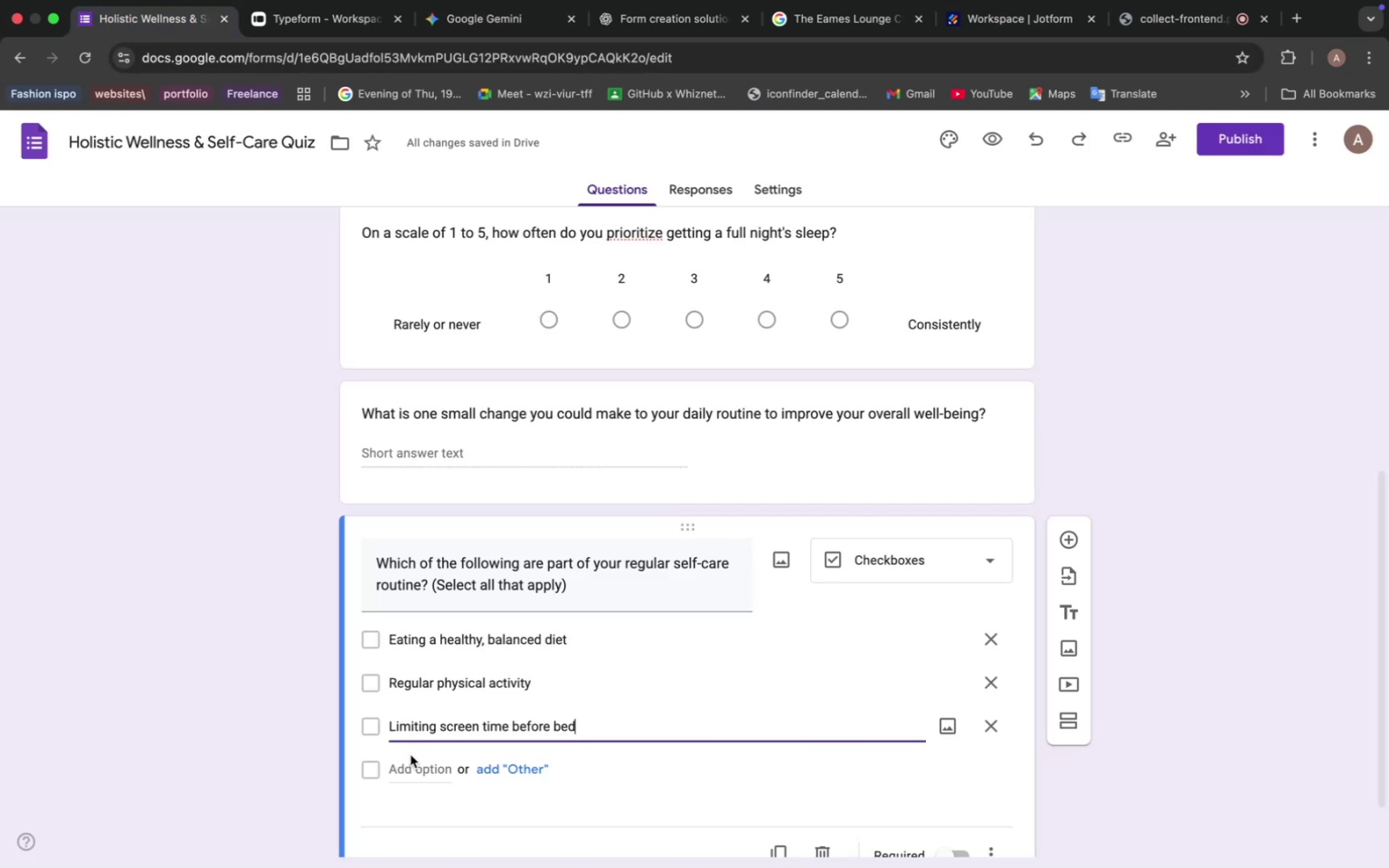 
left_click([410, 766])
 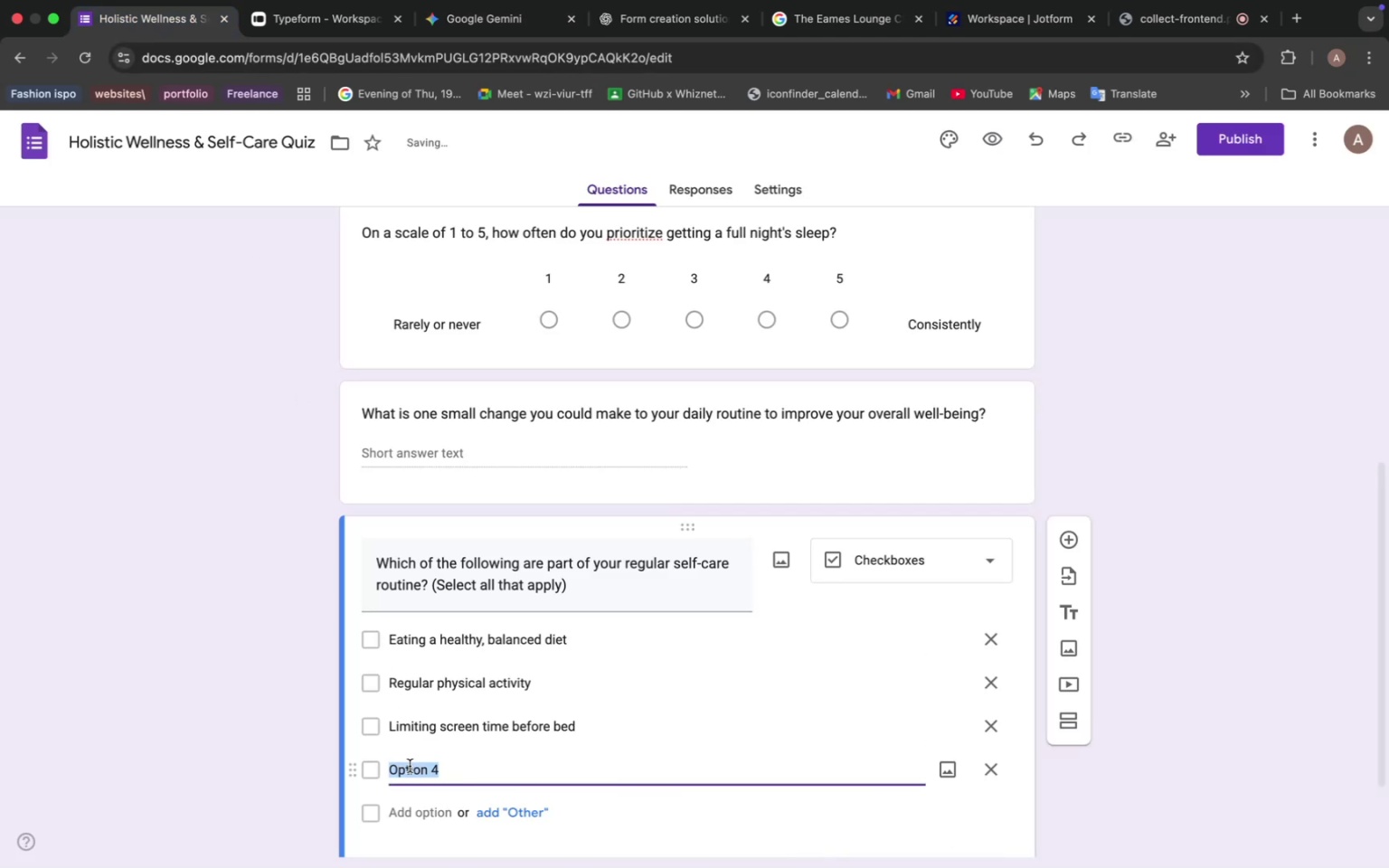 
key(Meta+V)
 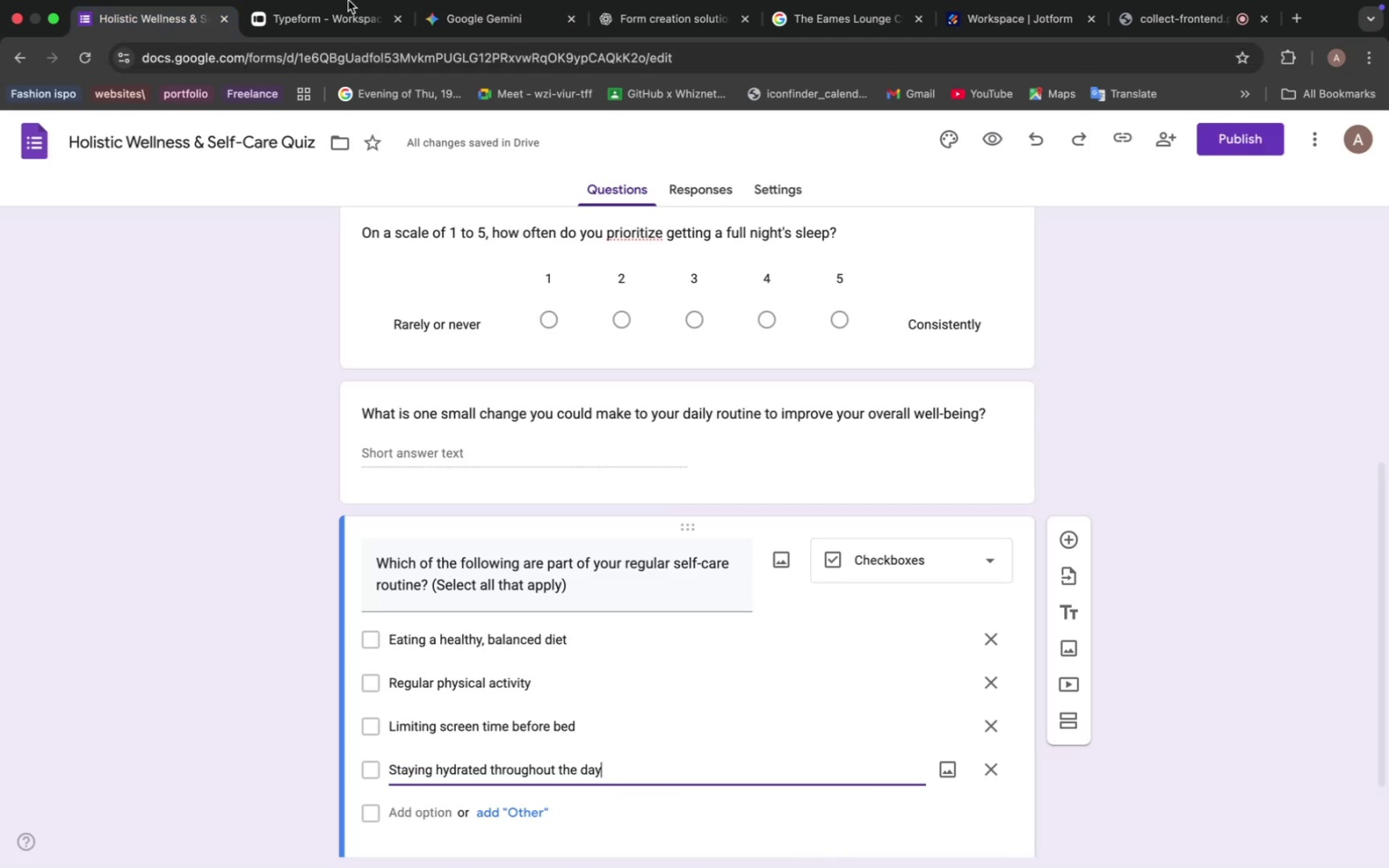 
left_click([458, 25])
 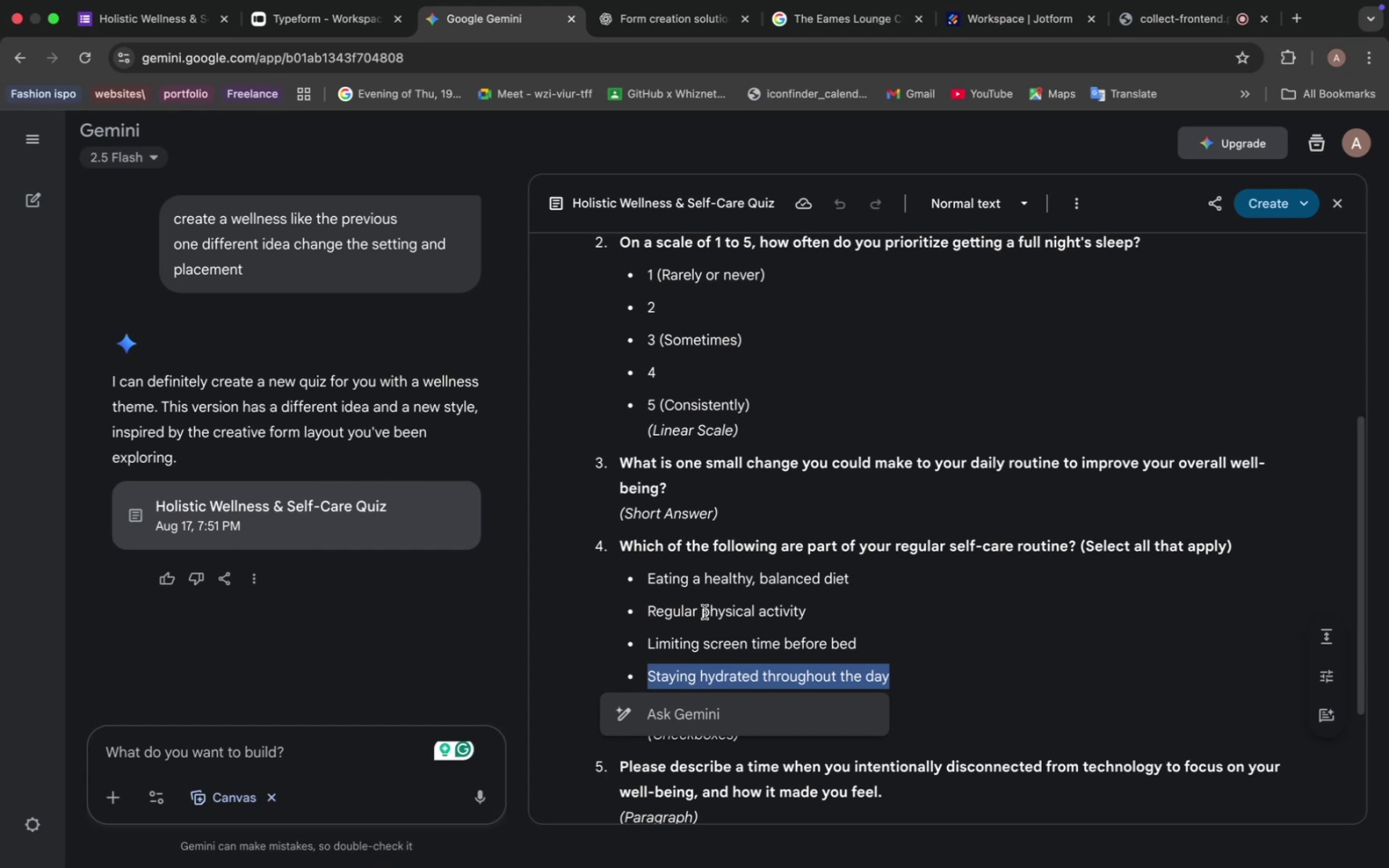 
left_click([707, 637])
 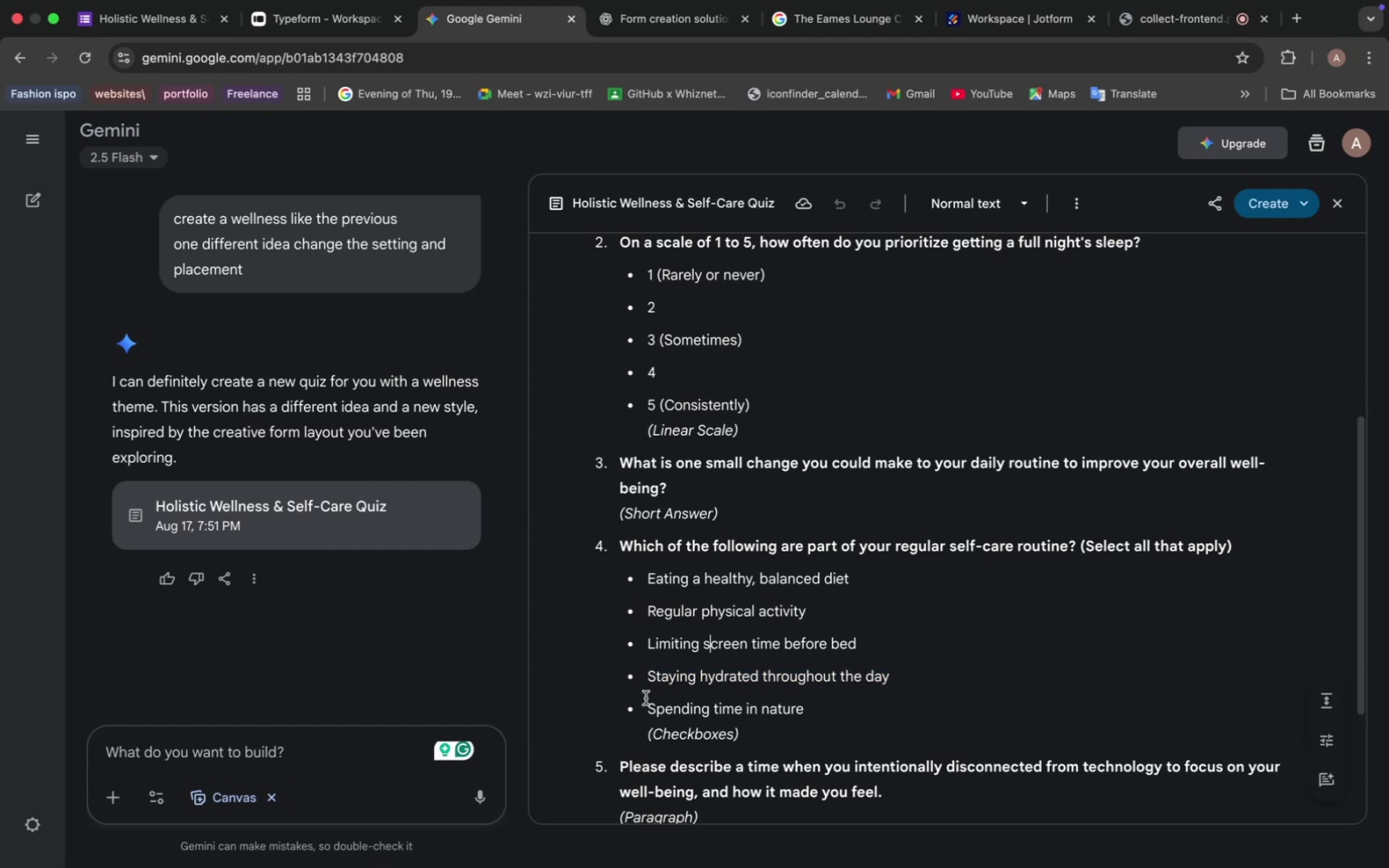 
left_click_drag(start_coordinate=[647, 705], to_coordinate=[816, 710])
 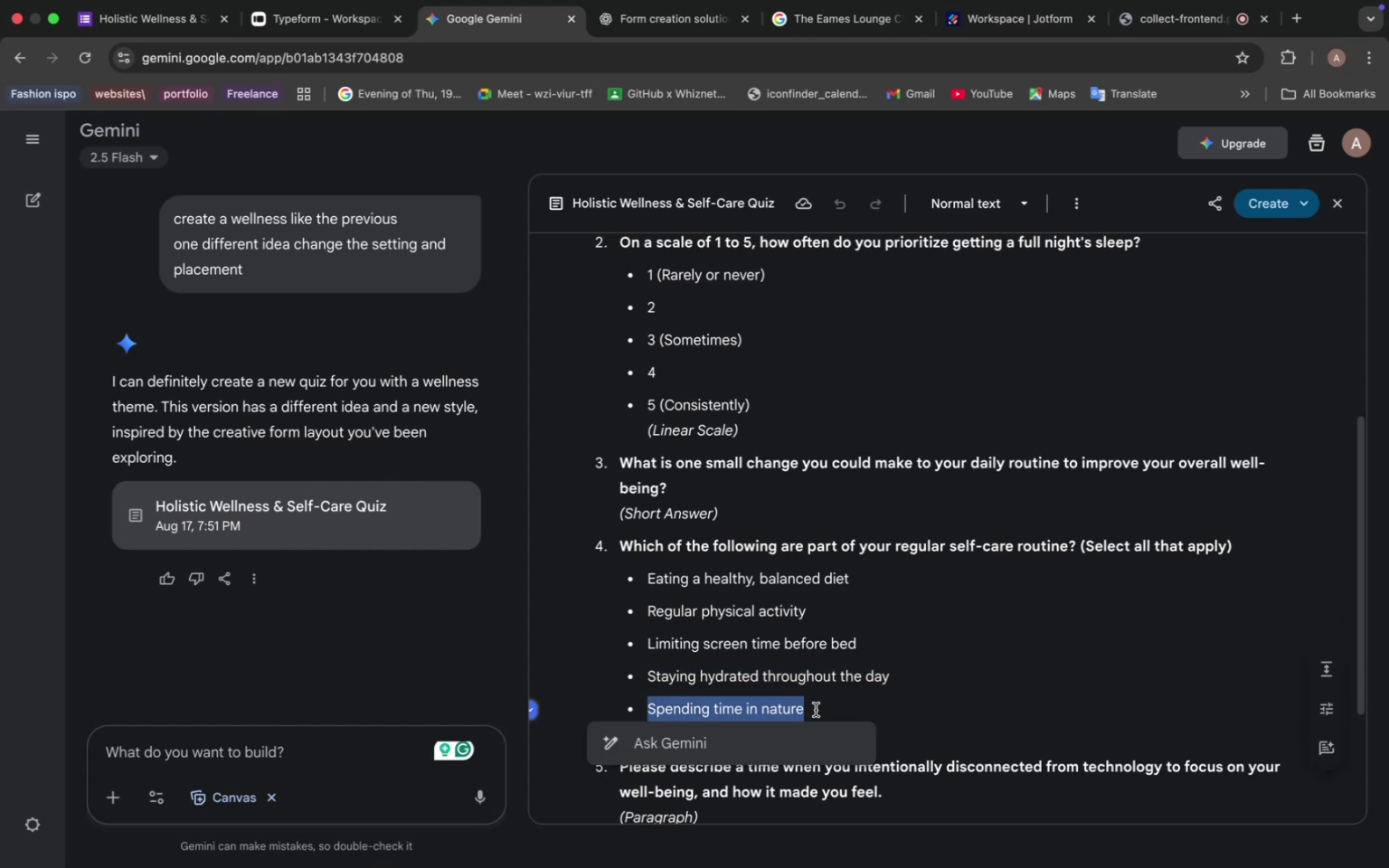 
key(Meta+C)
 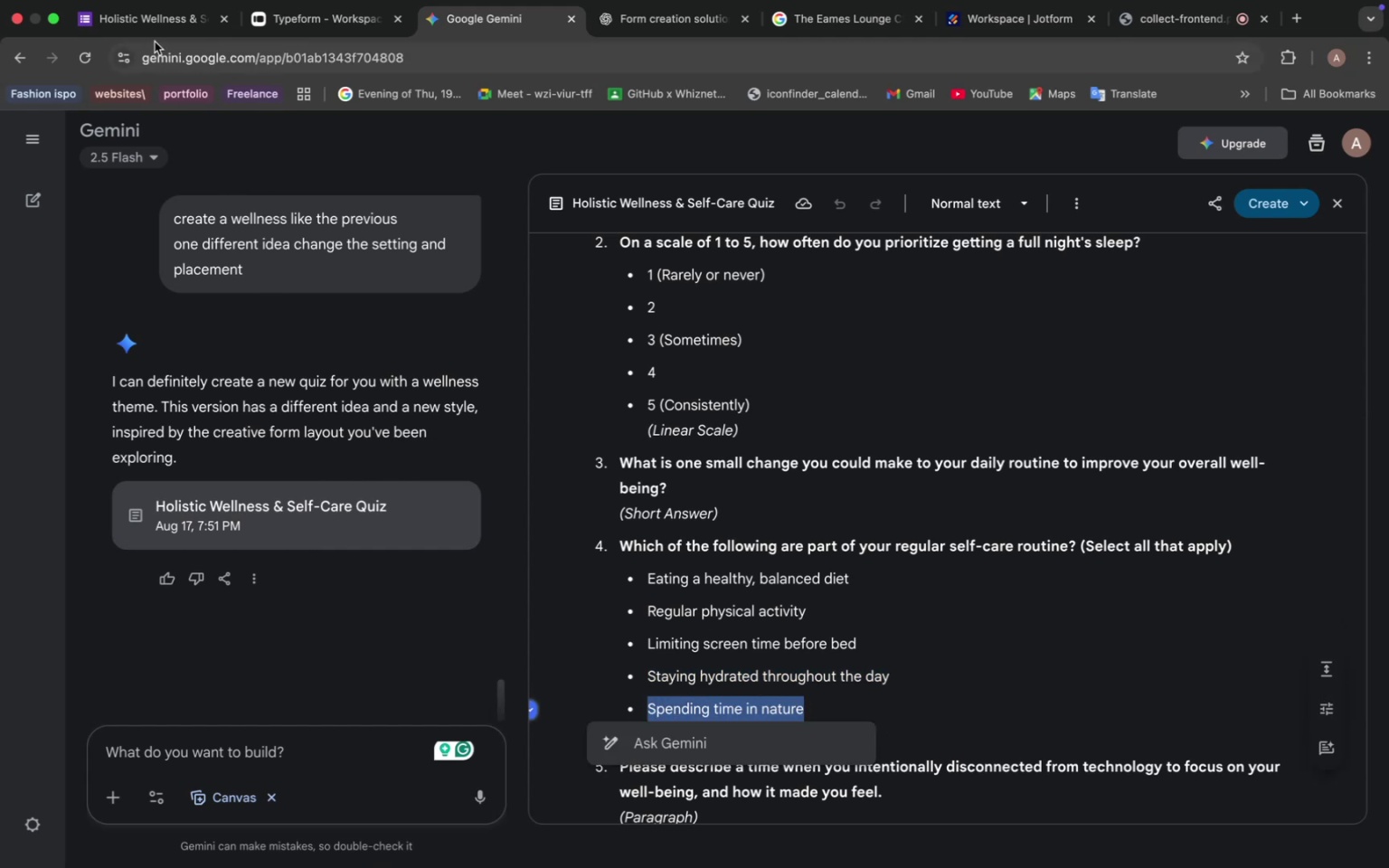 
left_click([153, 23])
 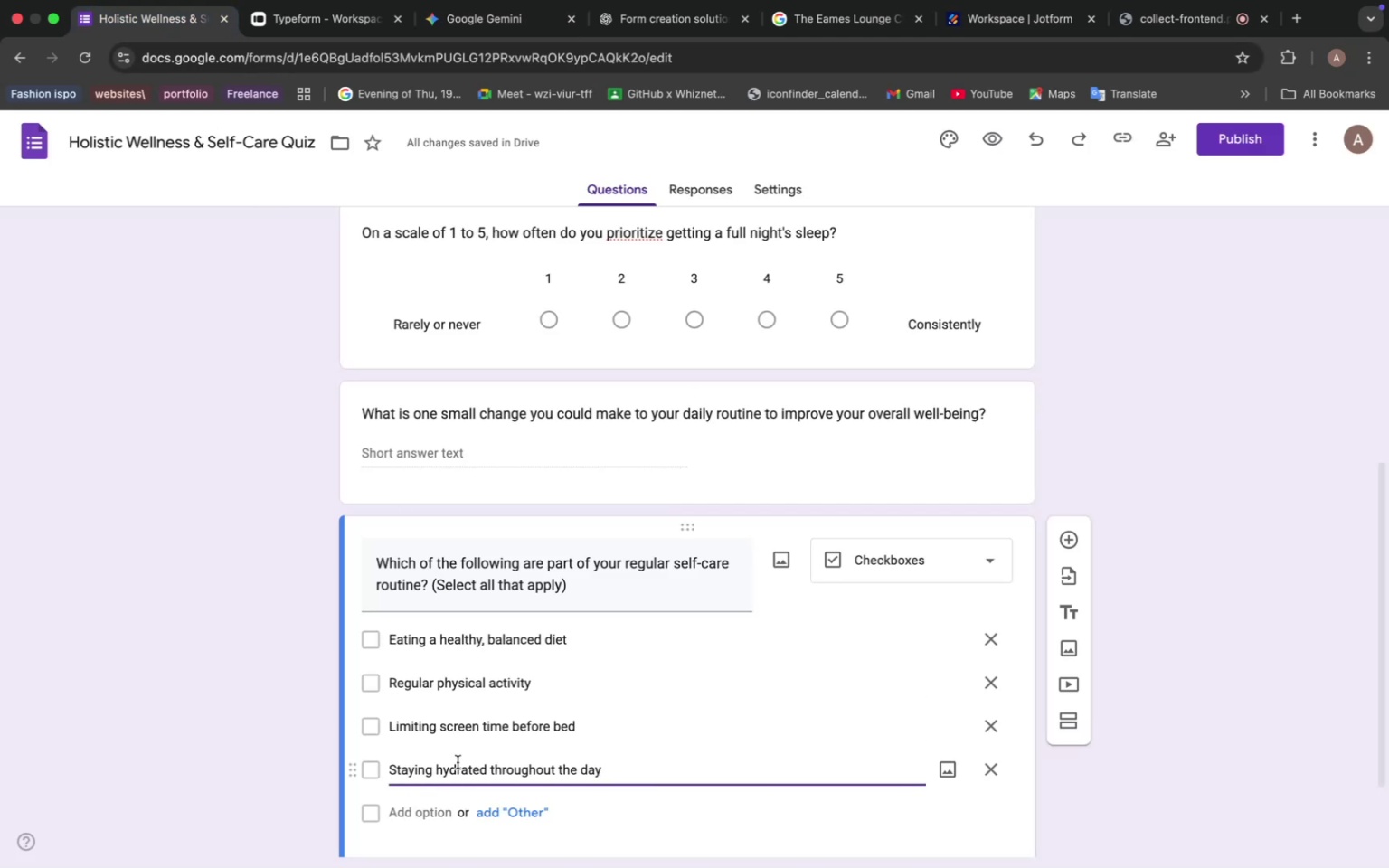 
scroll: coordinate [441, 760], scroll_direction: down, amount: 4.0
 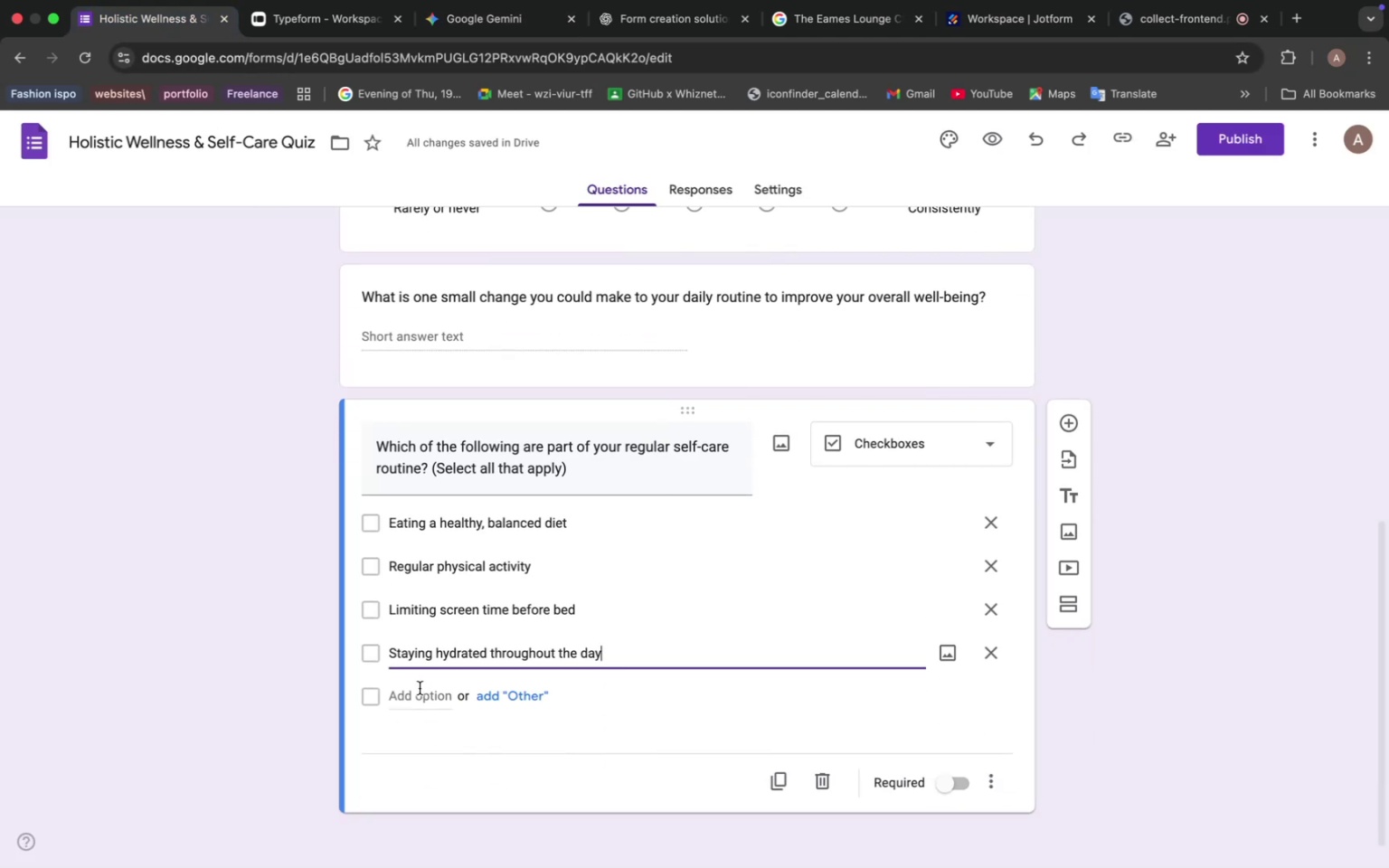 
left_click([419, 699])
 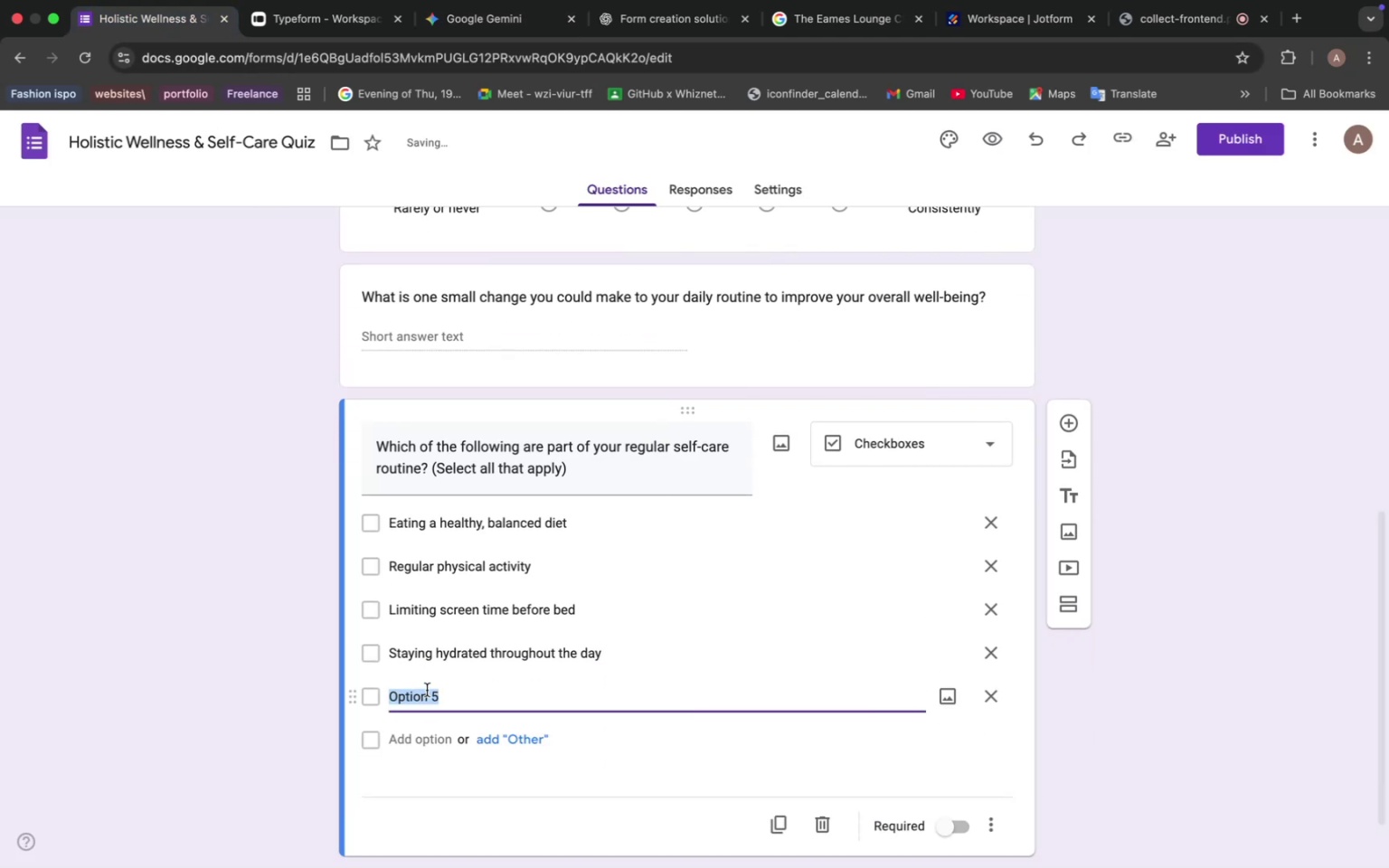 
key(Meta+V)
 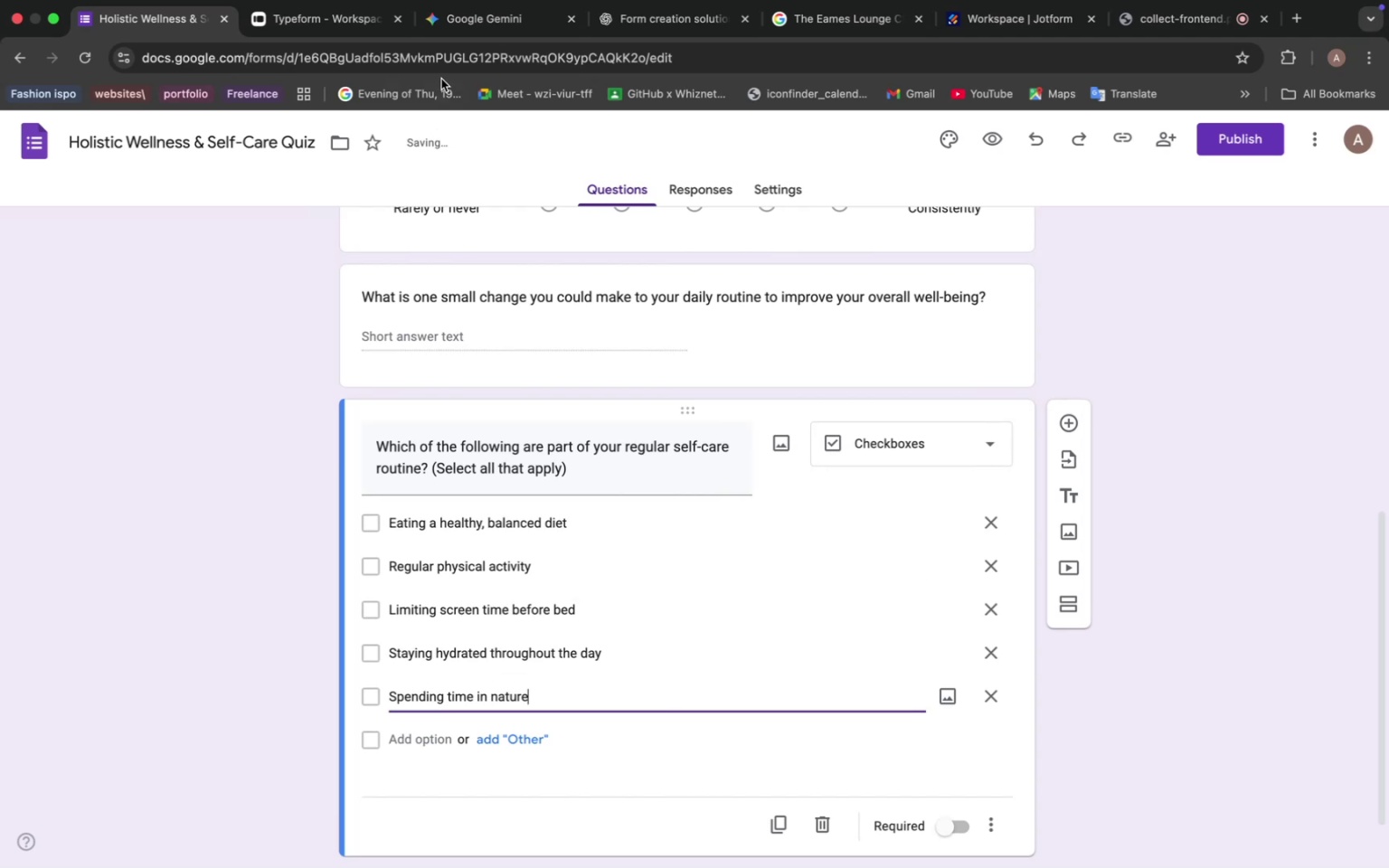 
left_click([477, 19])
 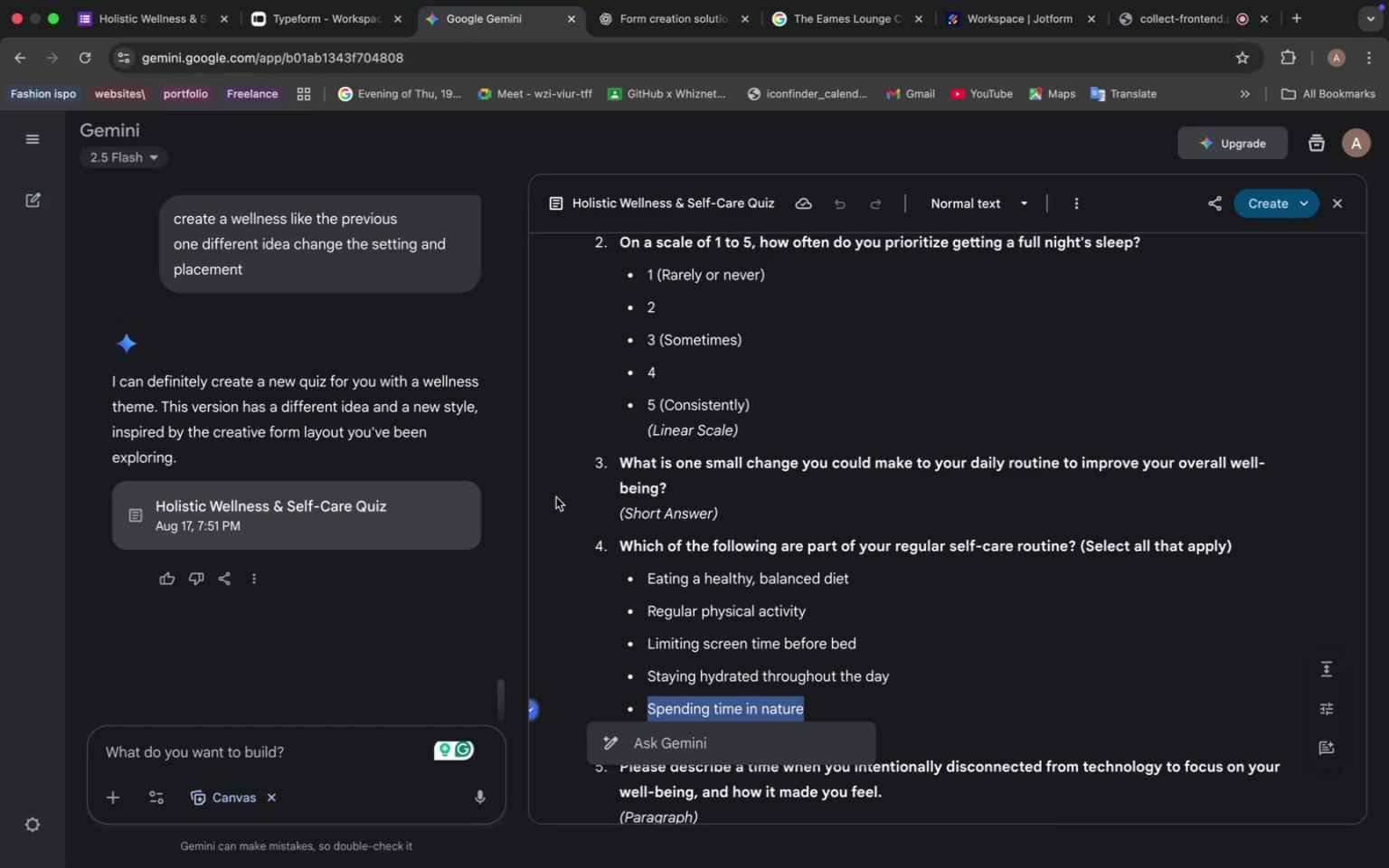 
scroll: coordinate [694, 525], scroll_direction: down, amount: 14.0
 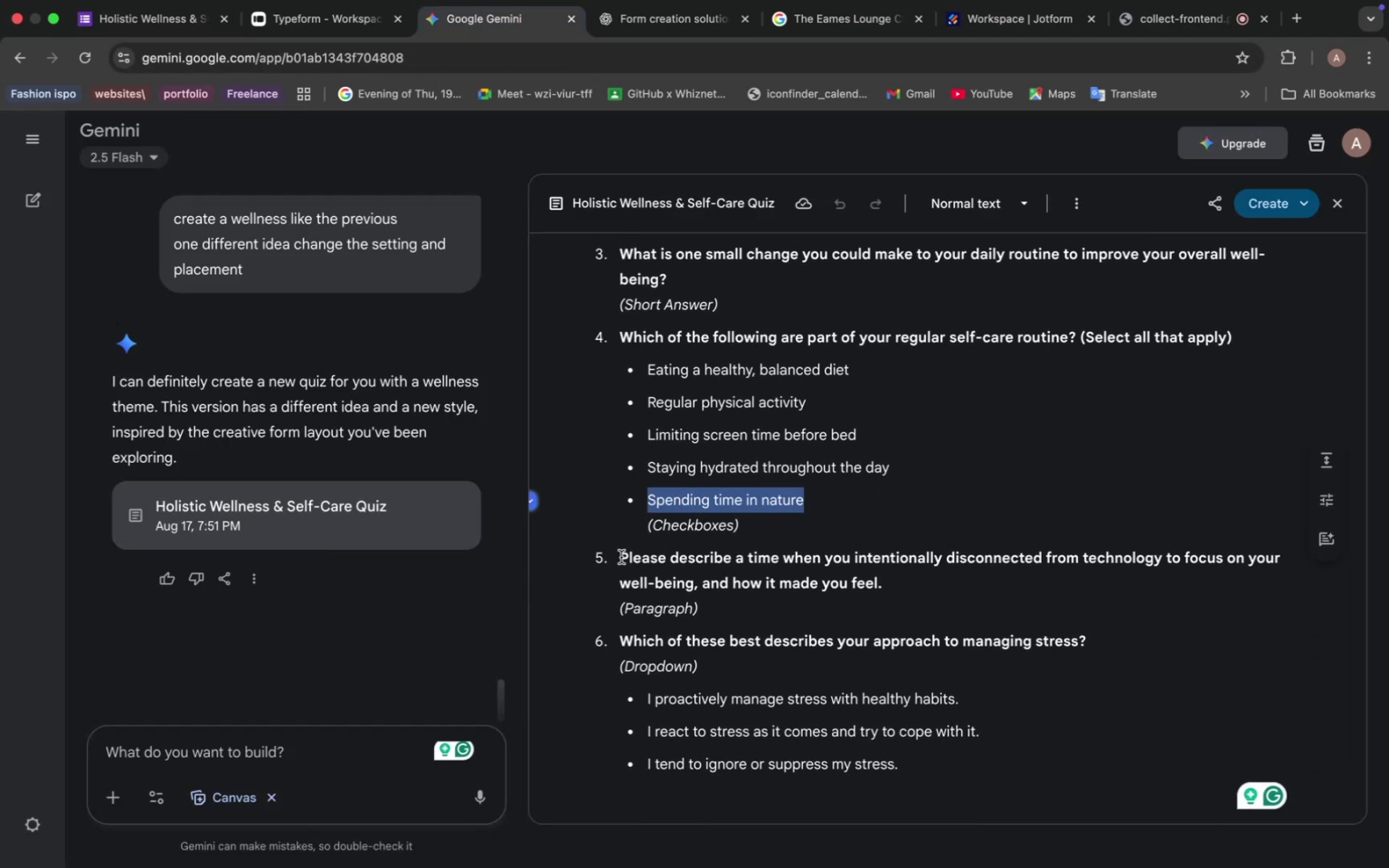 
left_click_drag(start_coordinate=[614, 552], to_coordinate=[893, 589])
 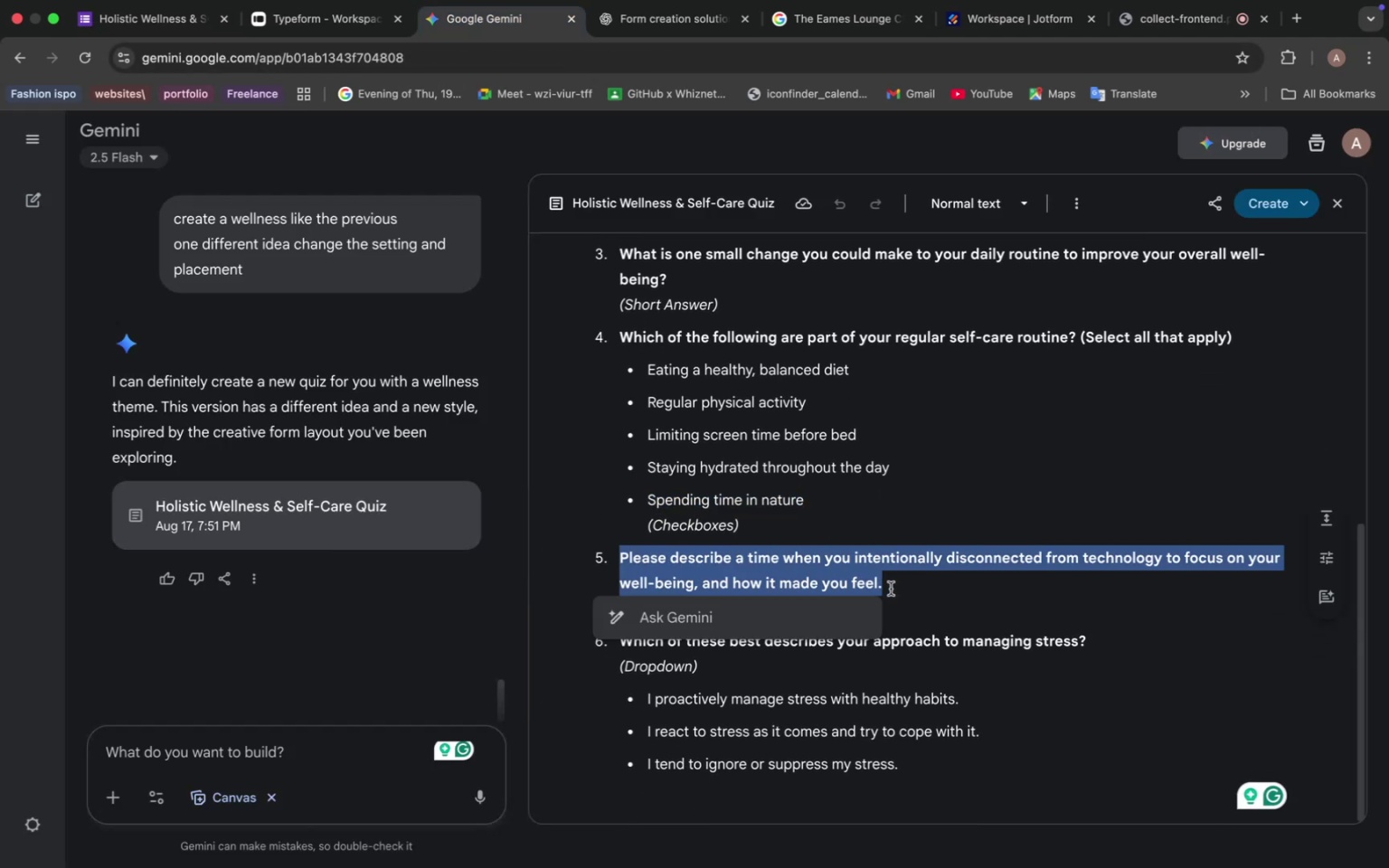 
key(Meta+C)
 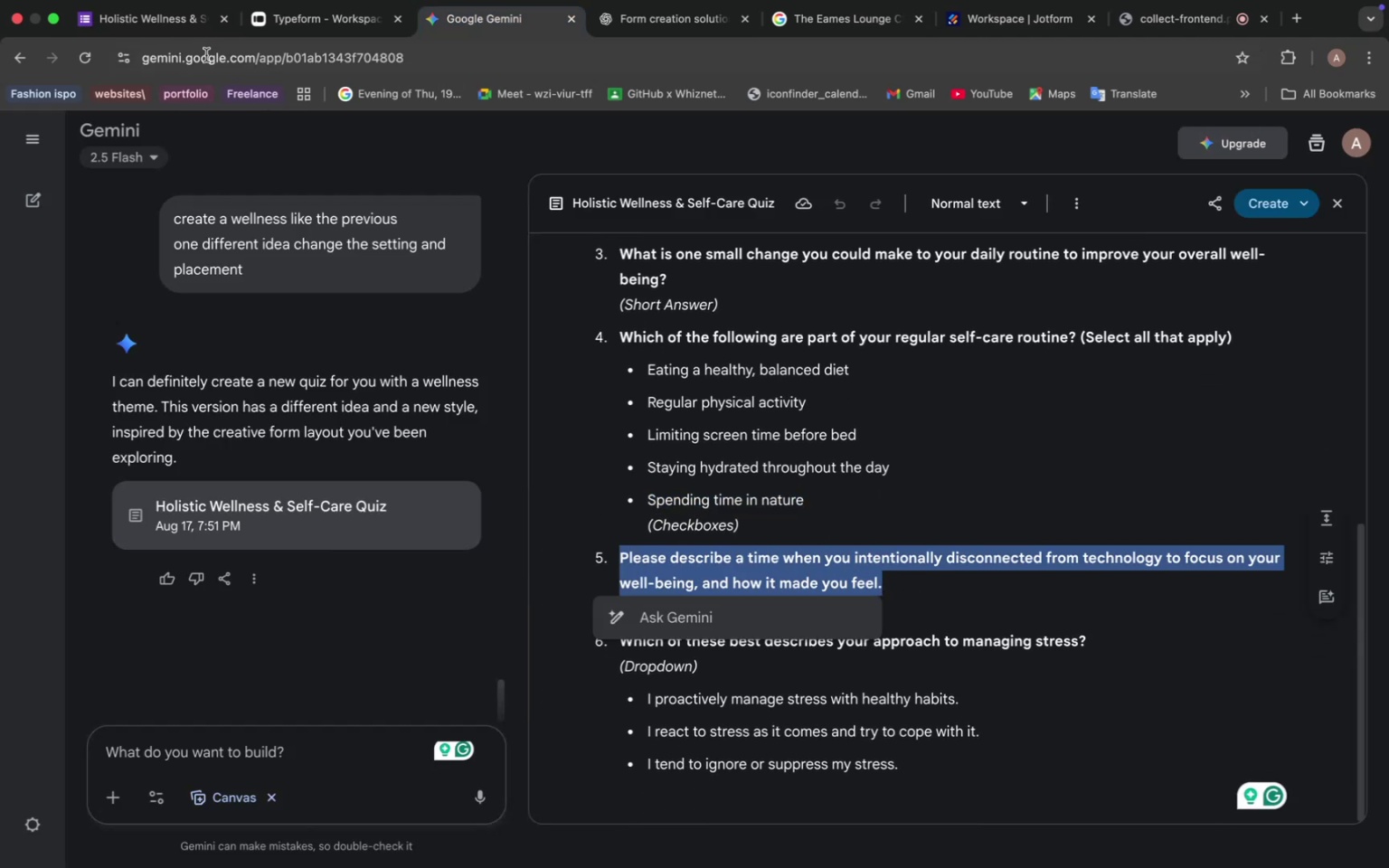 
left_click([180, 33])
 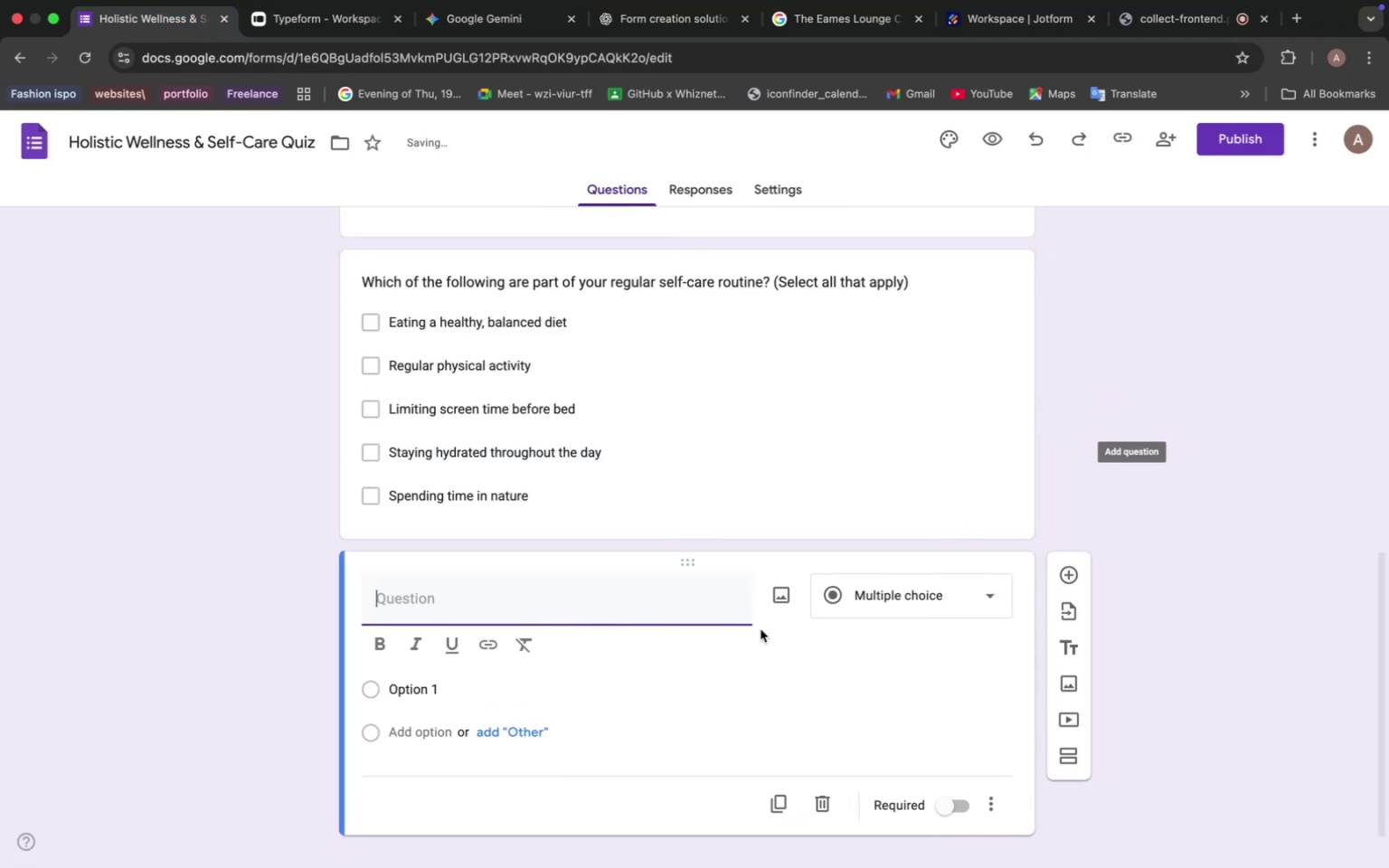 
left_click([497, 587])
 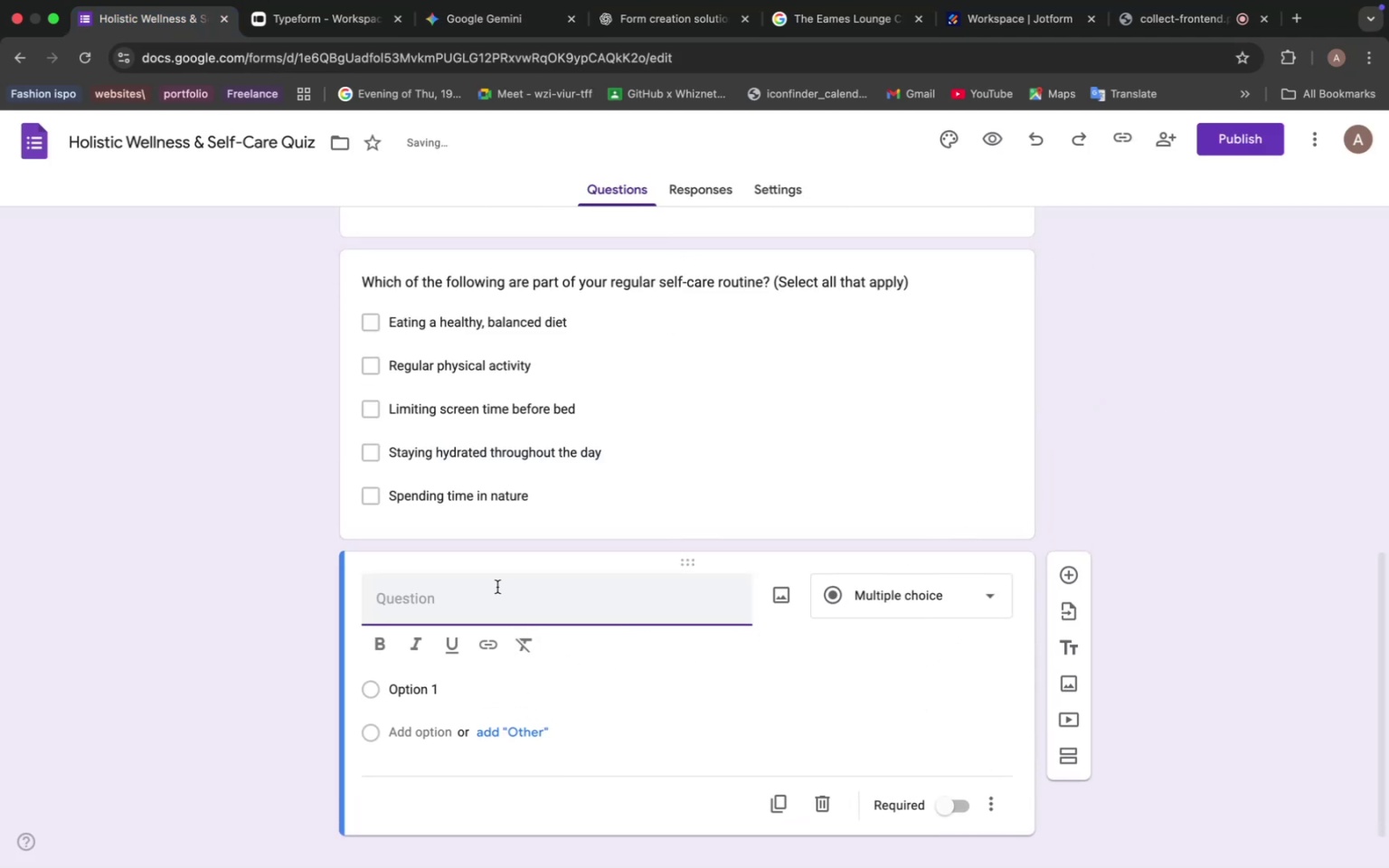 
key(Meta+V)
 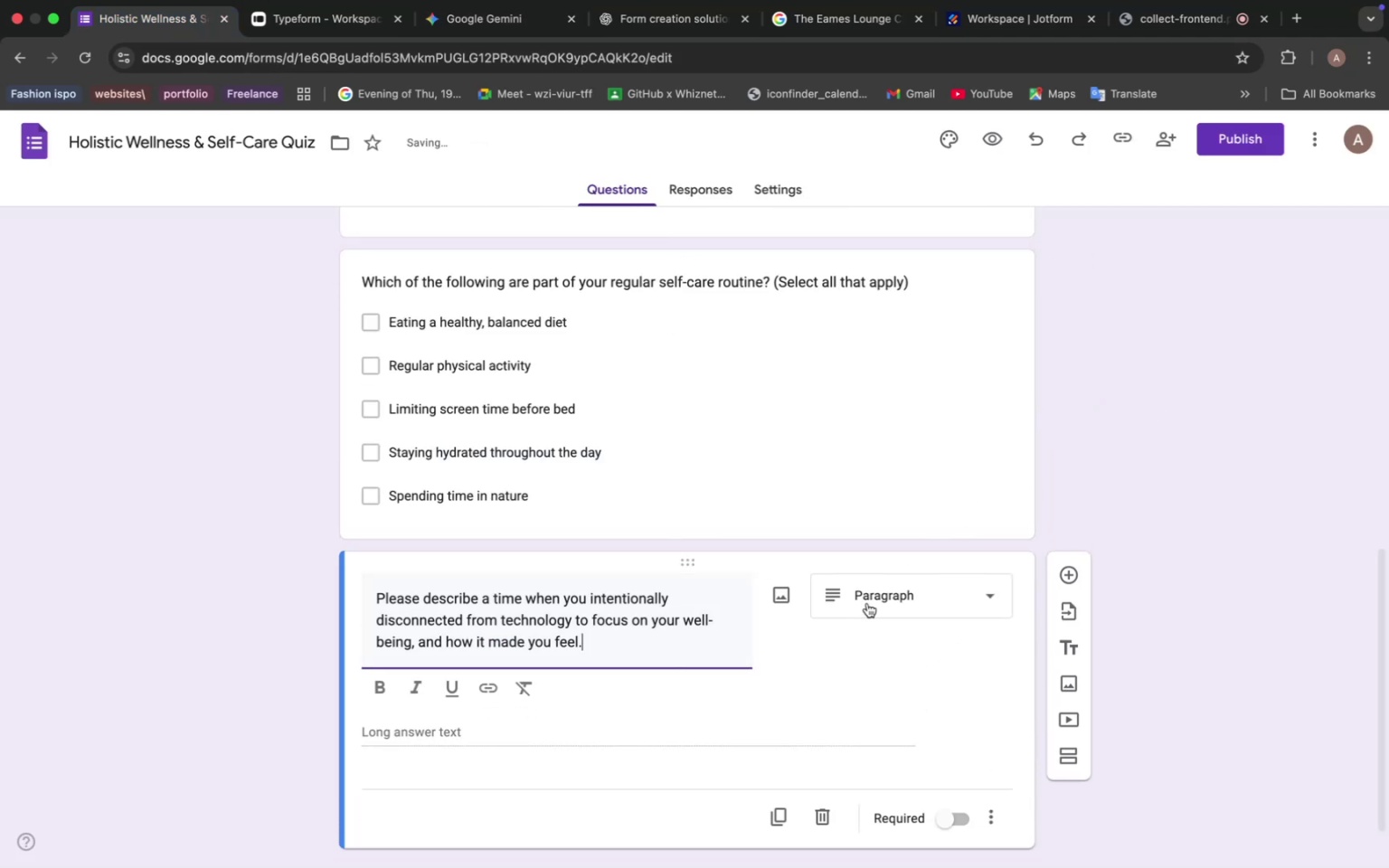 
left_click([776, 546])
 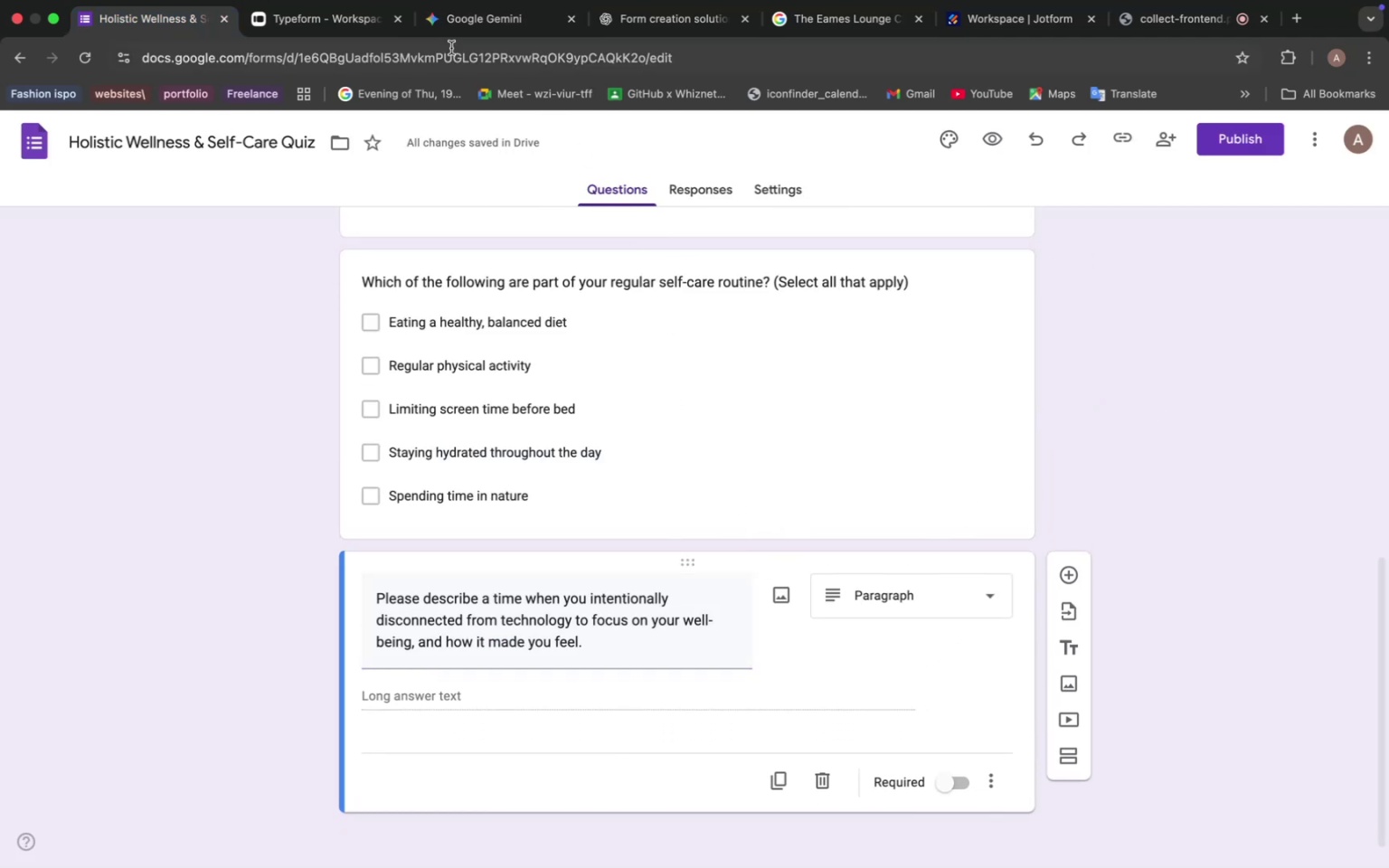 
left_click([458, 23])
 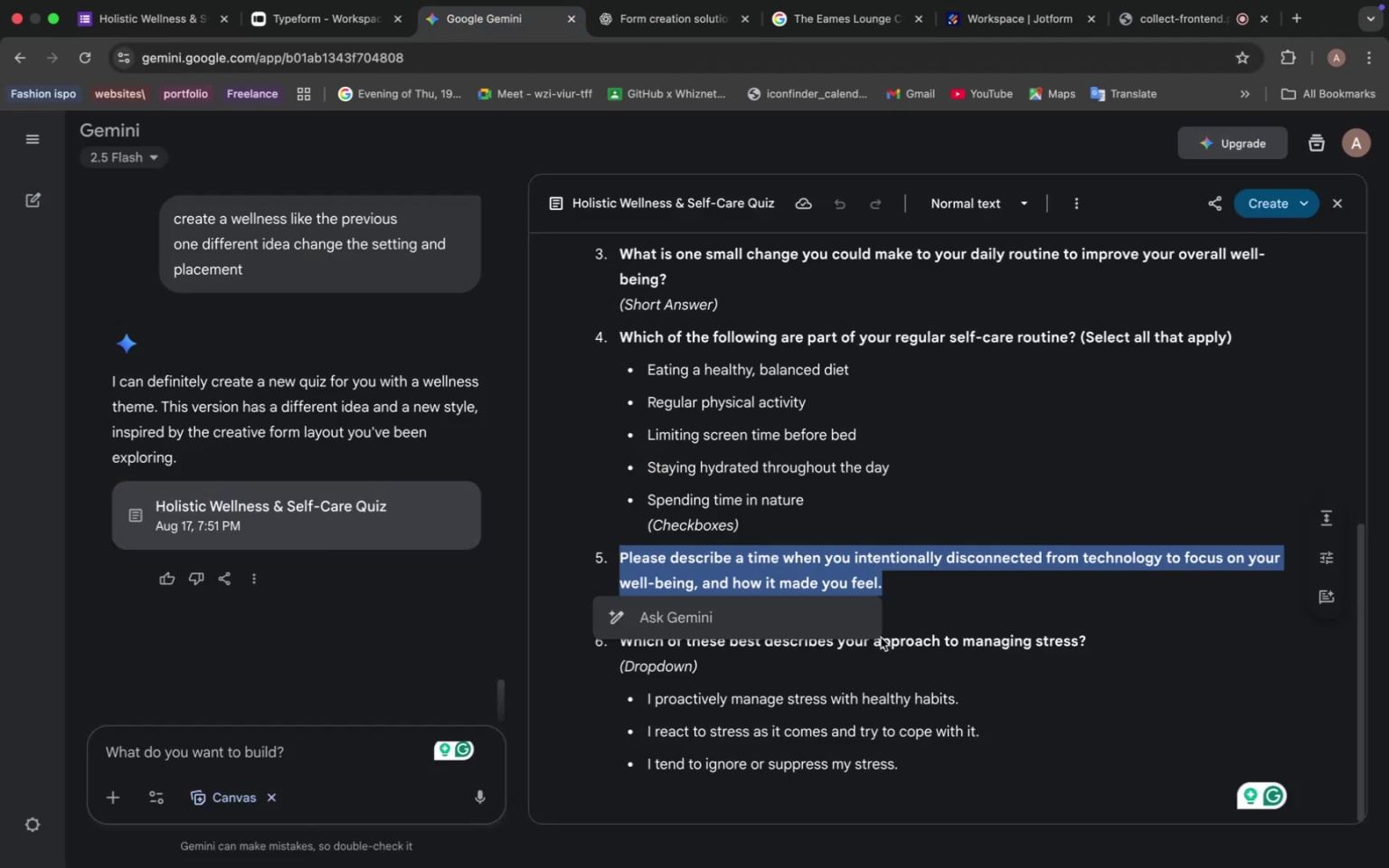 
scroll: coordinate [835, 609], scroll_direction: down, amount: 4.0
 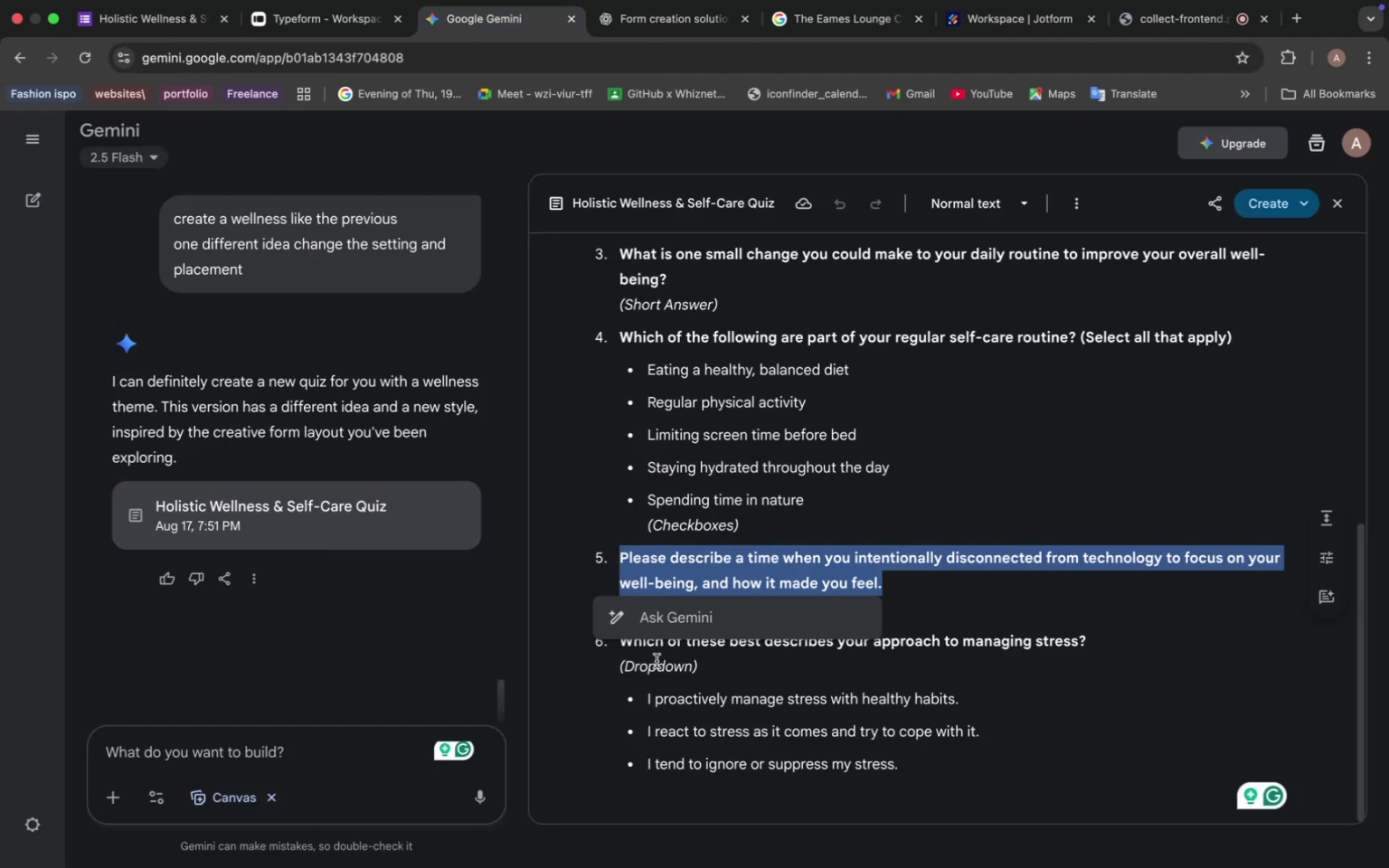 
left_click([641, 657])
 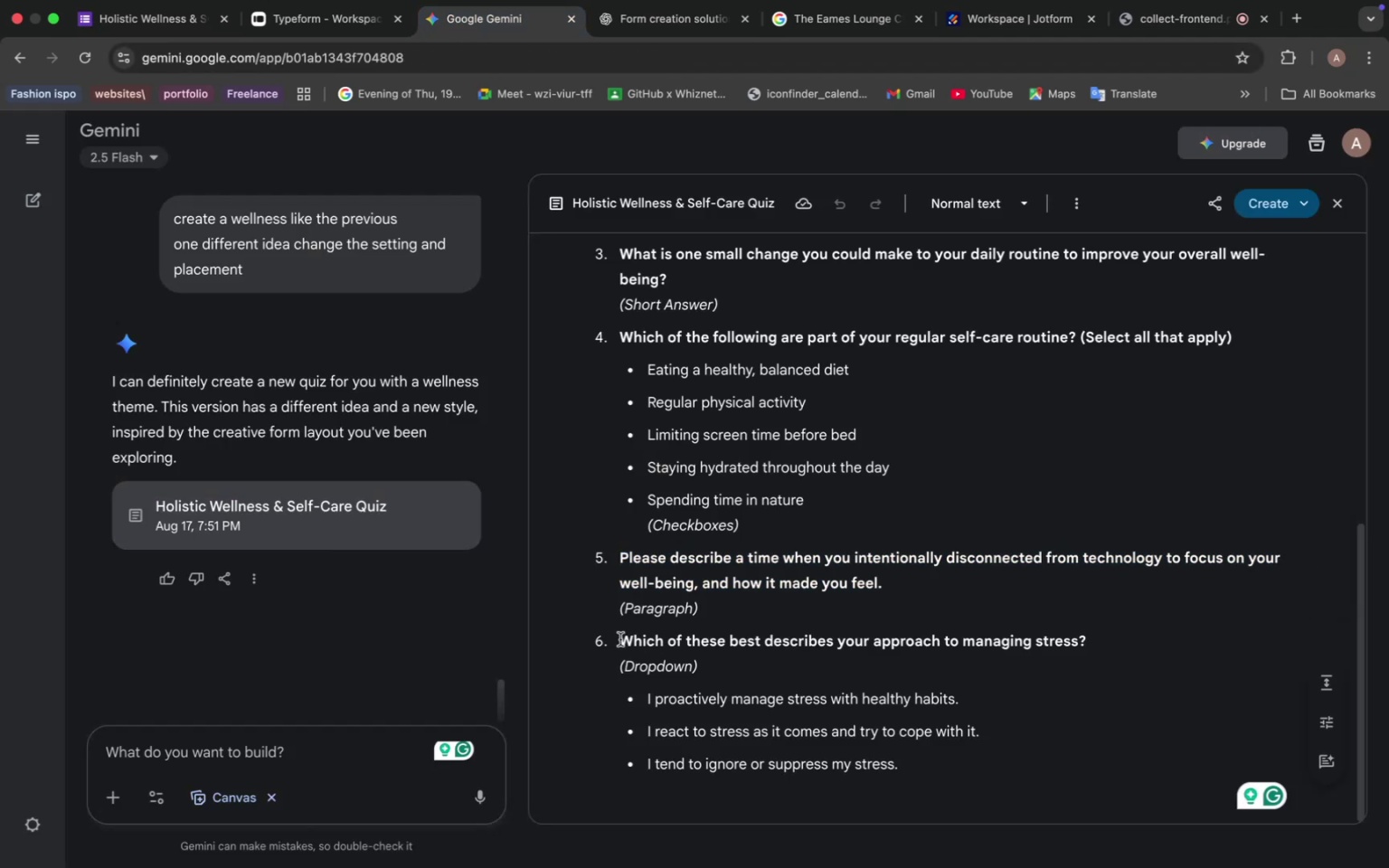 
left_click_drag(start_coordinate=[620, 638], to_coordinate=[1090, 639])
 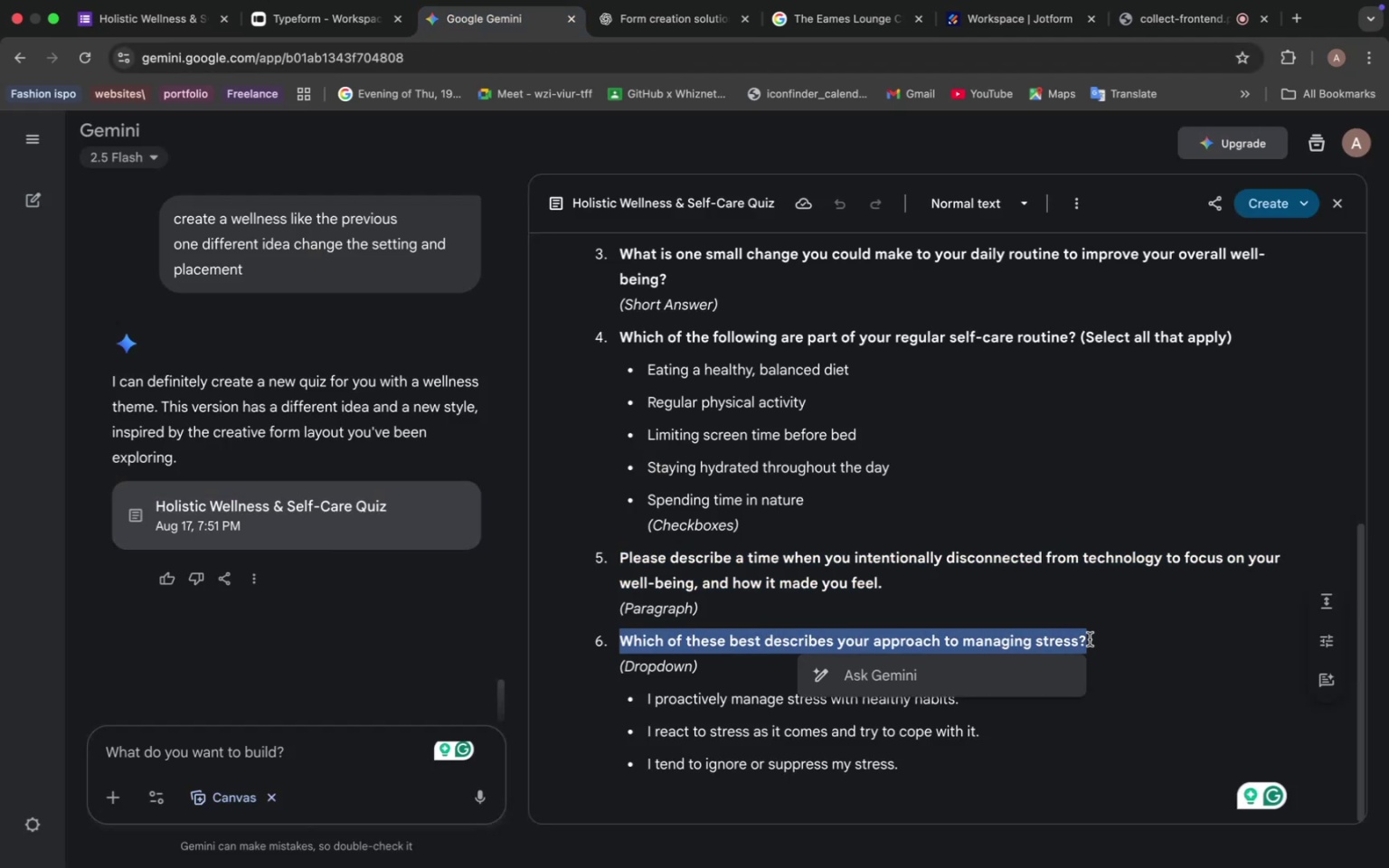 
key(Meta+C)
 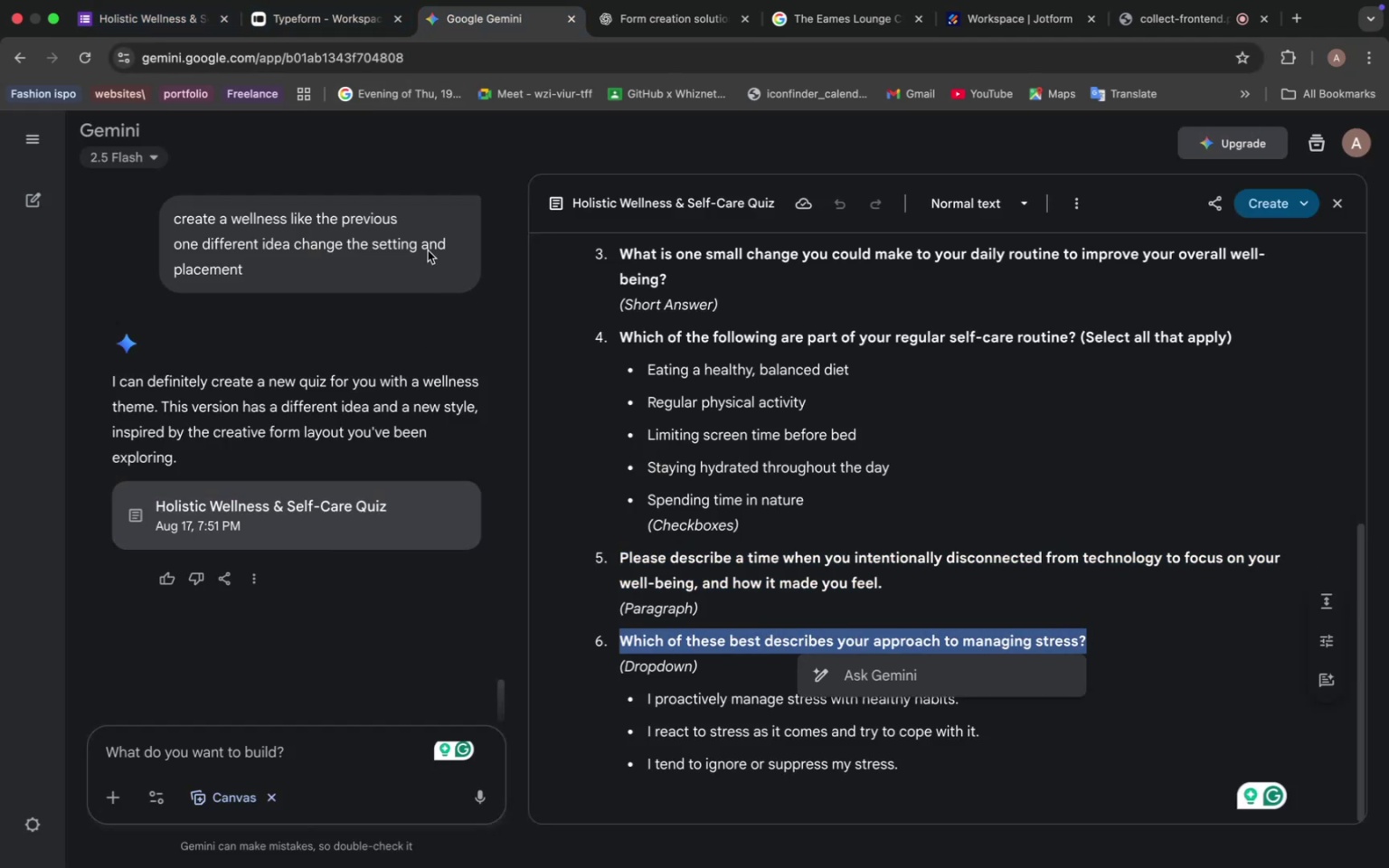 
left_click([173, 23])
 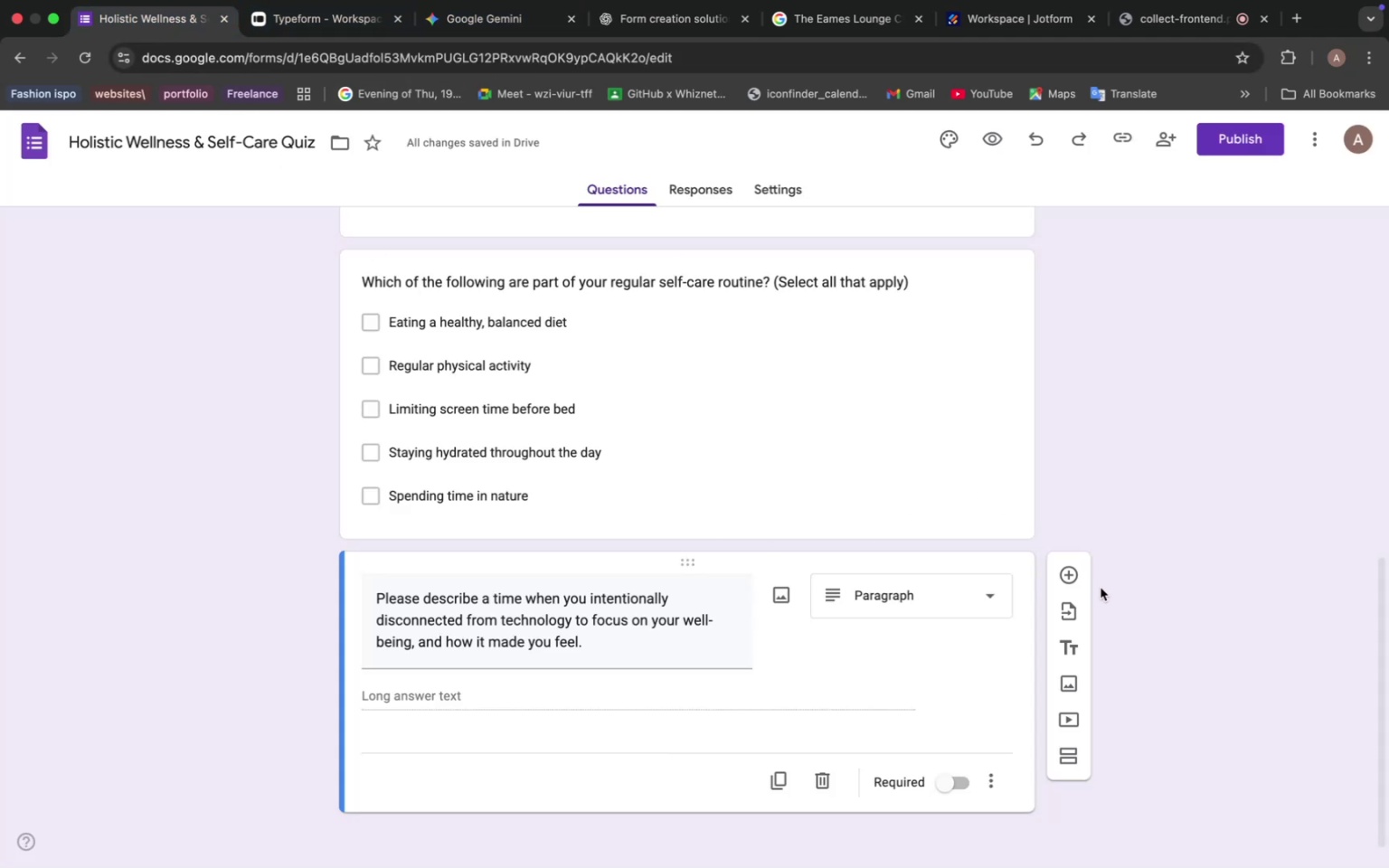 
left_click([1065, 571])
 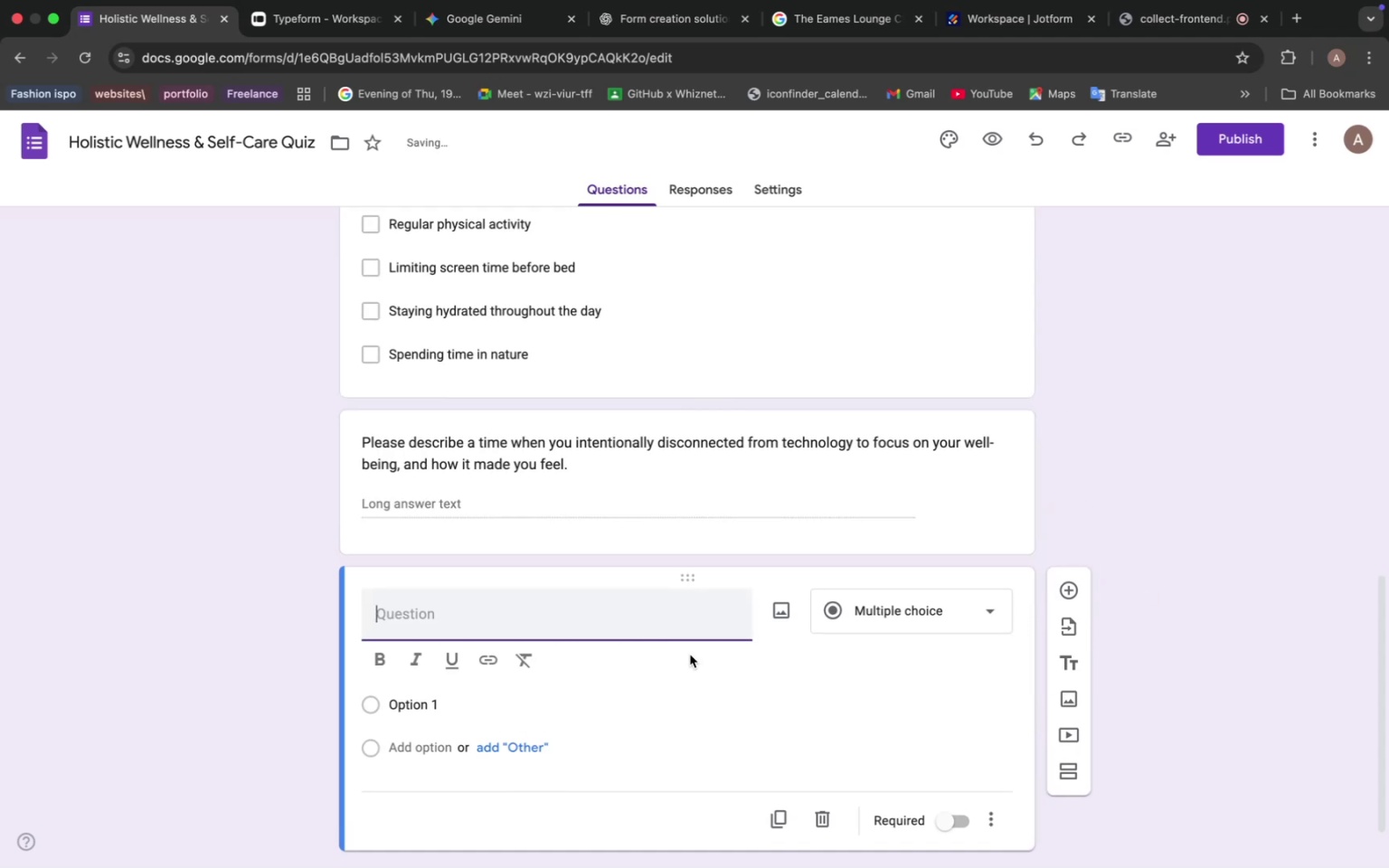 
left_click([920, 605])
 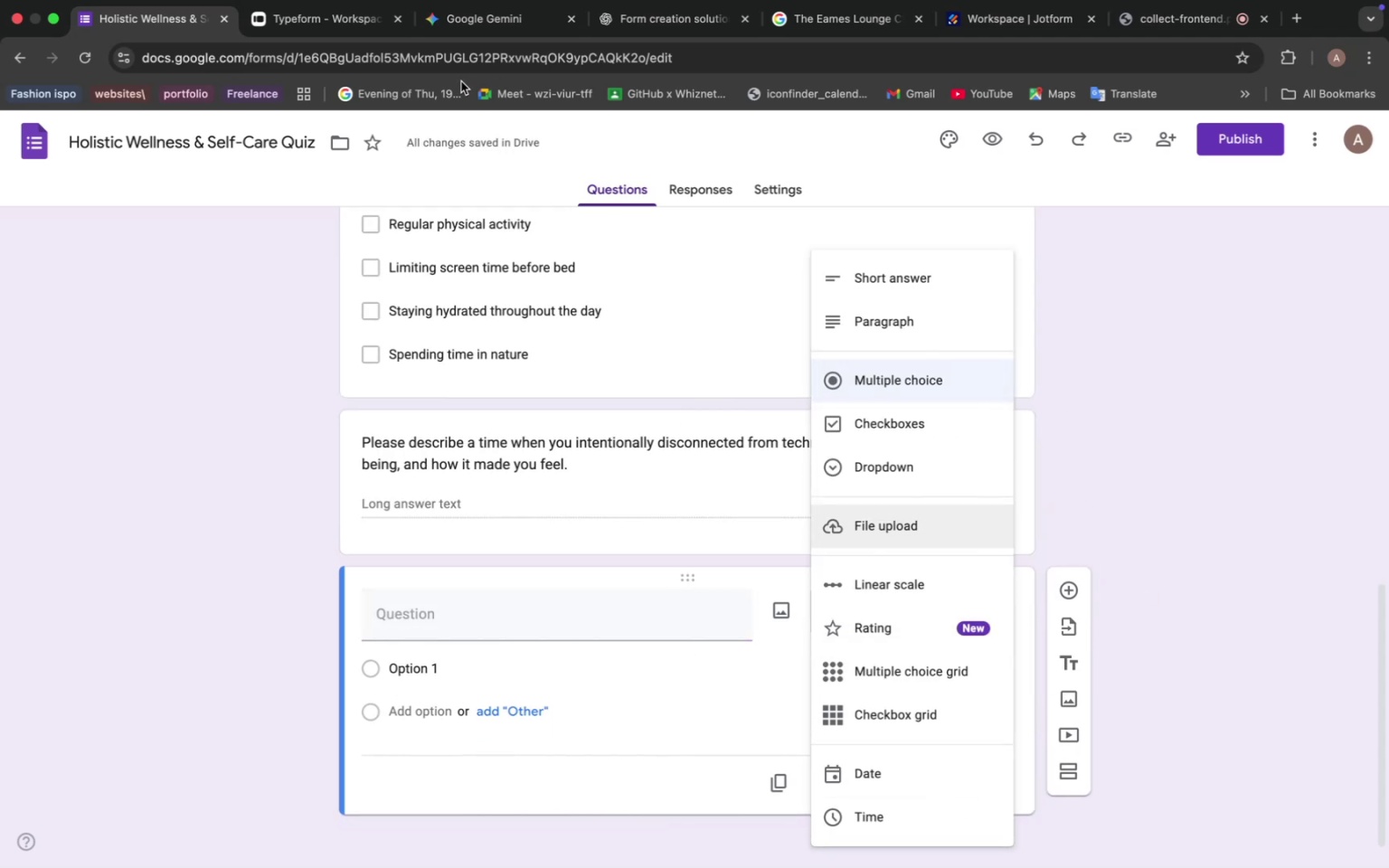 
left_click([477, 22])
 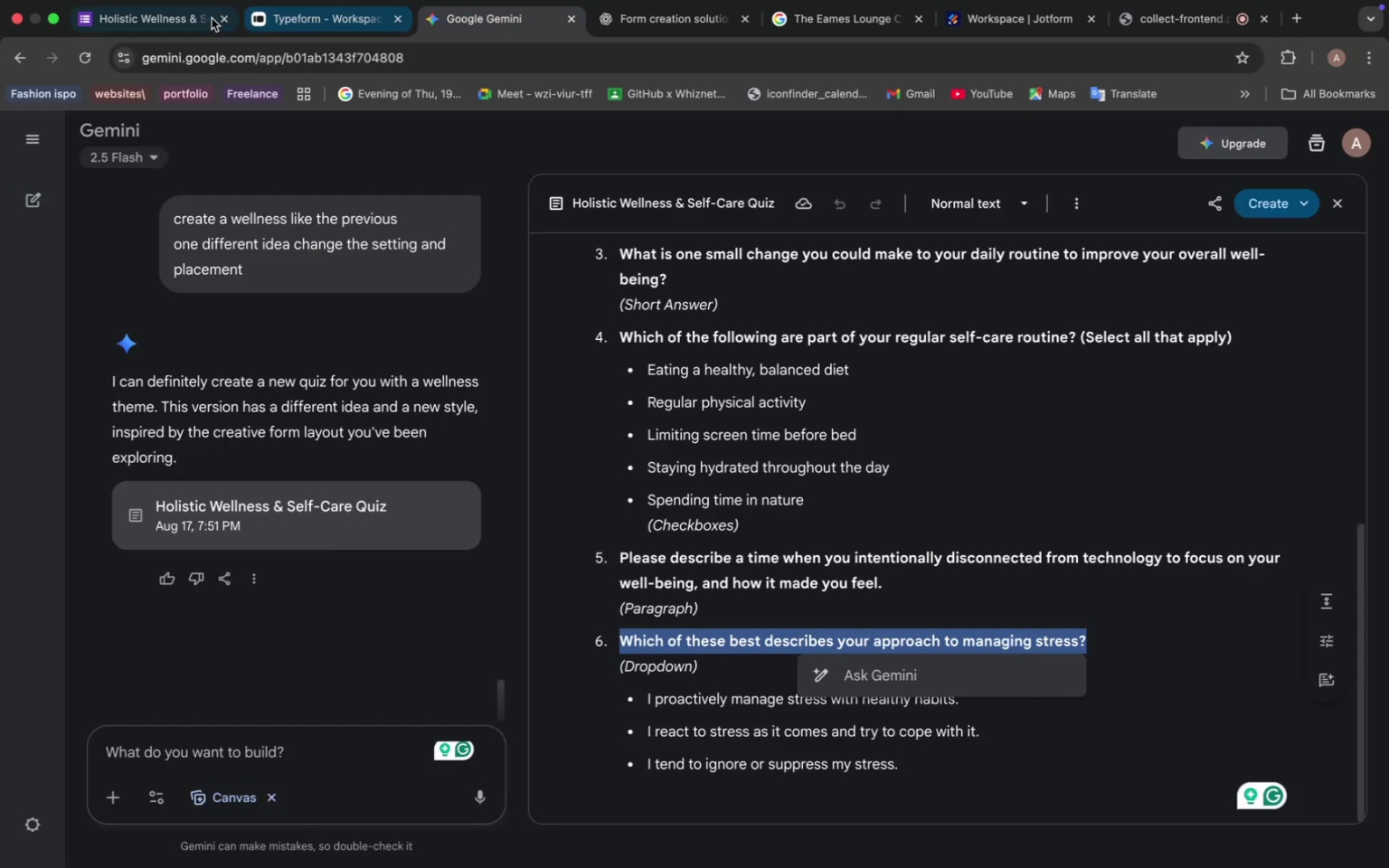 
left_click([147, 21])
 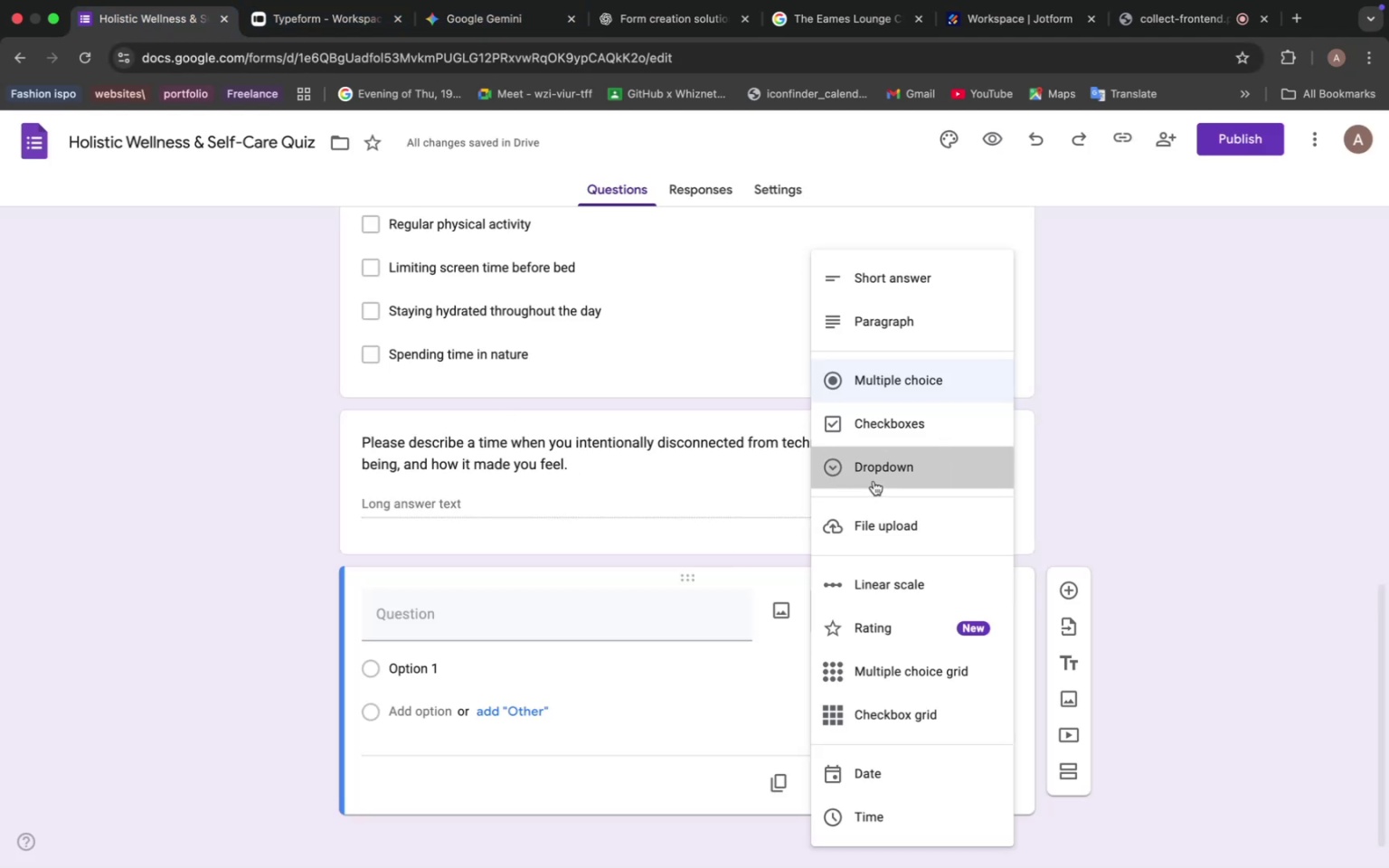 
left_click([550, 637])
 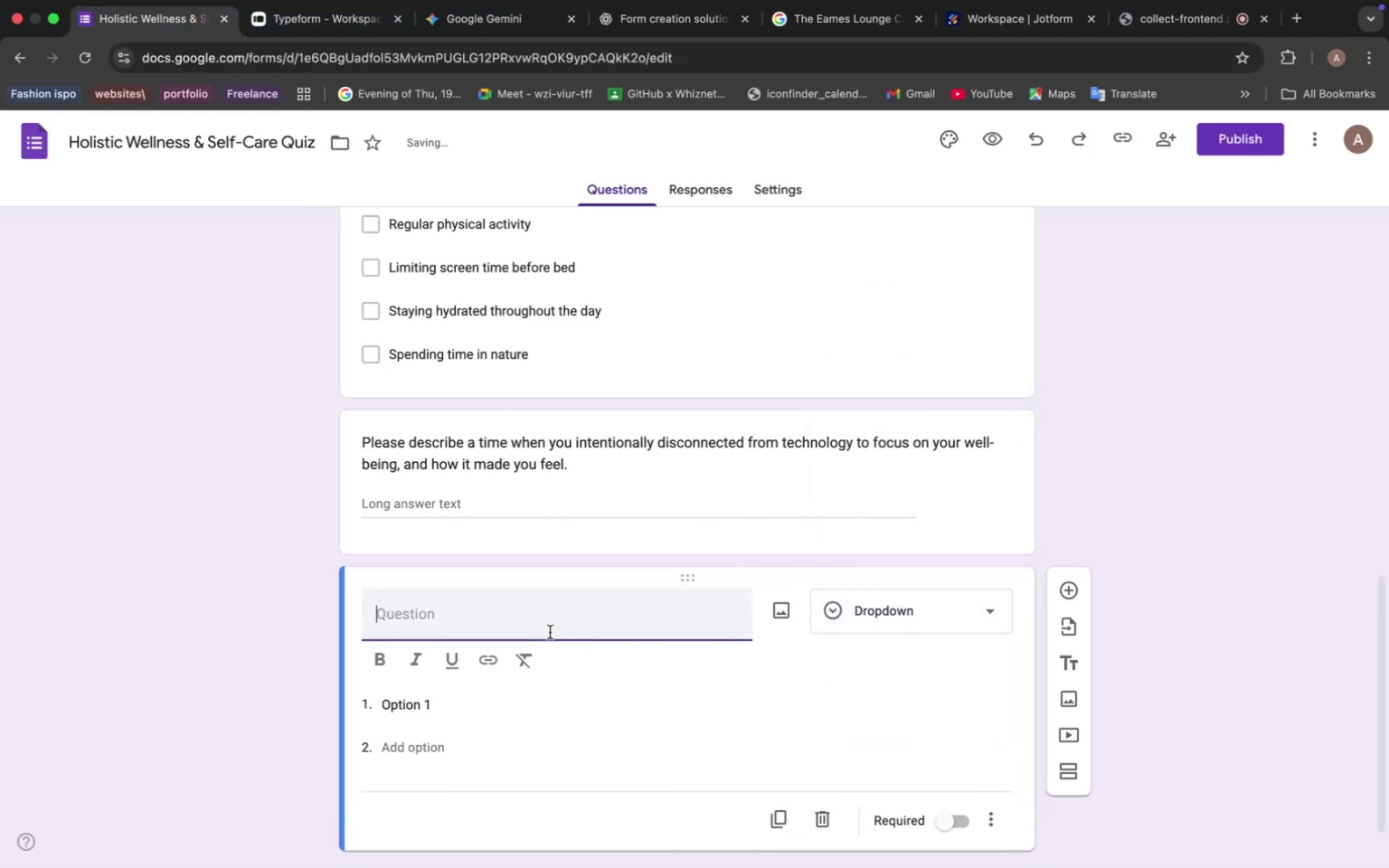 
key(Meta+V)
 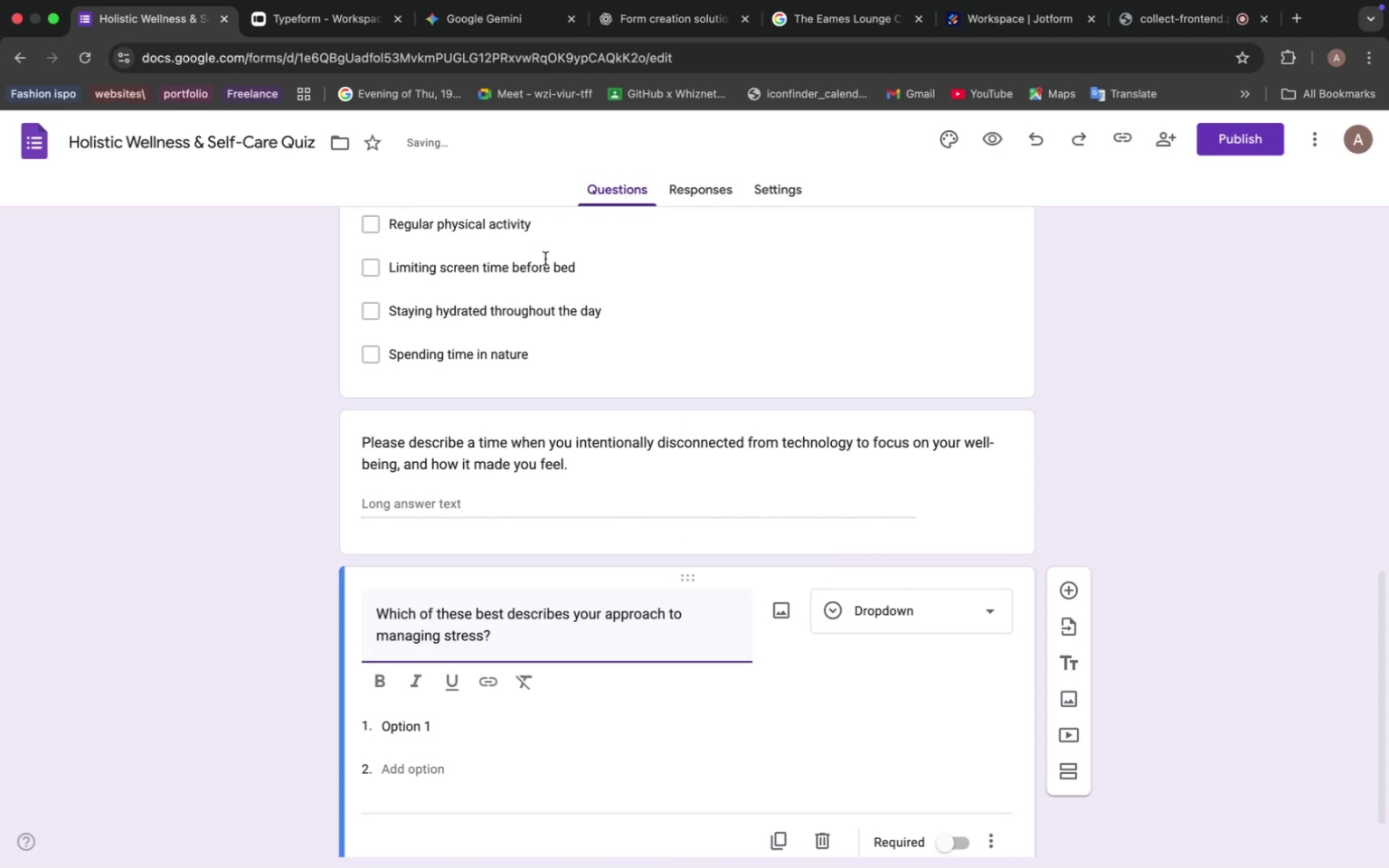 
left_click([468, 31])
 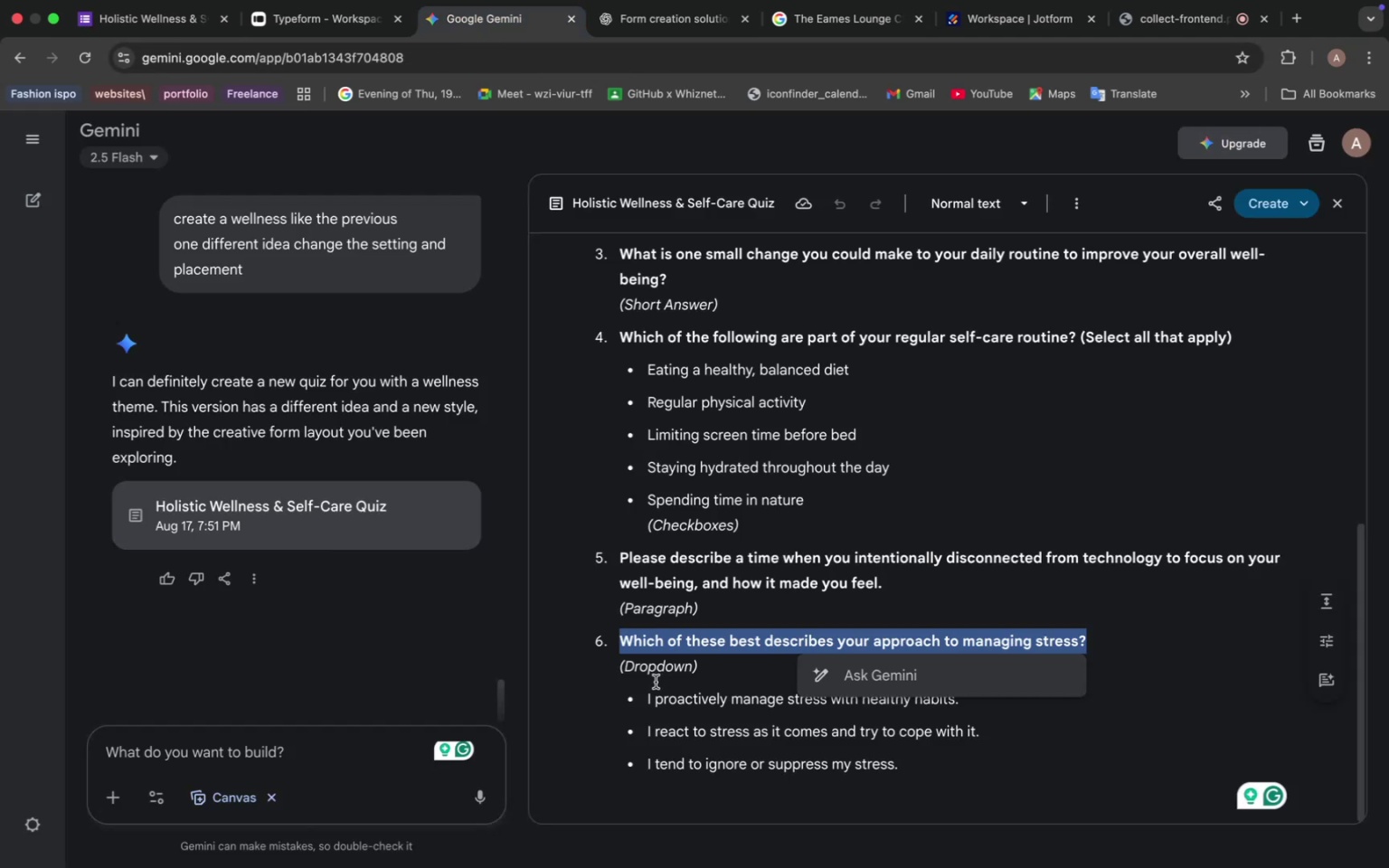 
left_click_drag(start_coordinate=[642, 694], to_coordinate=[988, 710])
 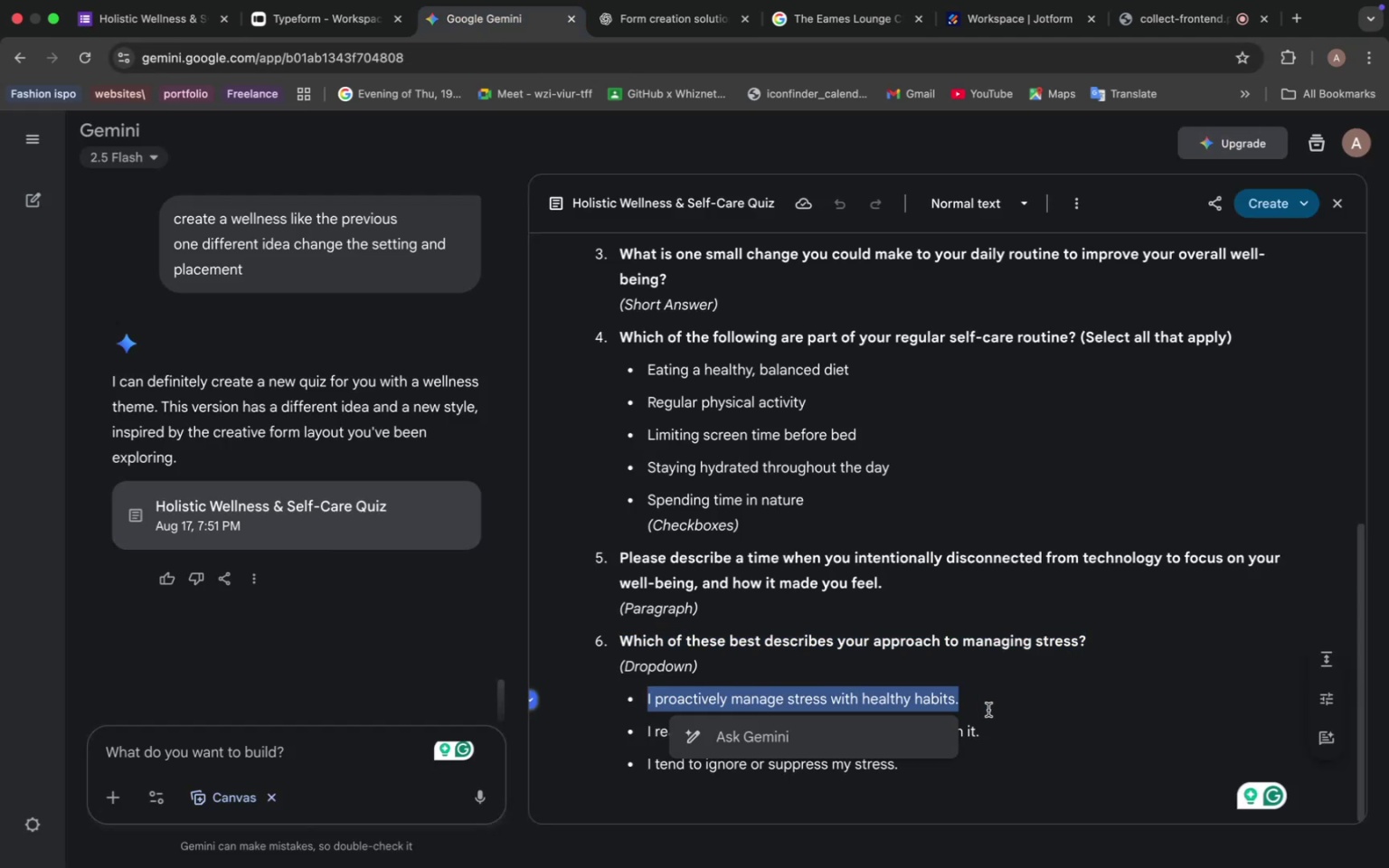 
key(Meta+C)
 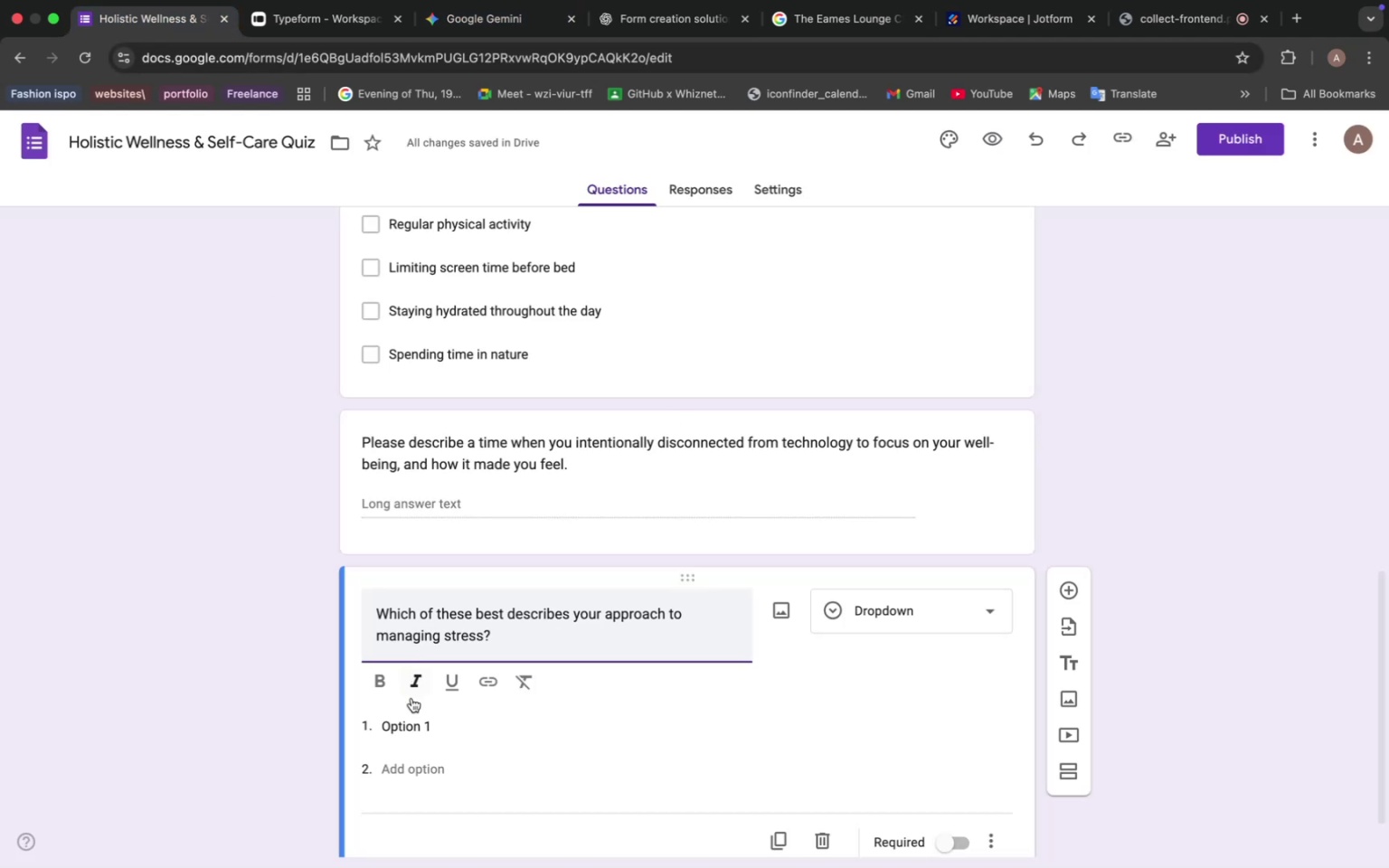 
key(Meta+V)
 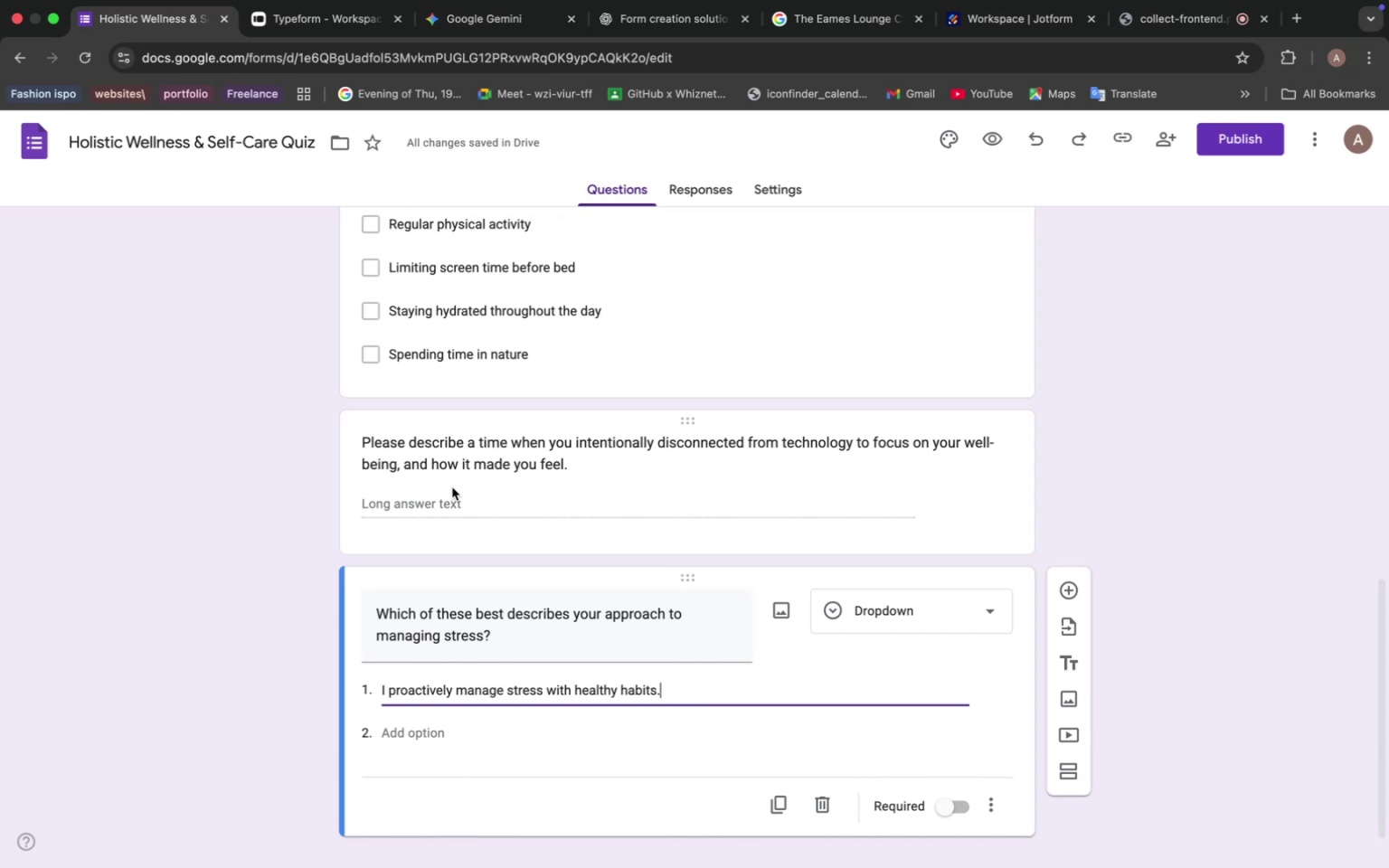 
left_click([458, 31])
 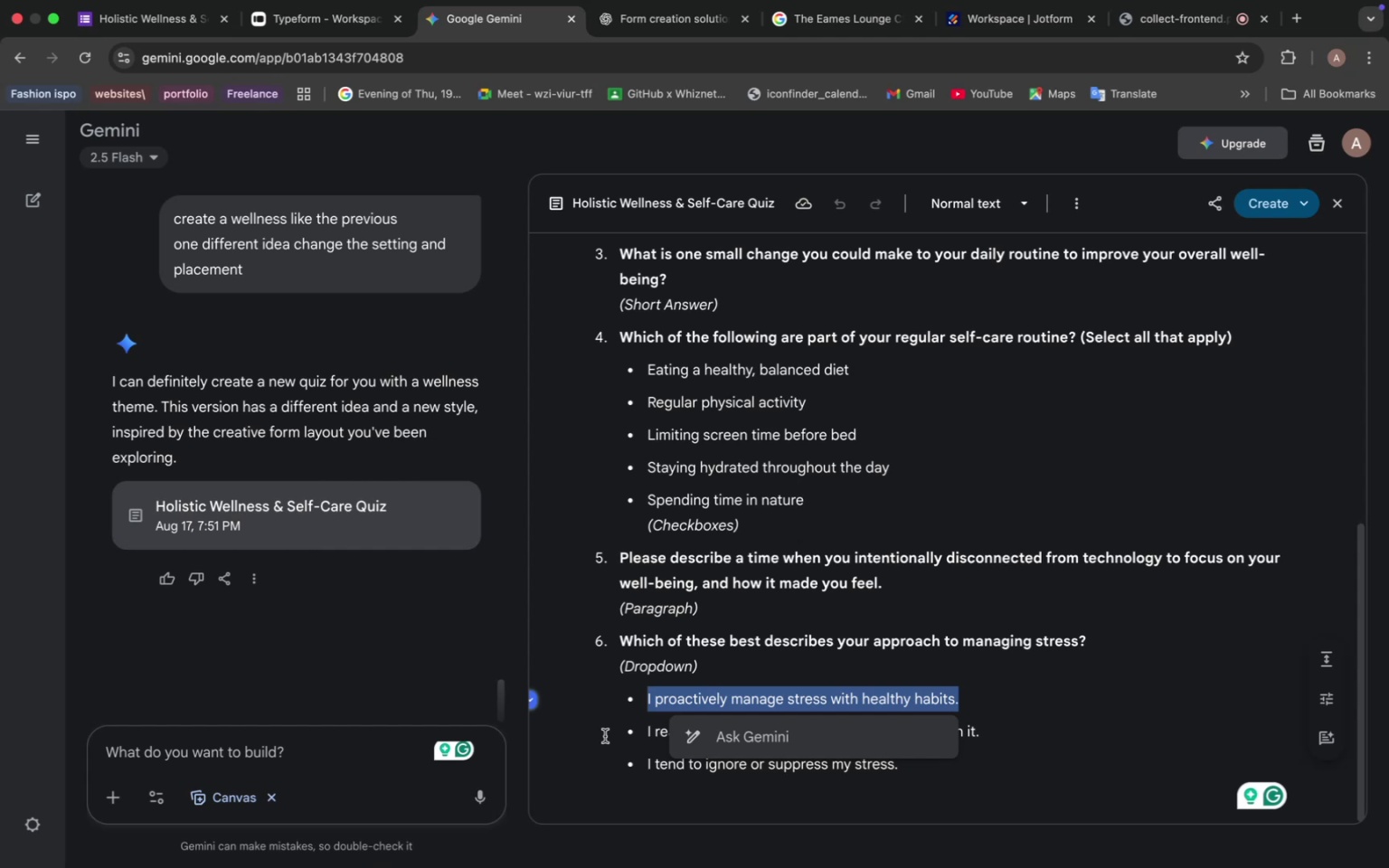 
wait(23.2)
 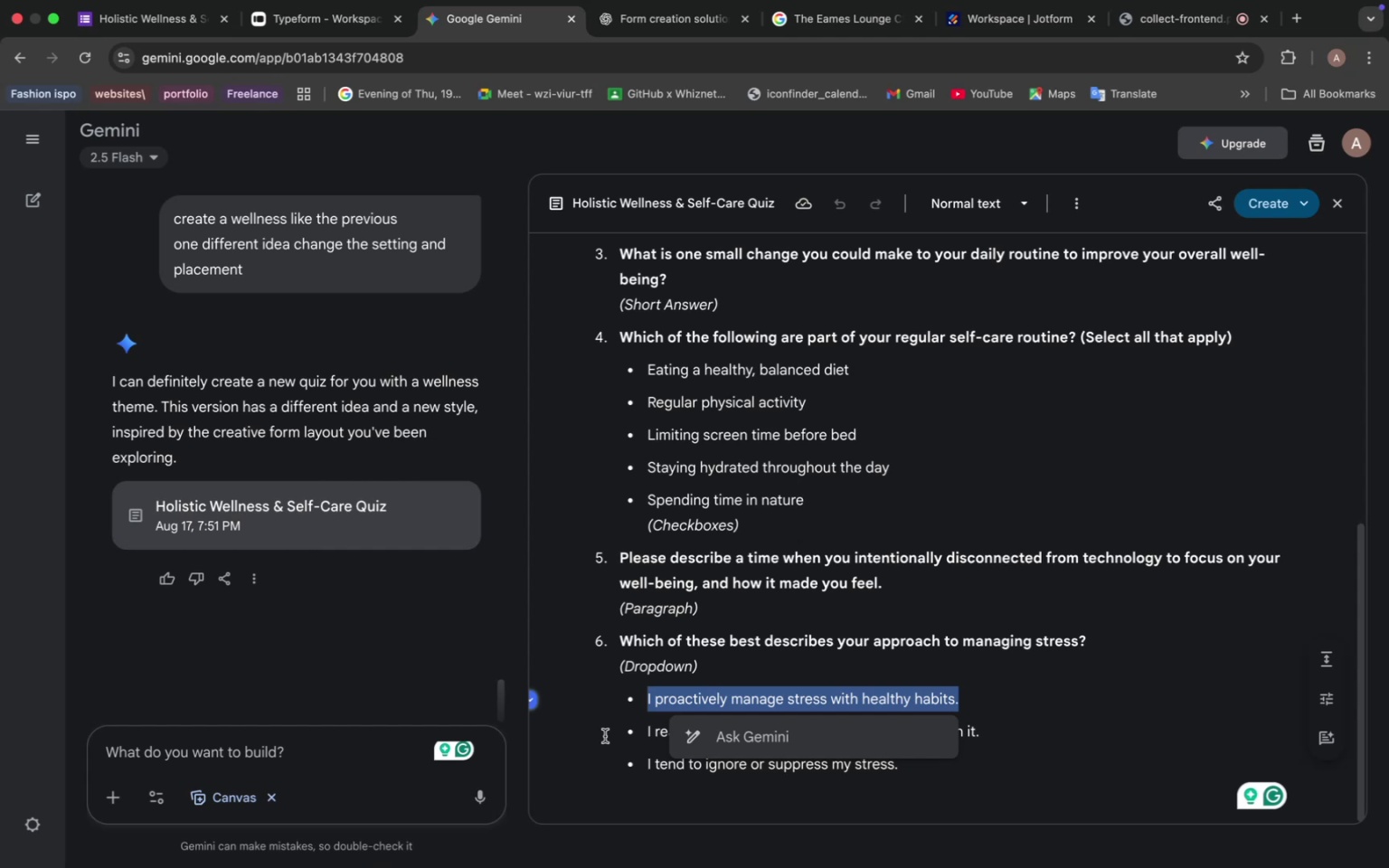 
left_click_drag(start_coordinate=[647, 731], to_coordinate=[990, 743])
 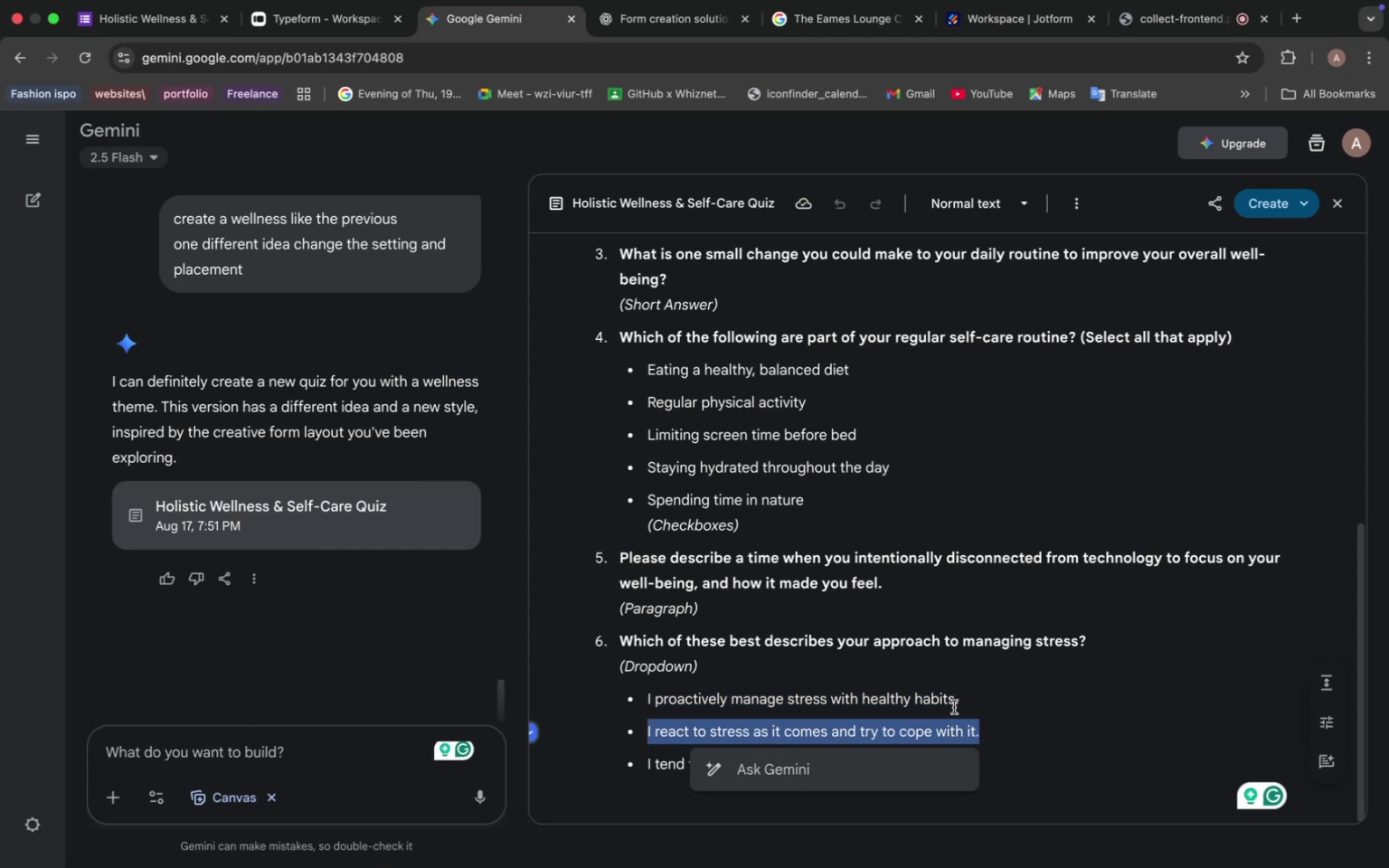 
key(Meta+C)
 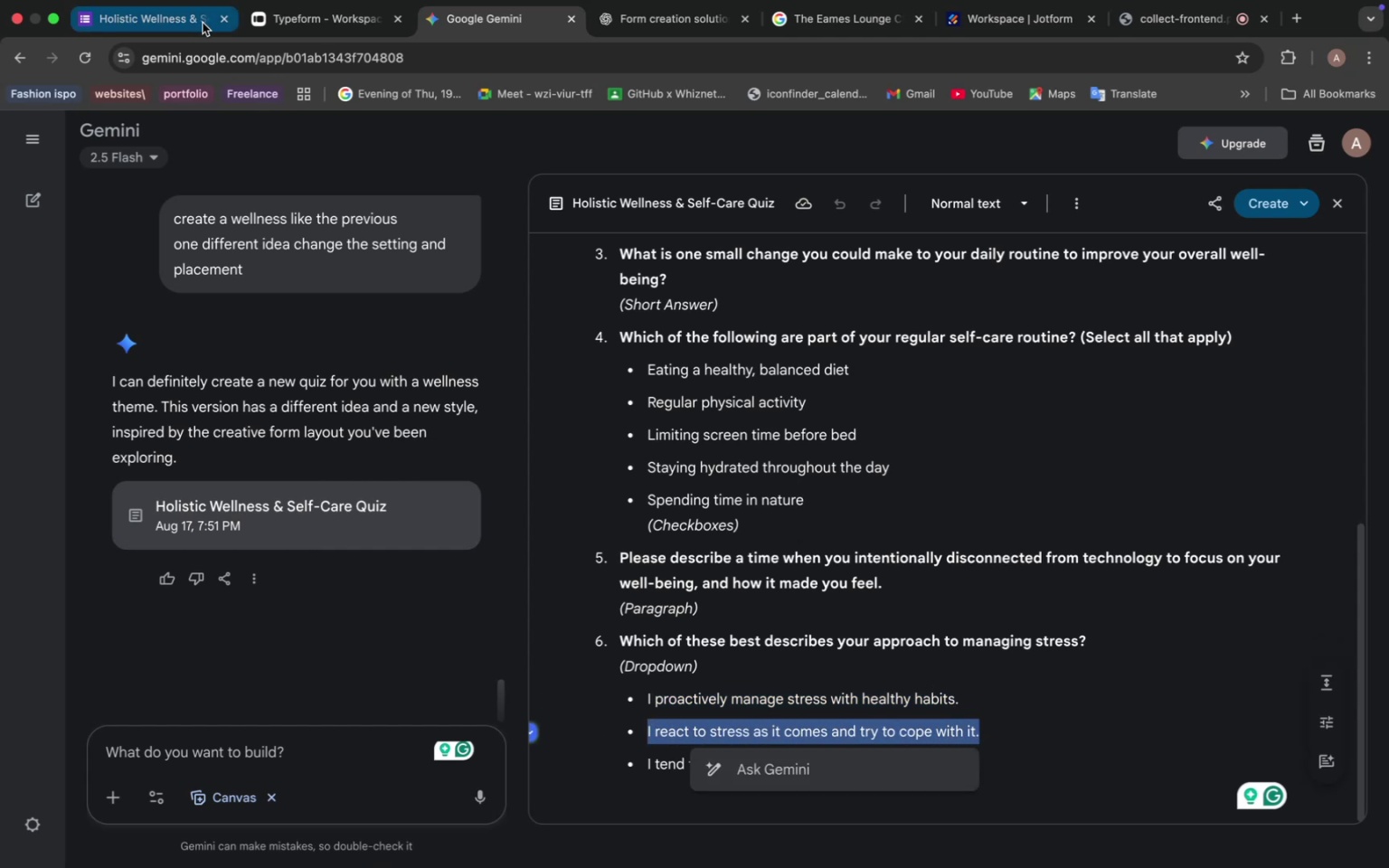 
left_click([149, 21])
 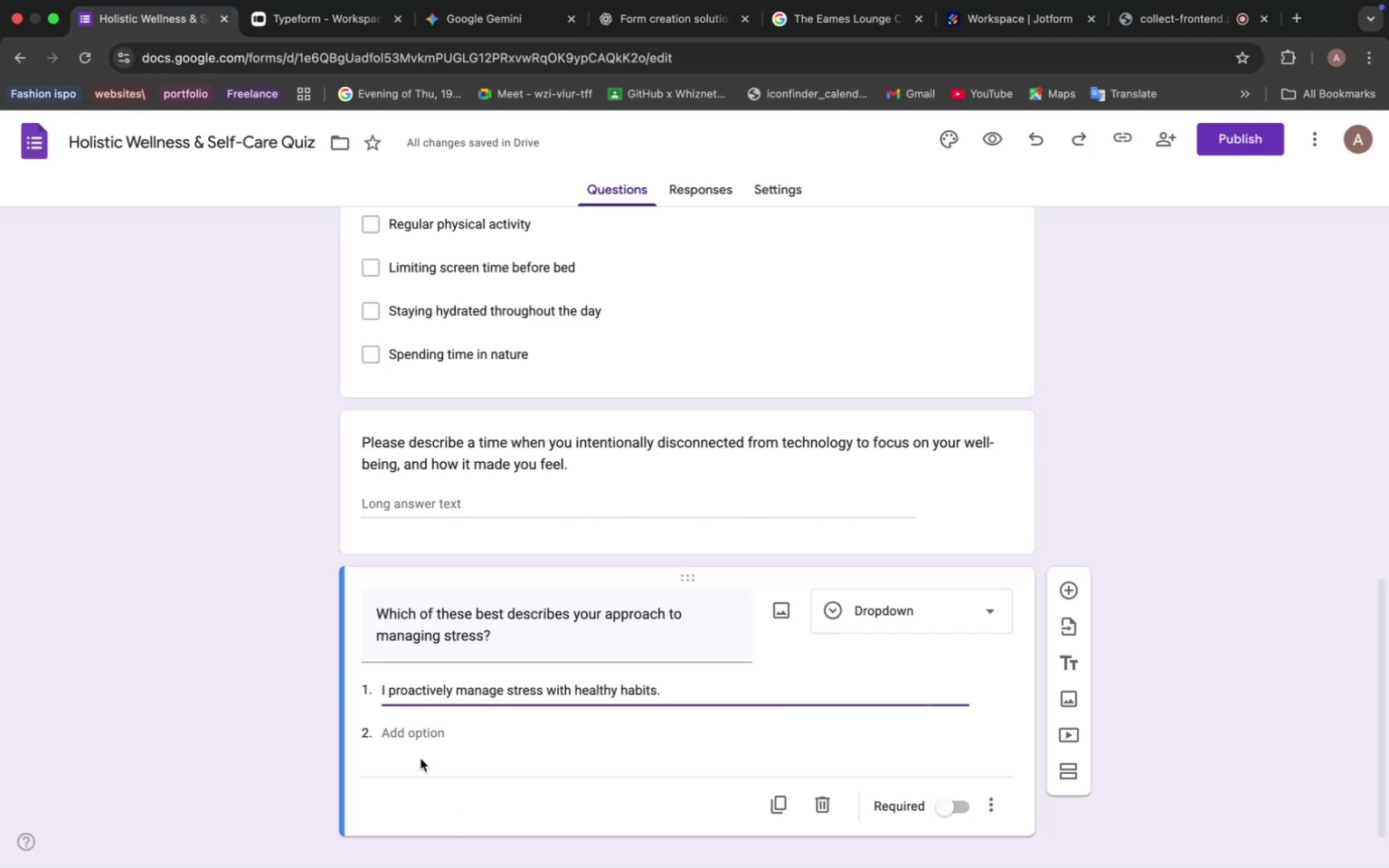 
left_click([420, 738])
 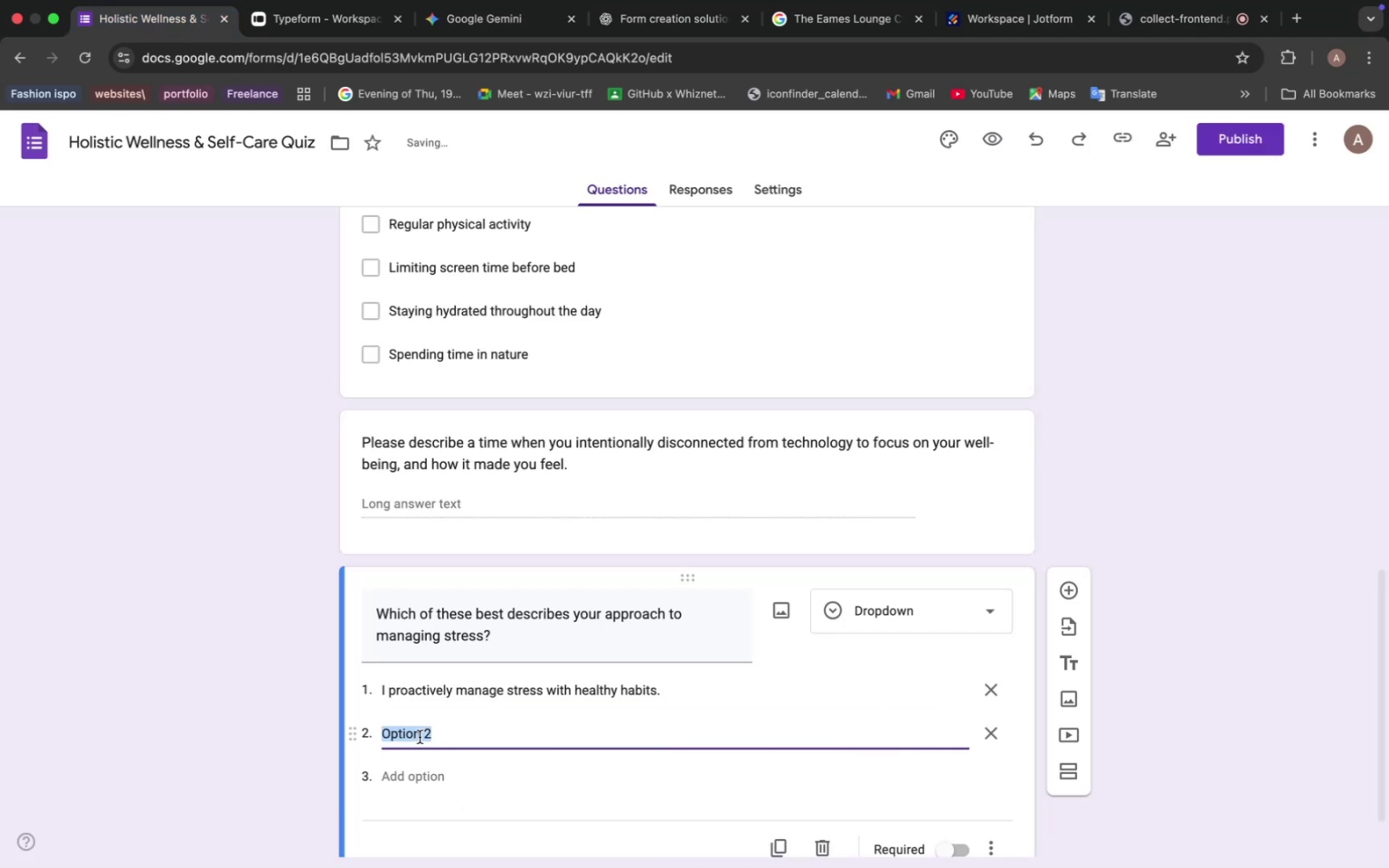 
key(Meta+V)
 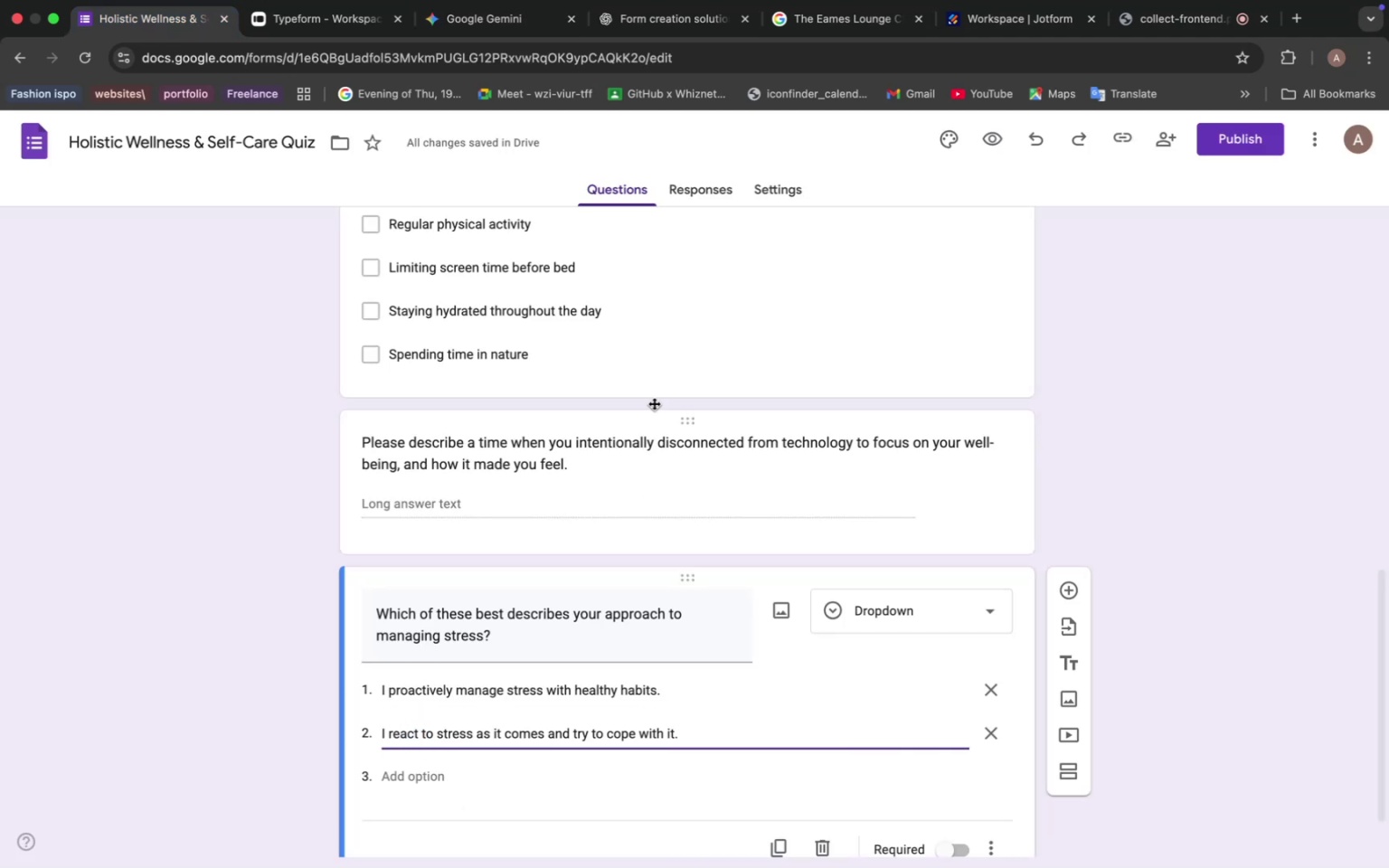 
left_click([495, 23])
 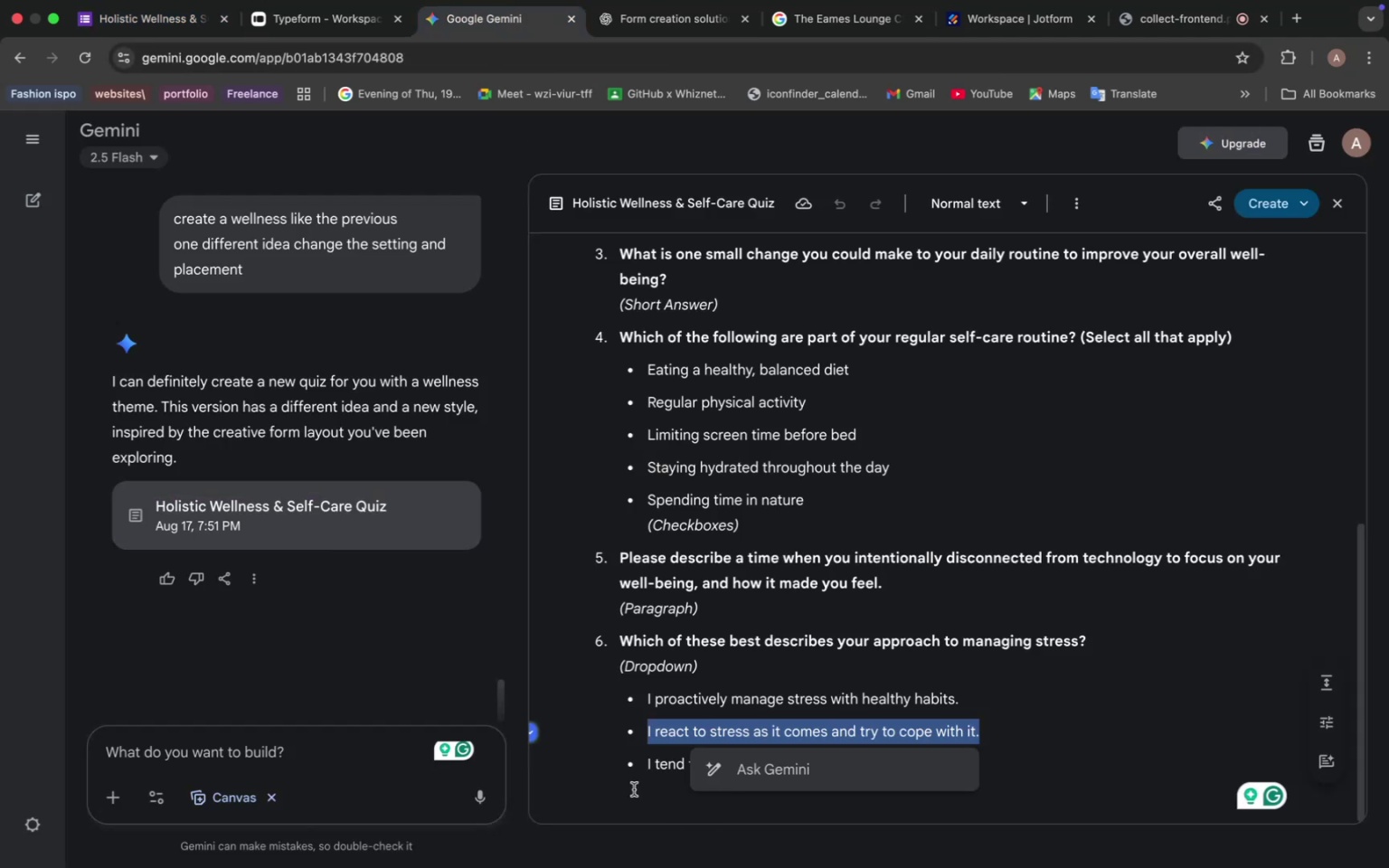 
left_click_drag(start_coordinate=[629, 755], to_coordinate=[911, 766])
 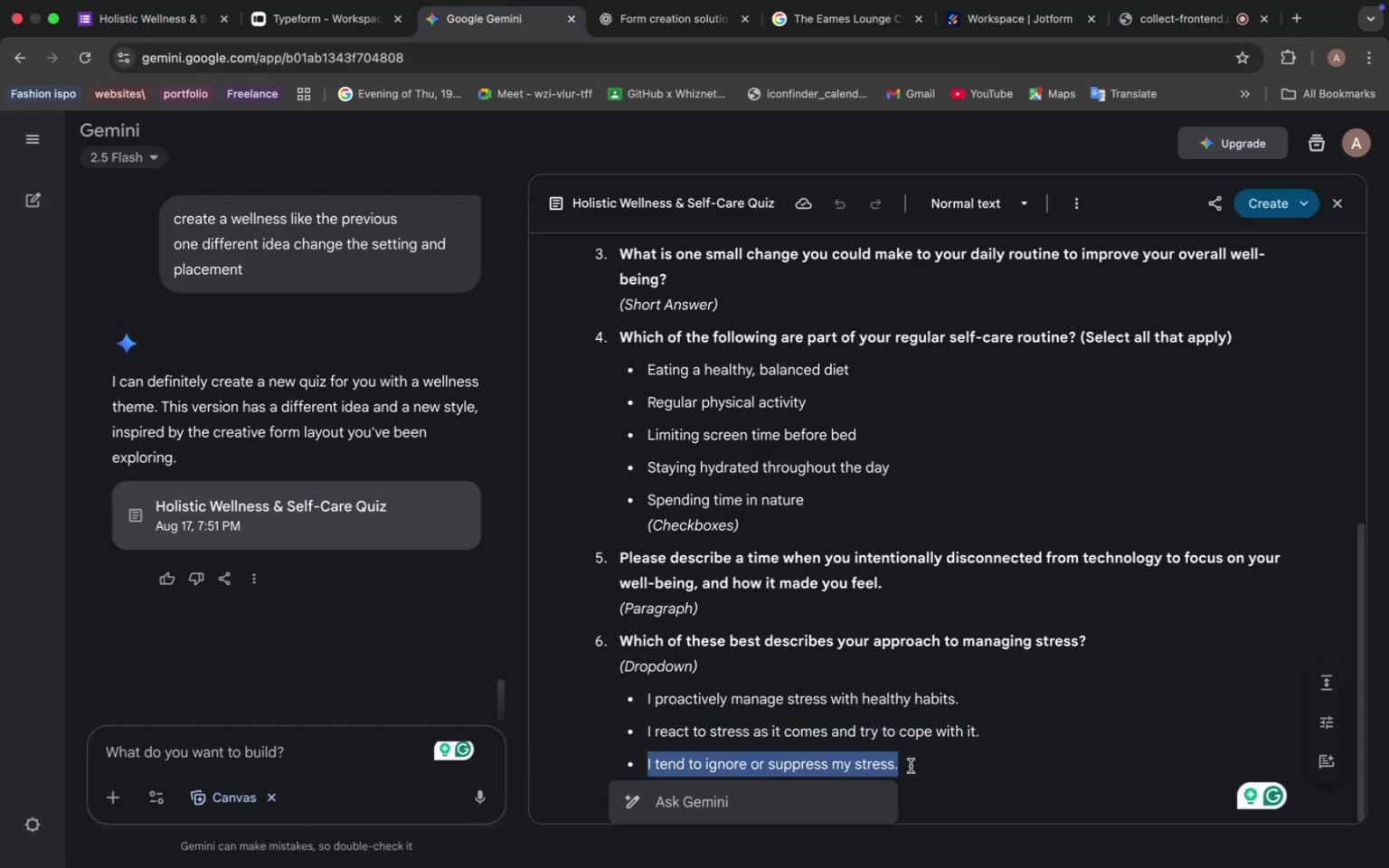 
key(Meta+C)
 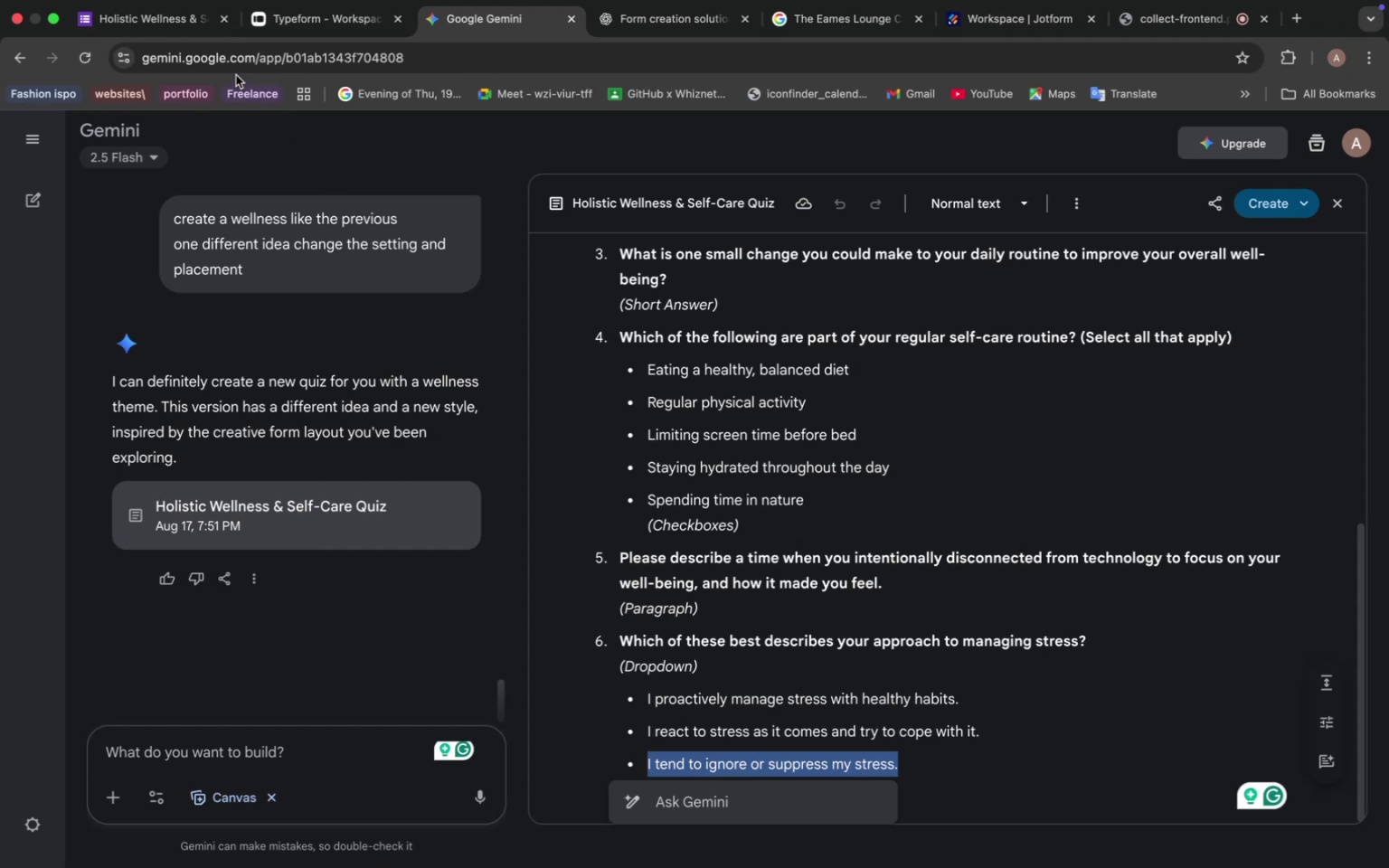 
left_click([149, 13])
 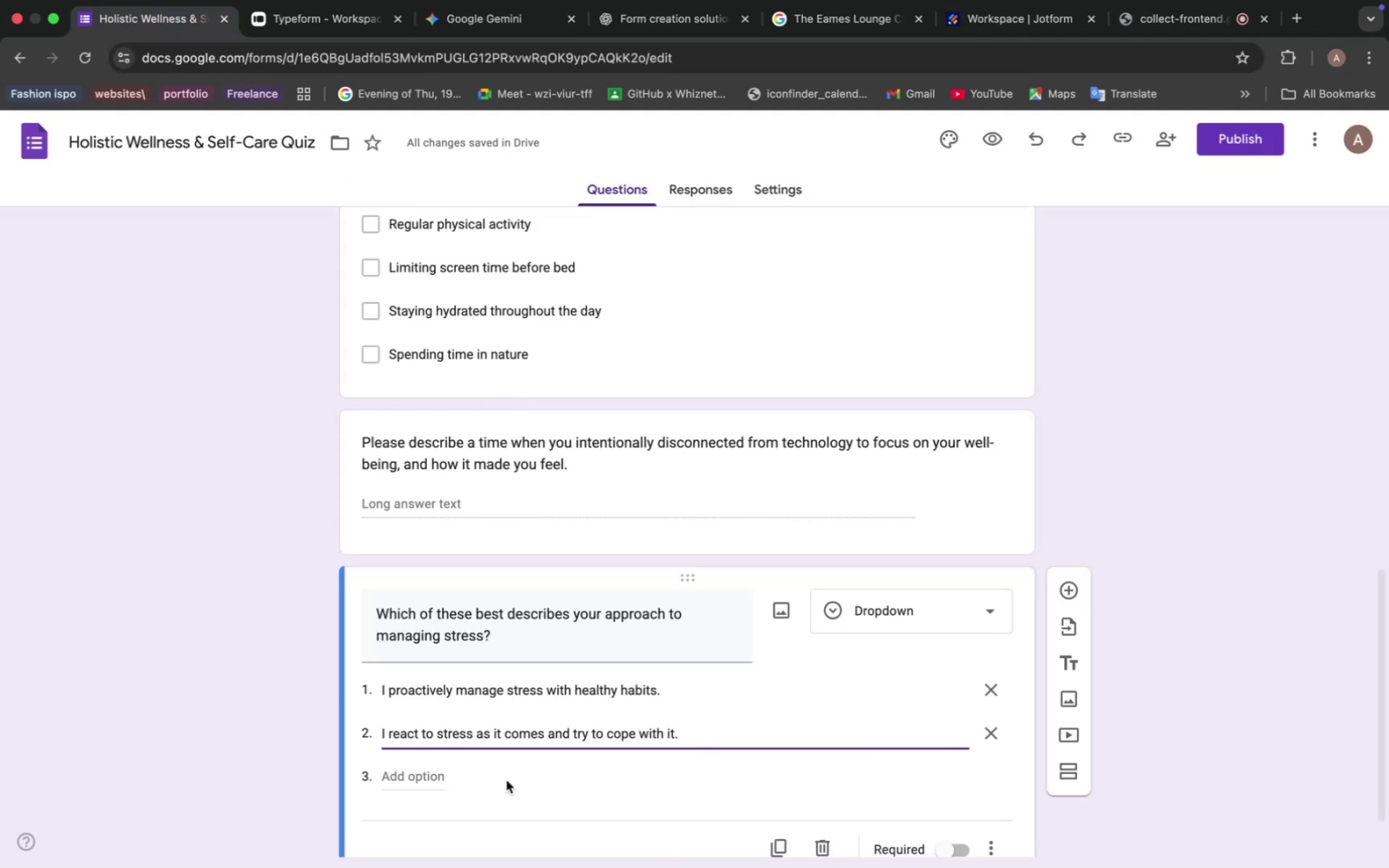 
left_click([411, 763])
 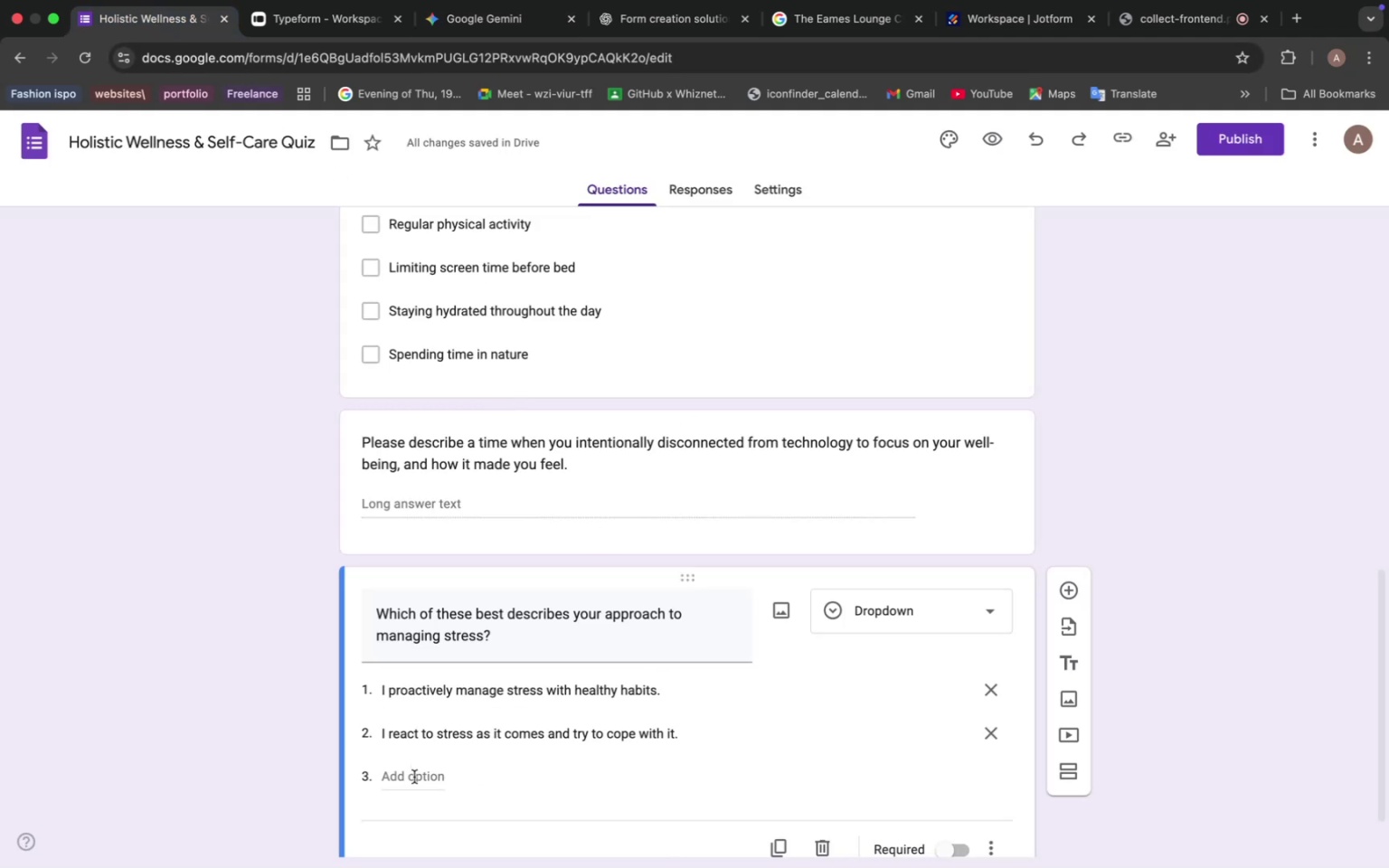 
double_click([413, 778])
 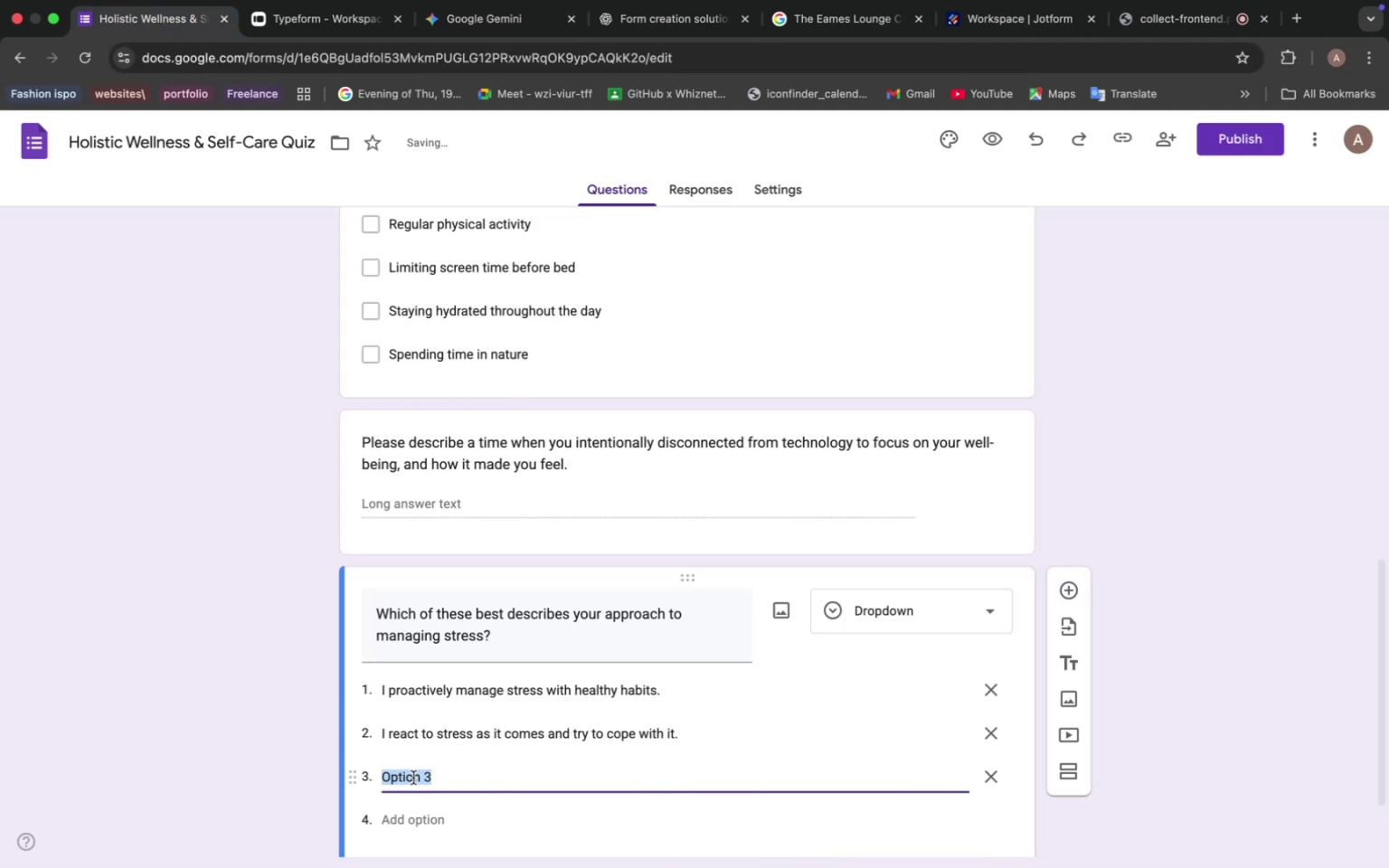 
key(Meta+V)
 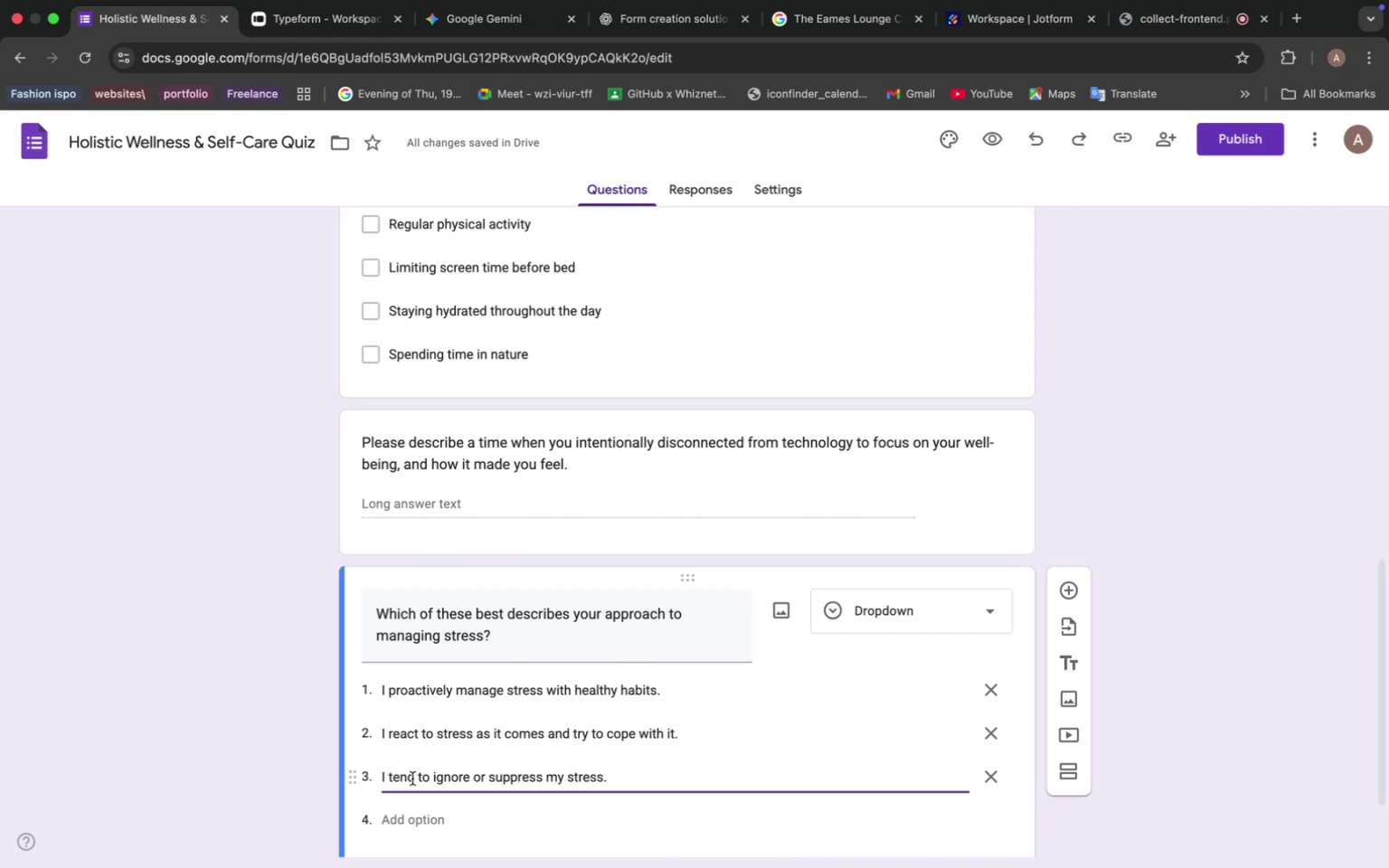 
wait(15.66)
 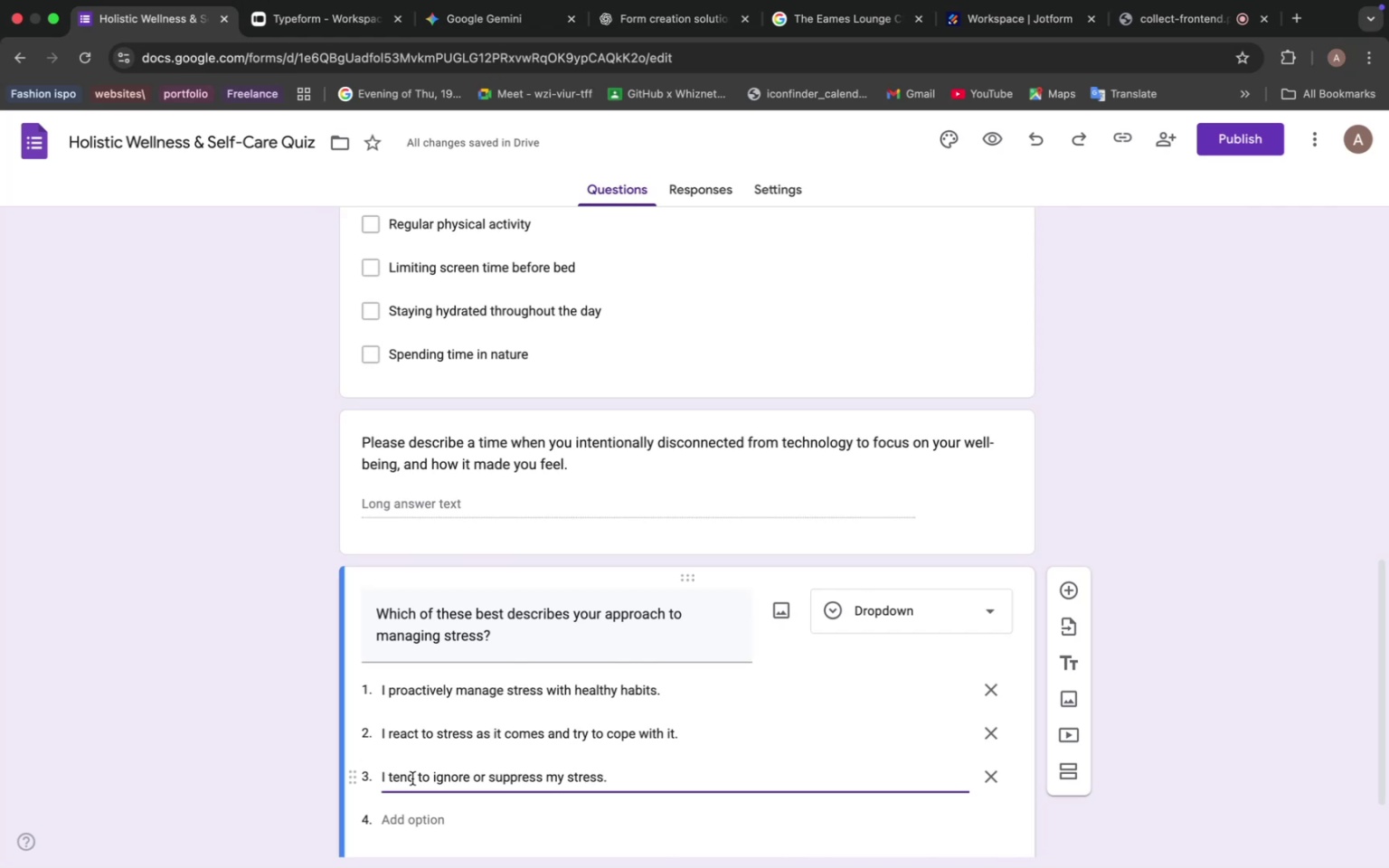 
scroll: coordinate [725, 647], scroll_direction: up, amount: 39.0
 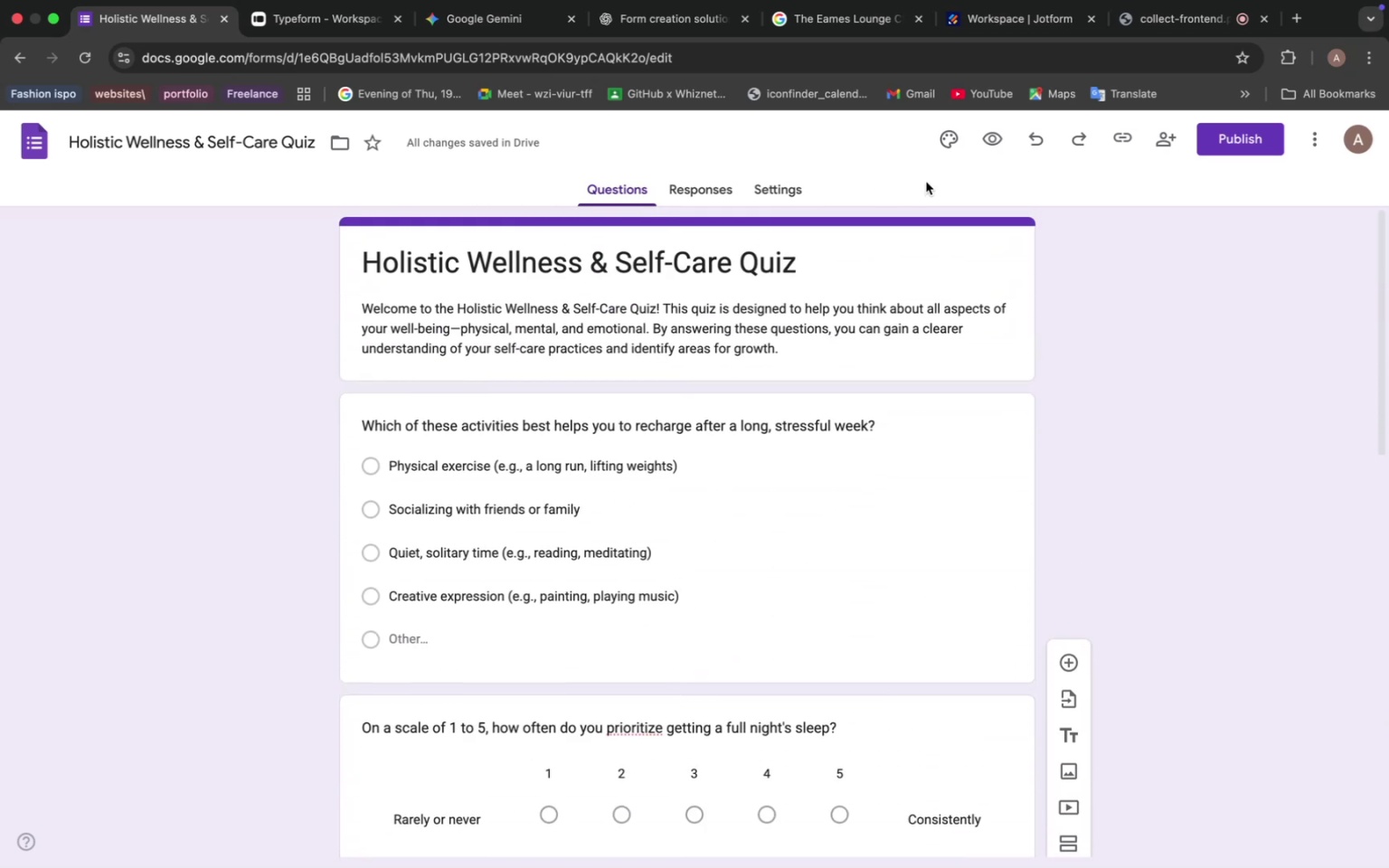 
wait(10.74)
 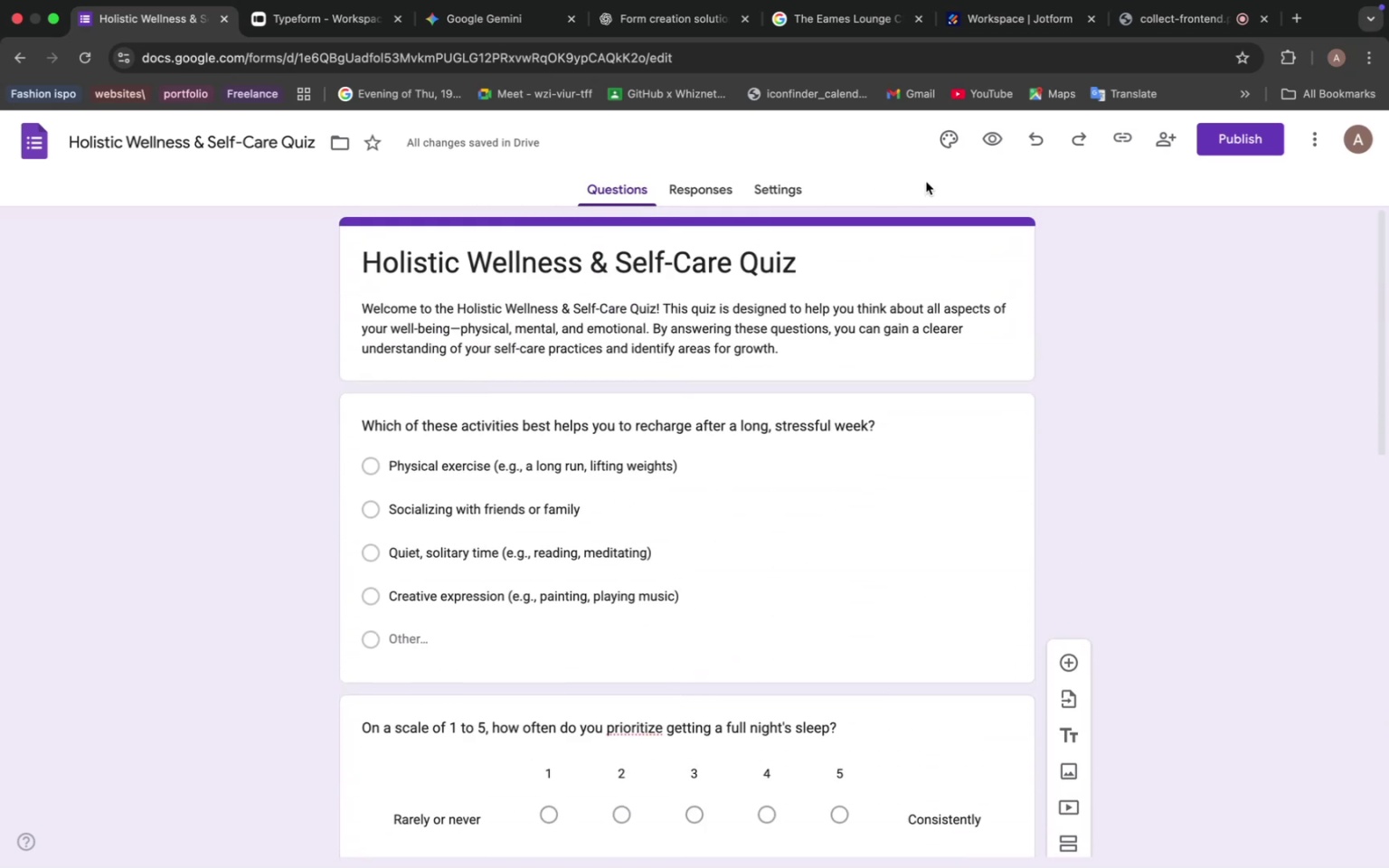 
left_click([1202, 620])
 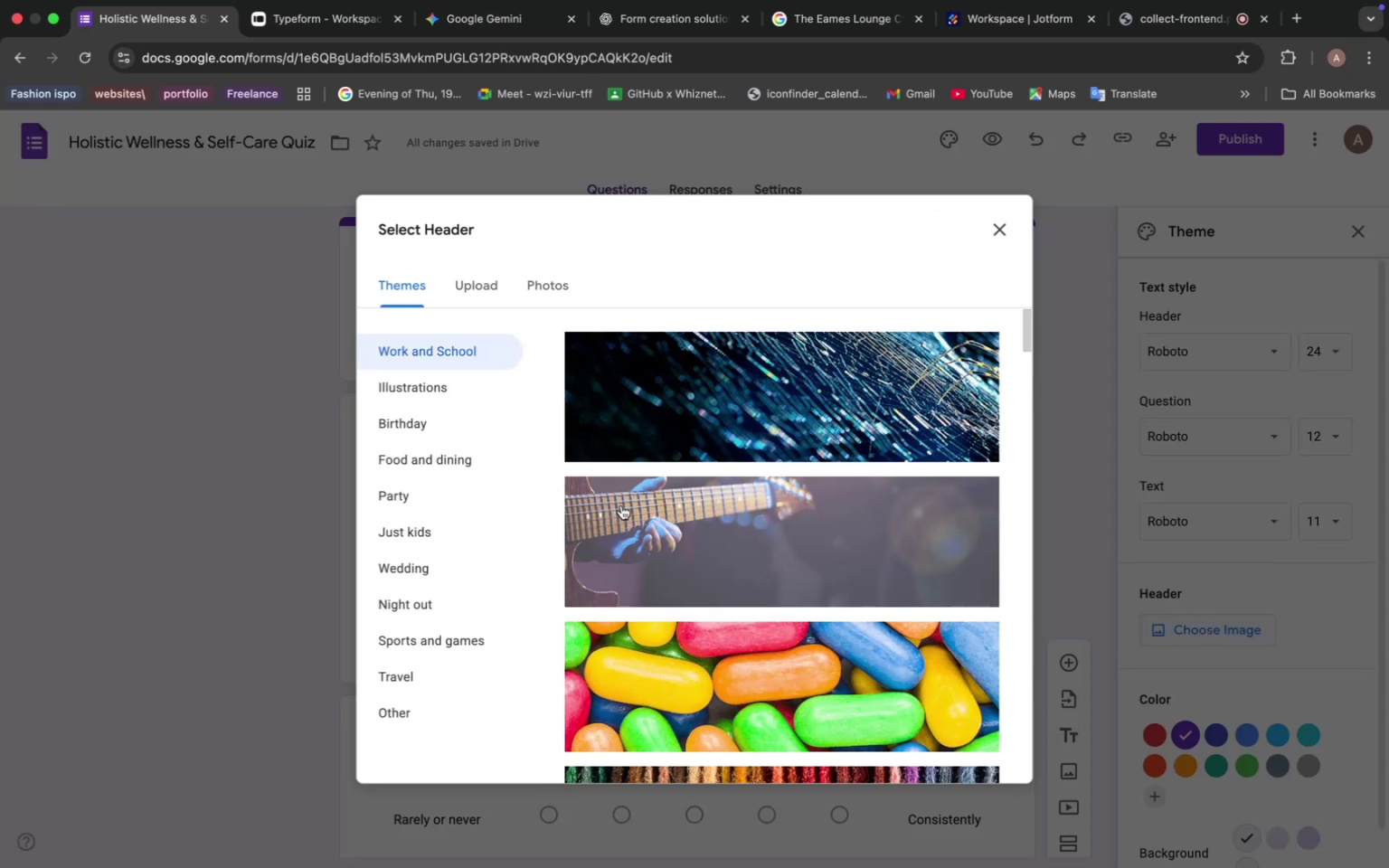 
left_click([465, 392])
 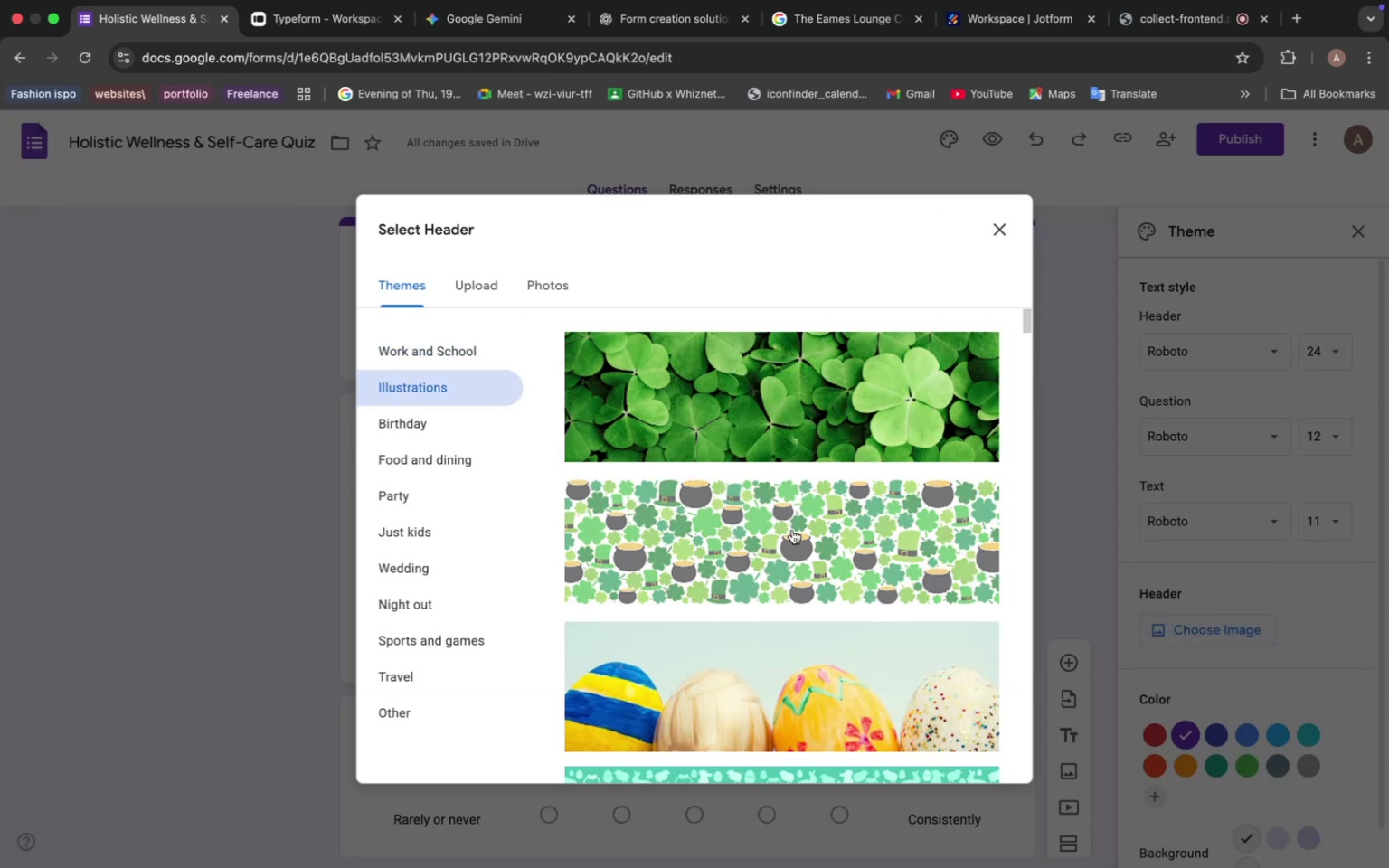 
scroll: coordinate [795, 522], scroll_direction: down, amount: 33.0
 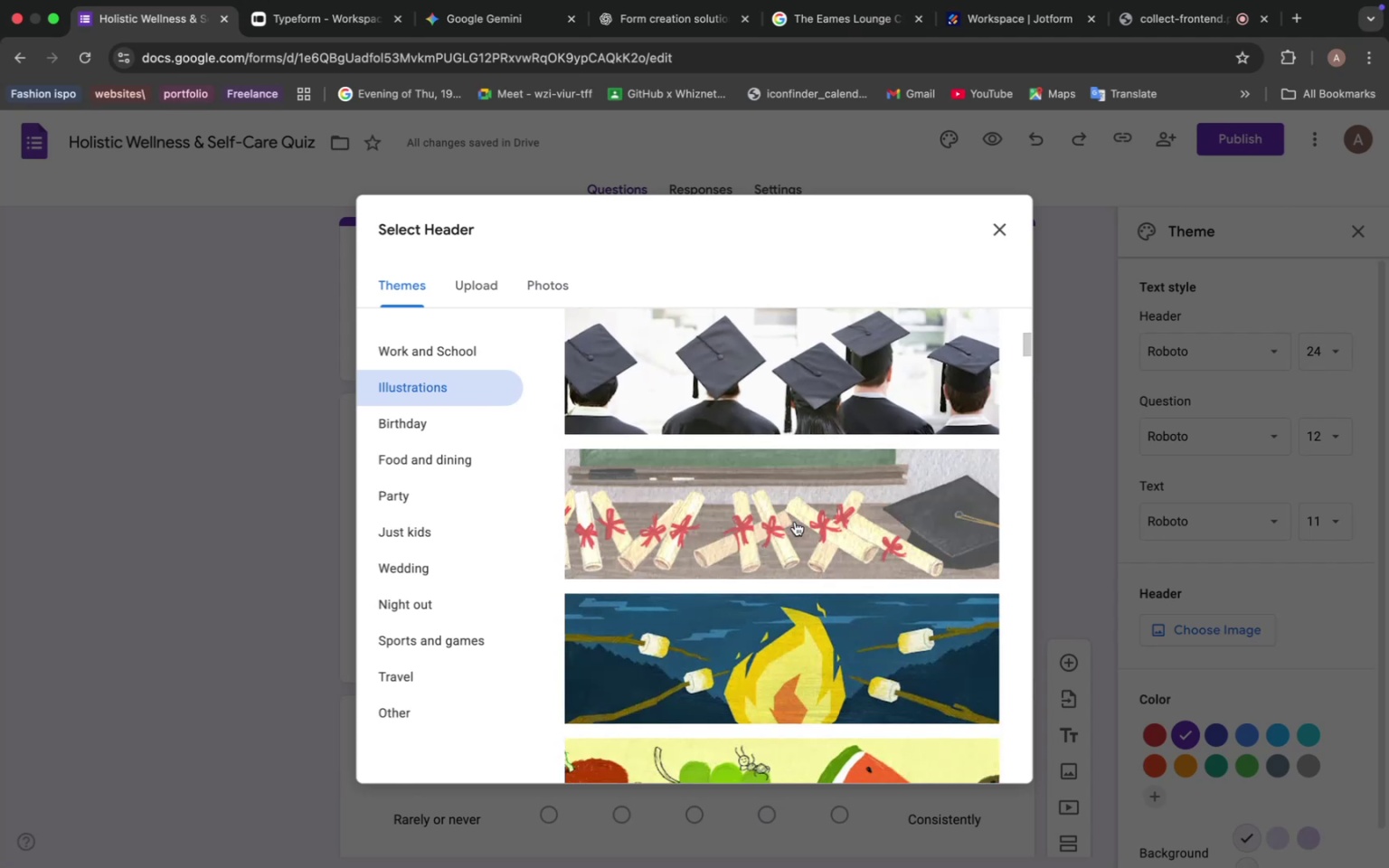 
scroll: coordinate [795, 522], scroll_direction: up, amount: 10.0
 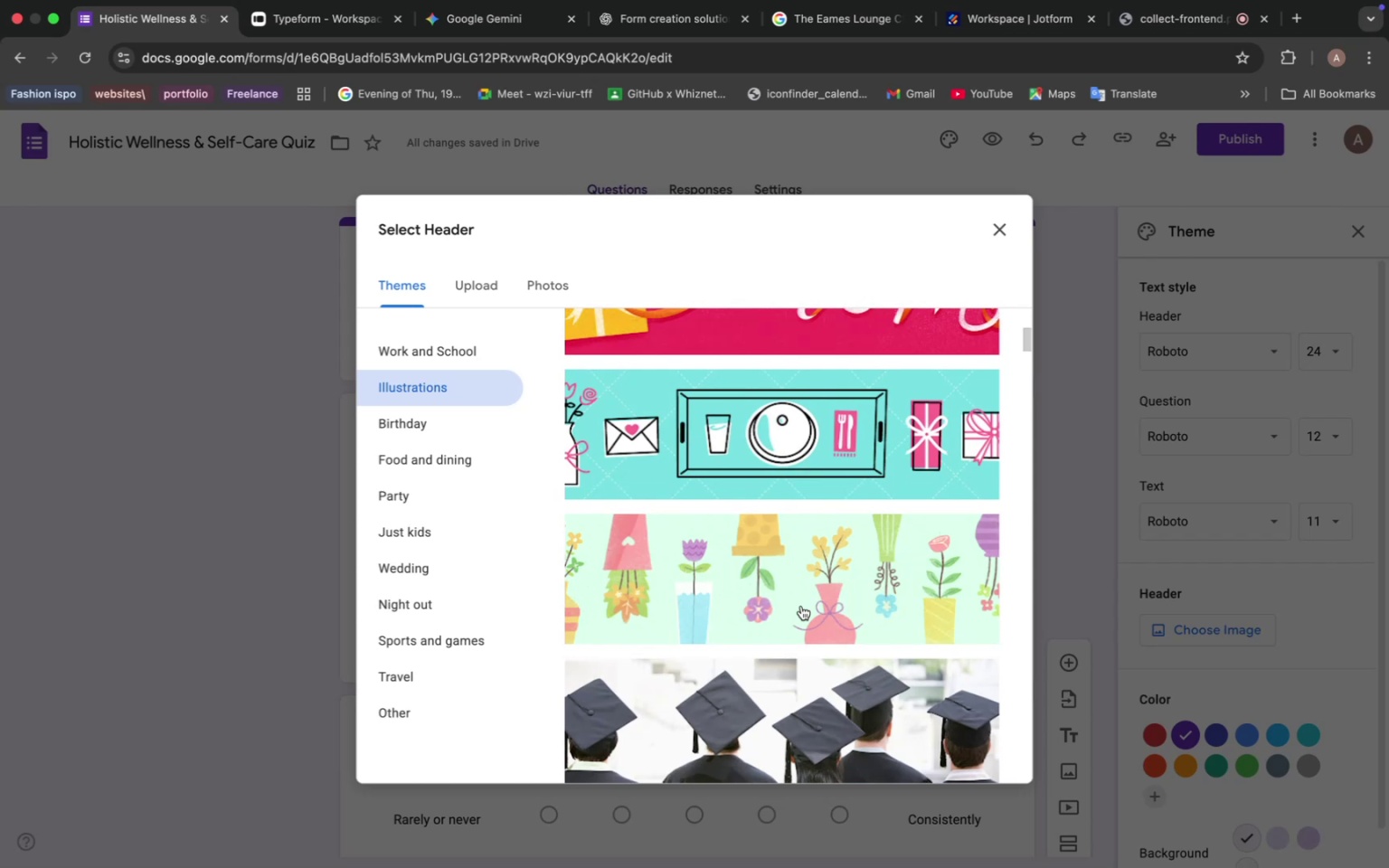 
wait(12.88)
 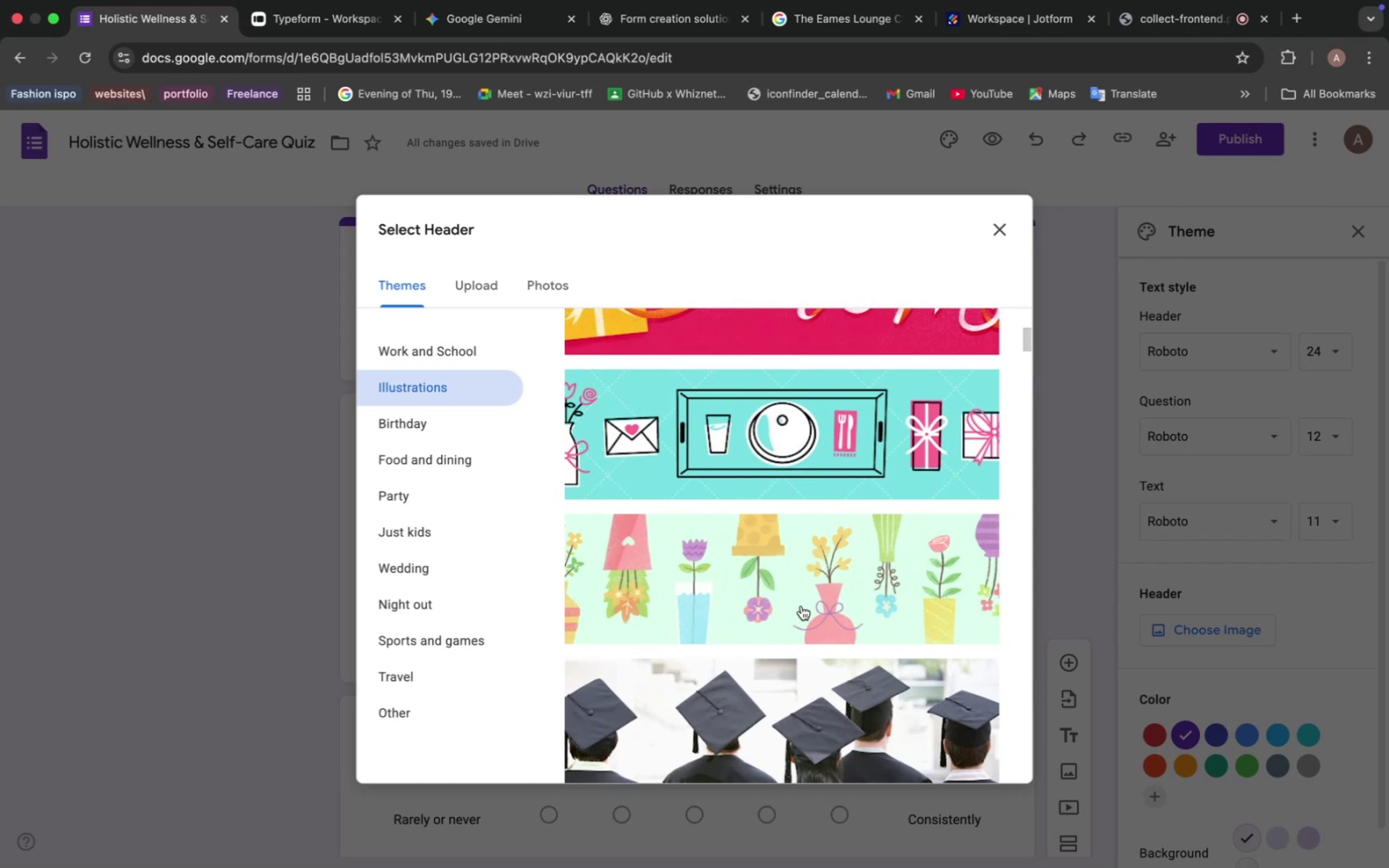 
scroll: coordinate [768, 568], scroll_direction: down, amount: 42.0
 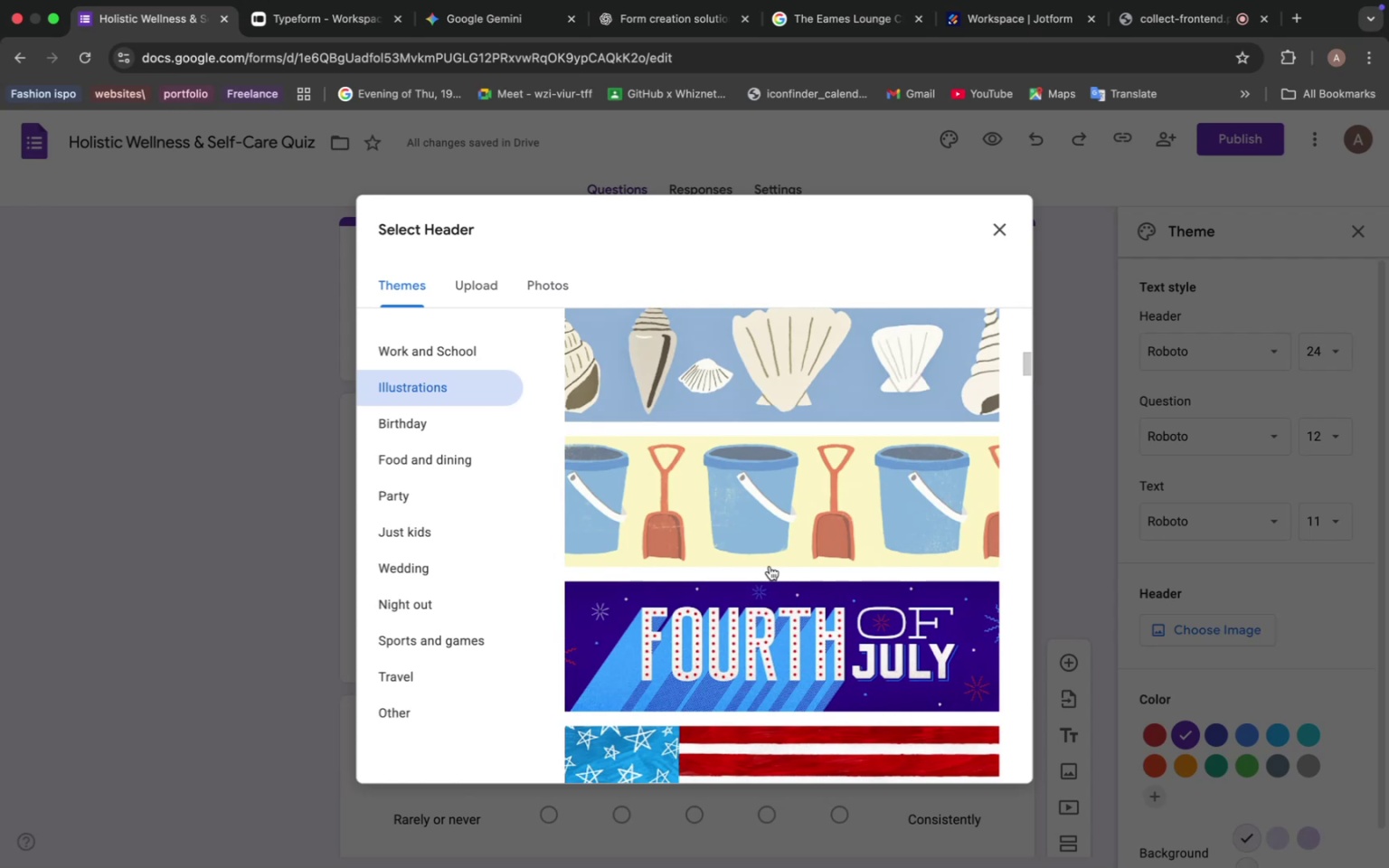 
scroll: coordinate [771, 565], scroll_direction: down, amount: 30.0
 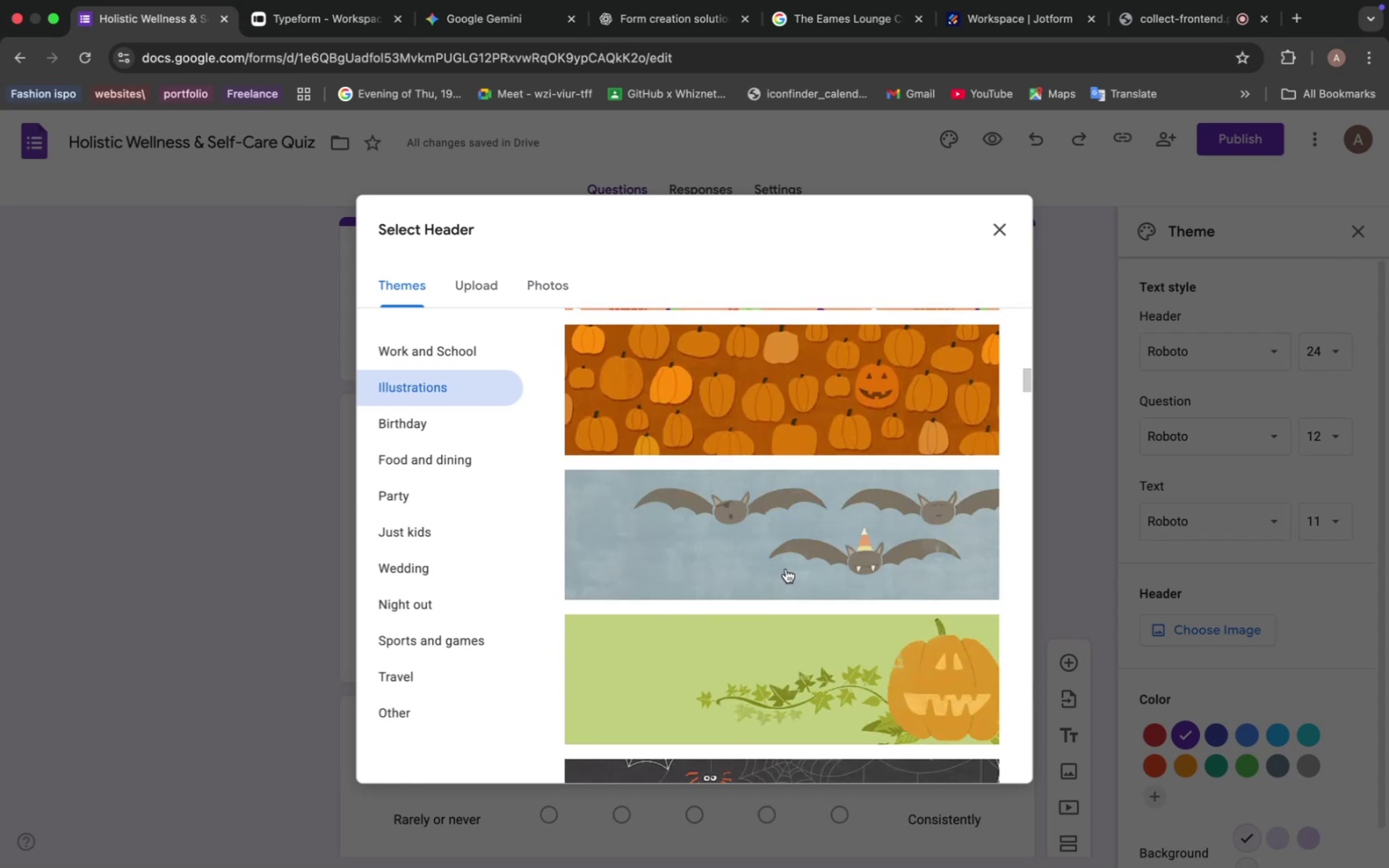 
scroll: coordinate [786, 570], scroll_direction: down, amount: 10.0
 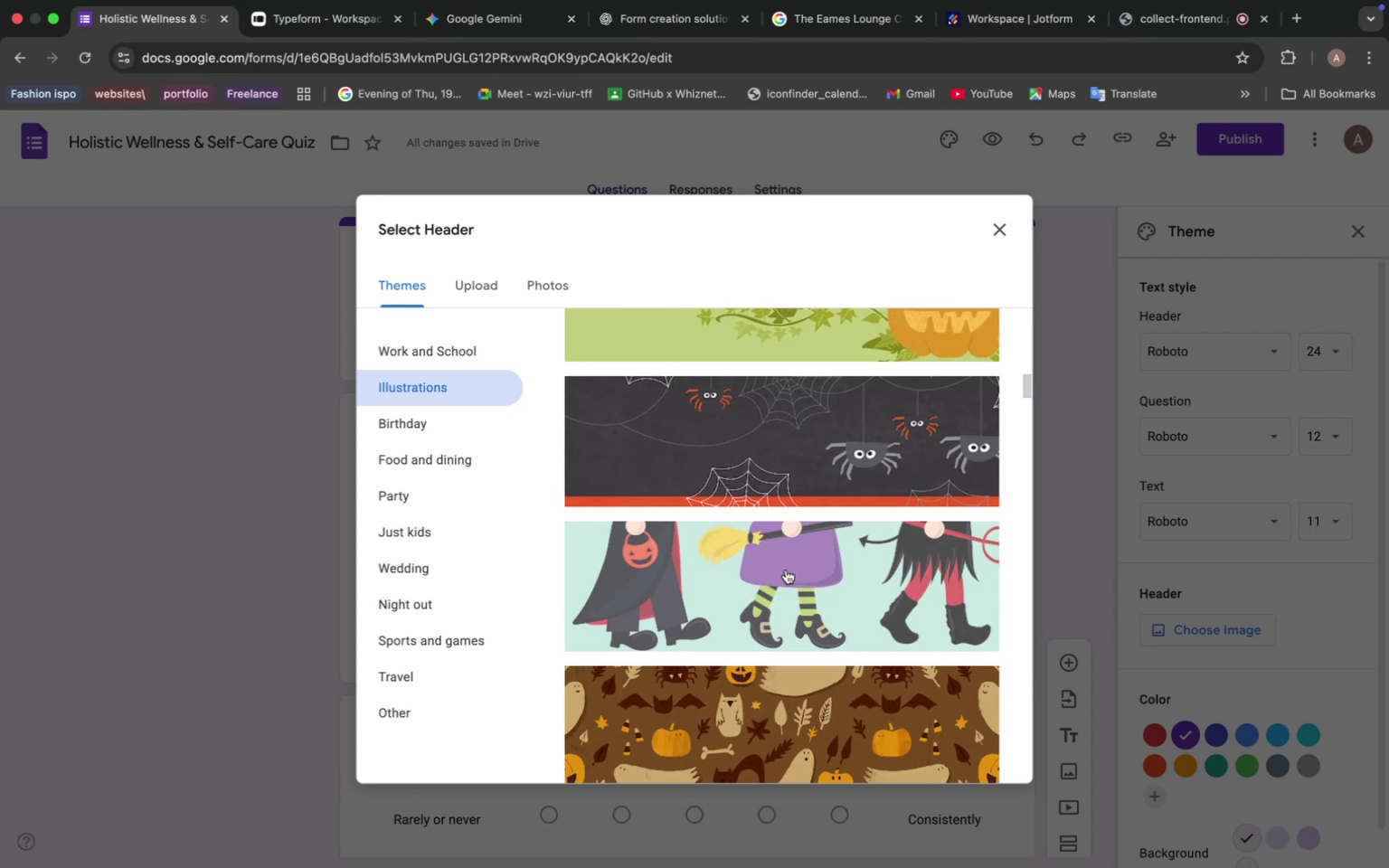 
wait(6.42)
 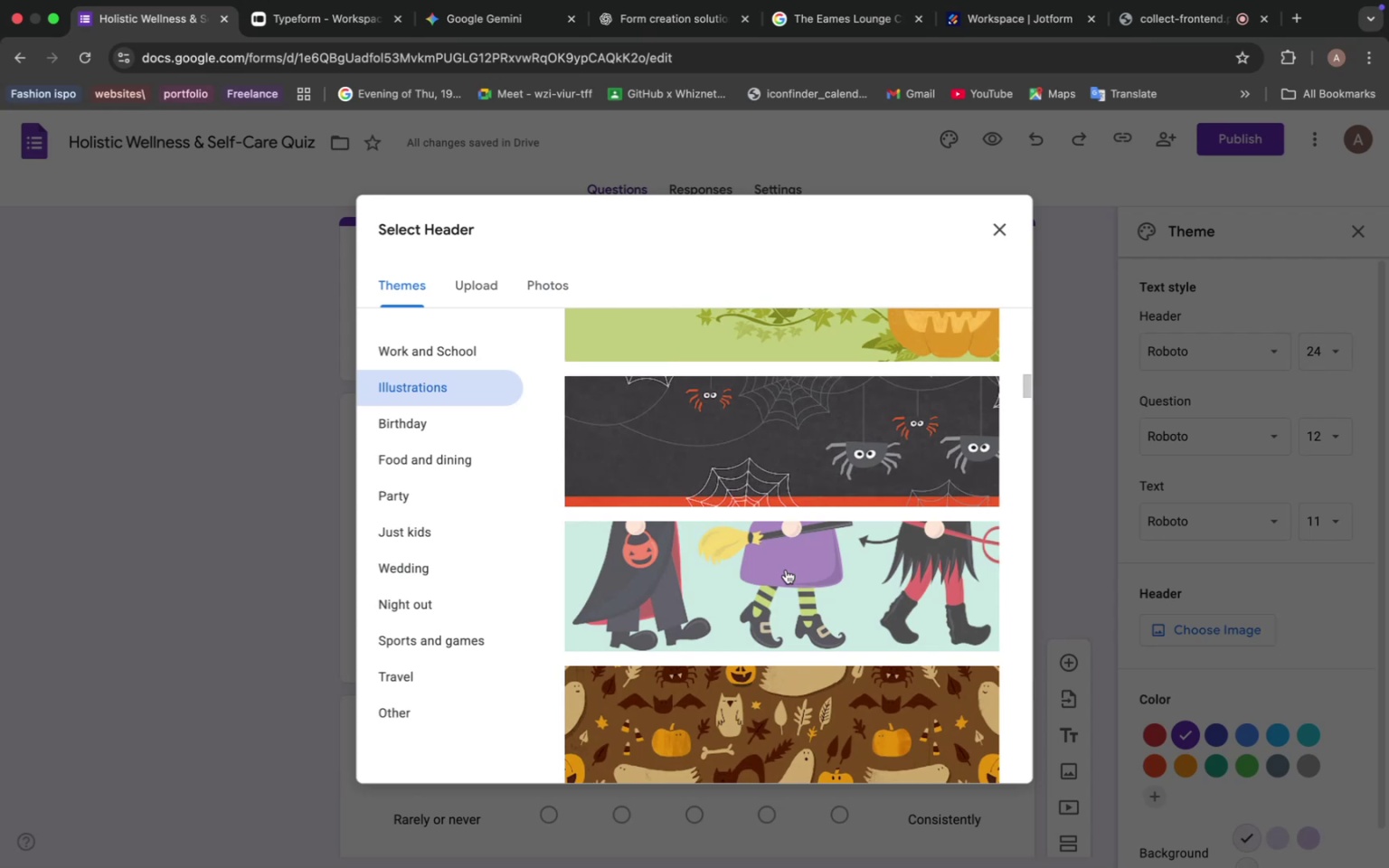 
scroll: coordinate [791, 578], scroll_direction: down, amount: 21.0
 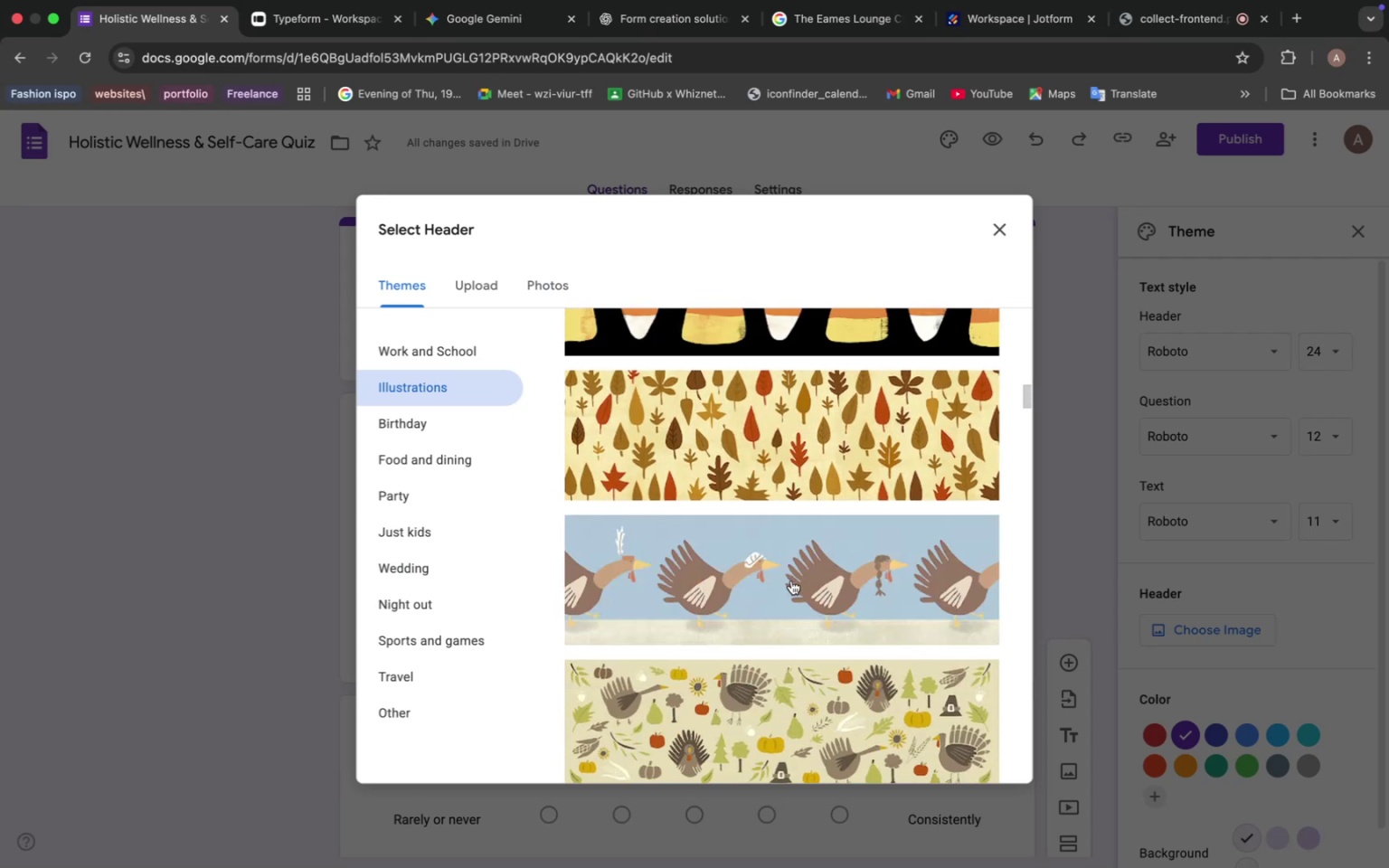 
scroll: coordinate [792, 581], scroll_direction: up, amount: 11.0
 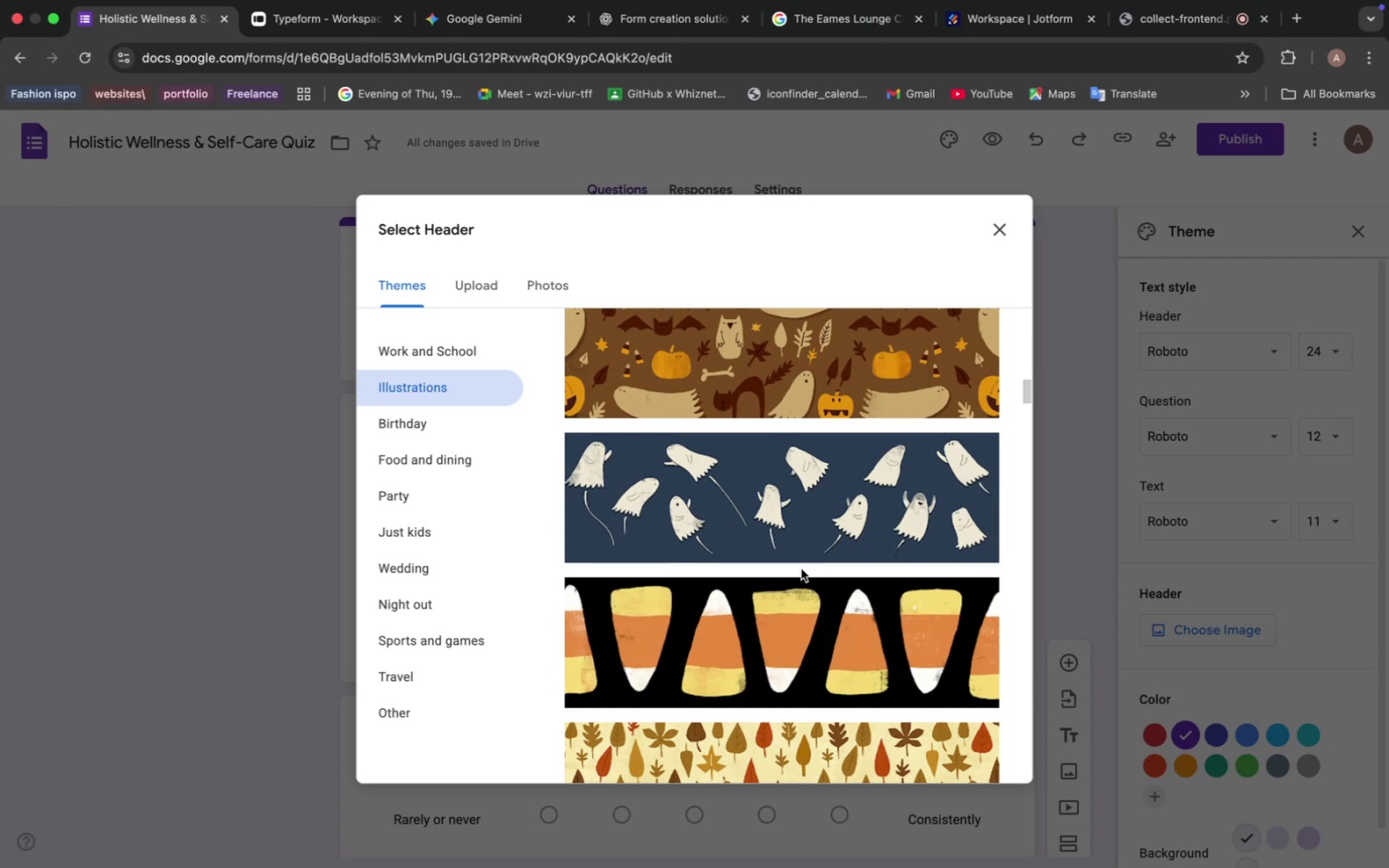 
left_click([780, 491])
 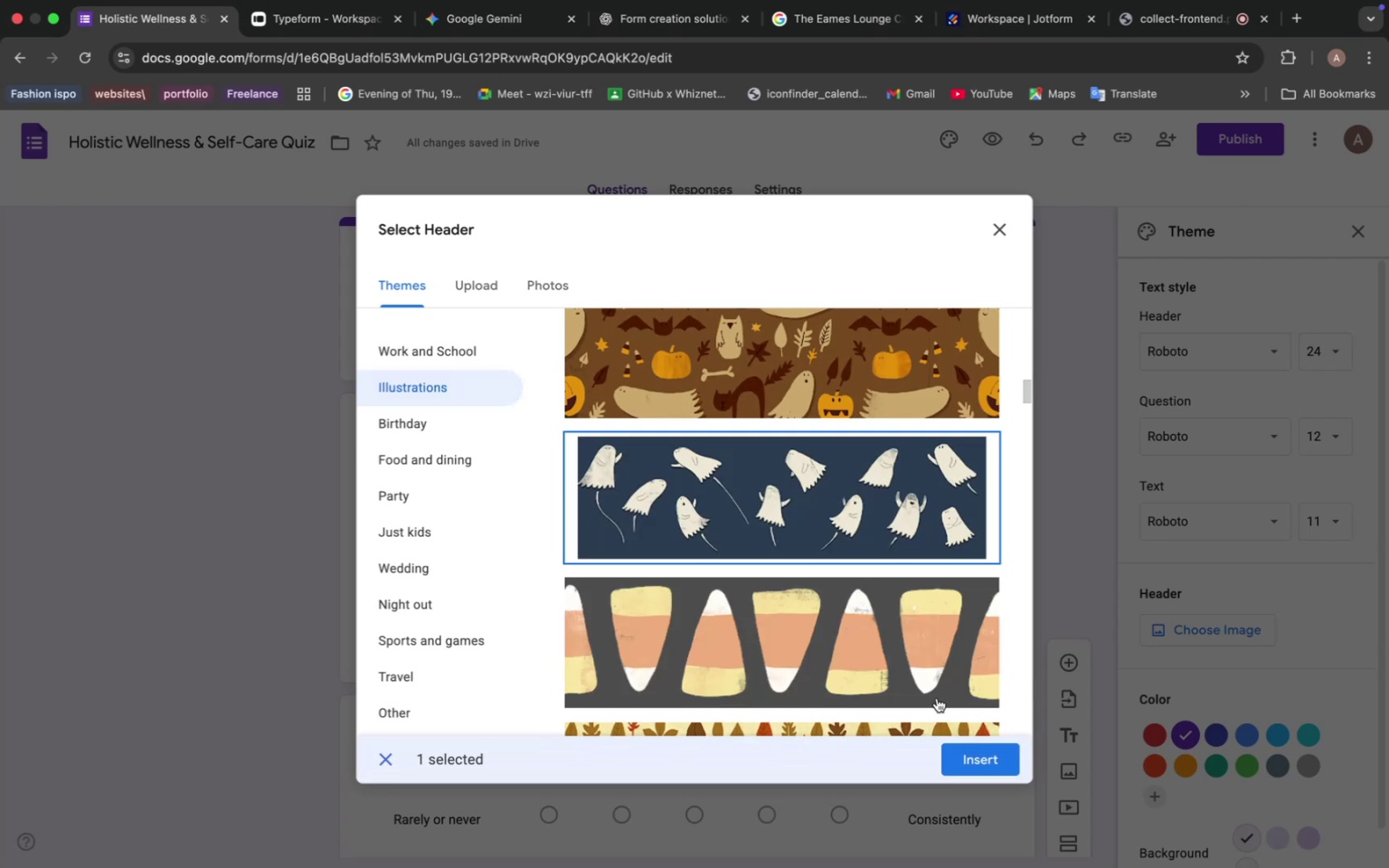 
scroll: coordinate [804, 521], scroll_direction: up, amount: 3.0
 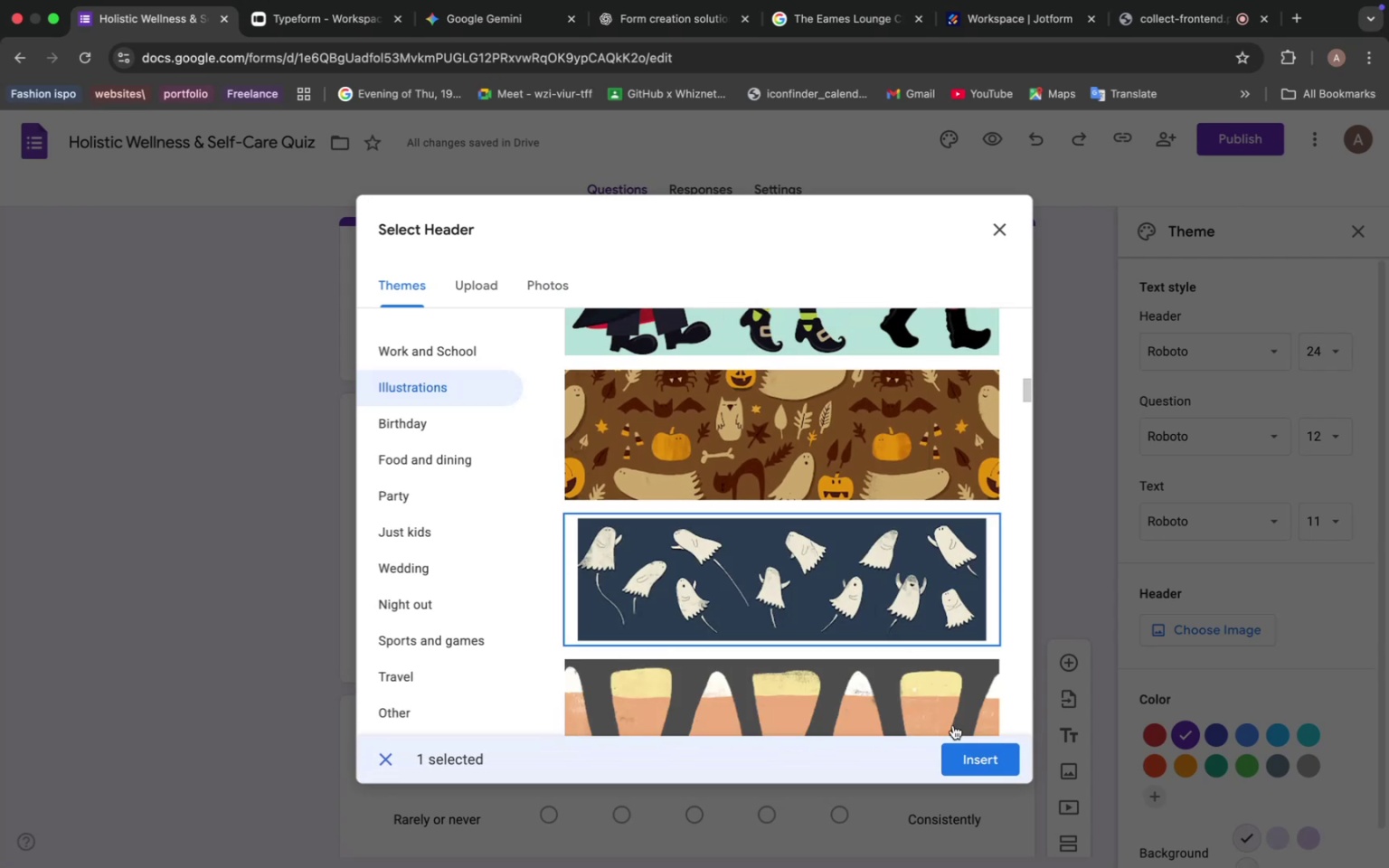 
wait(5.05)
 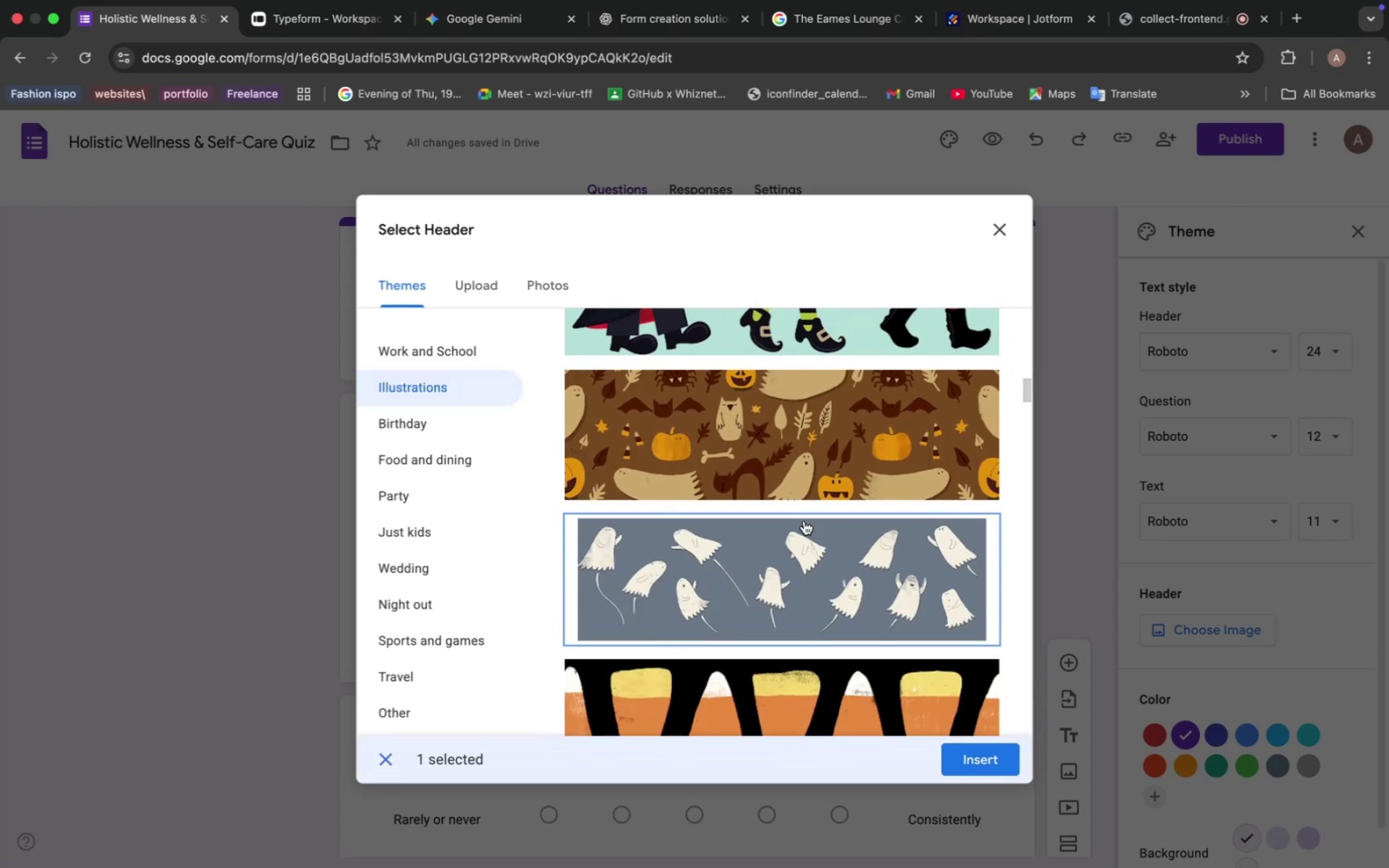 
left_click([954, 756])
 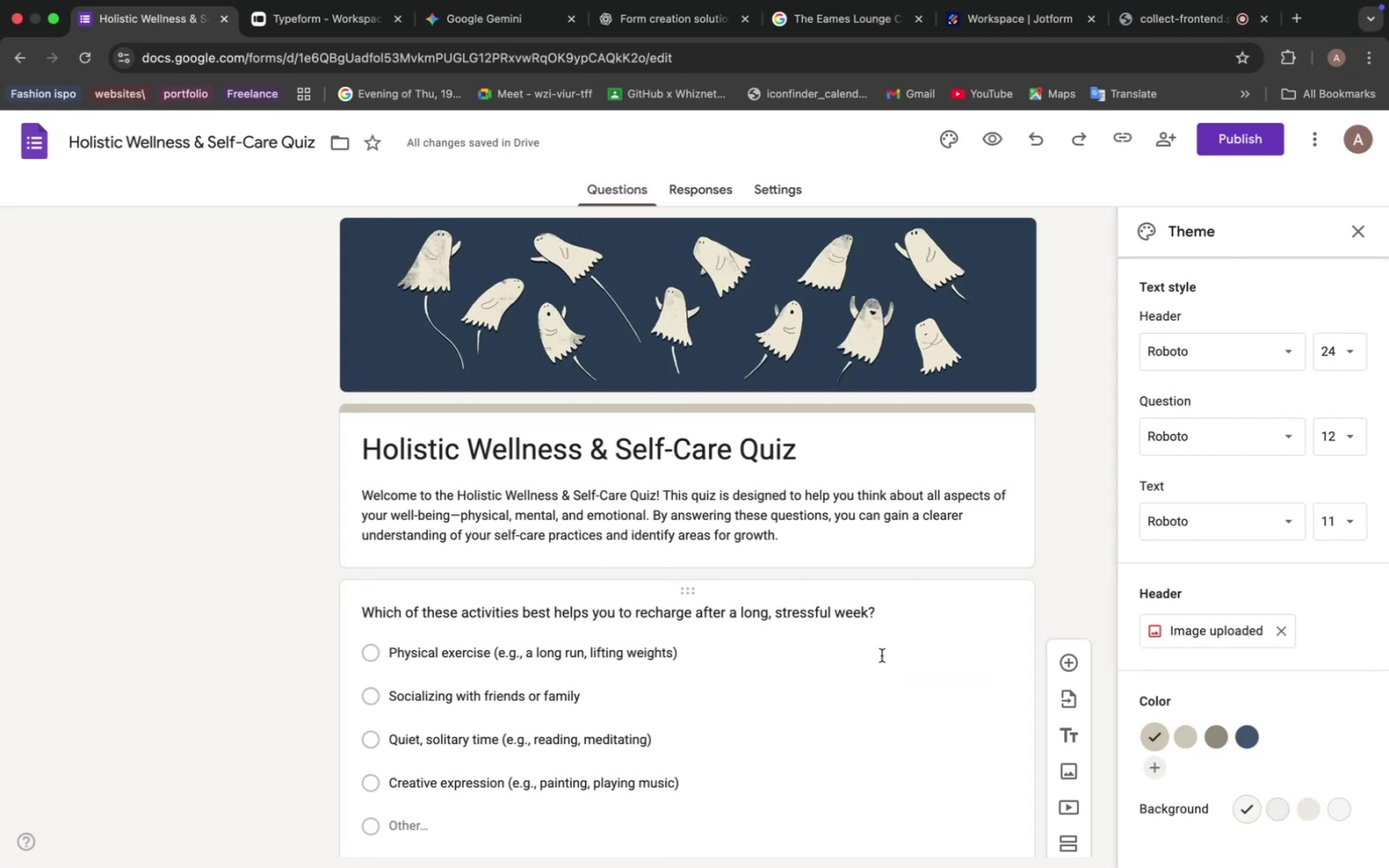 
wait(7.66)
 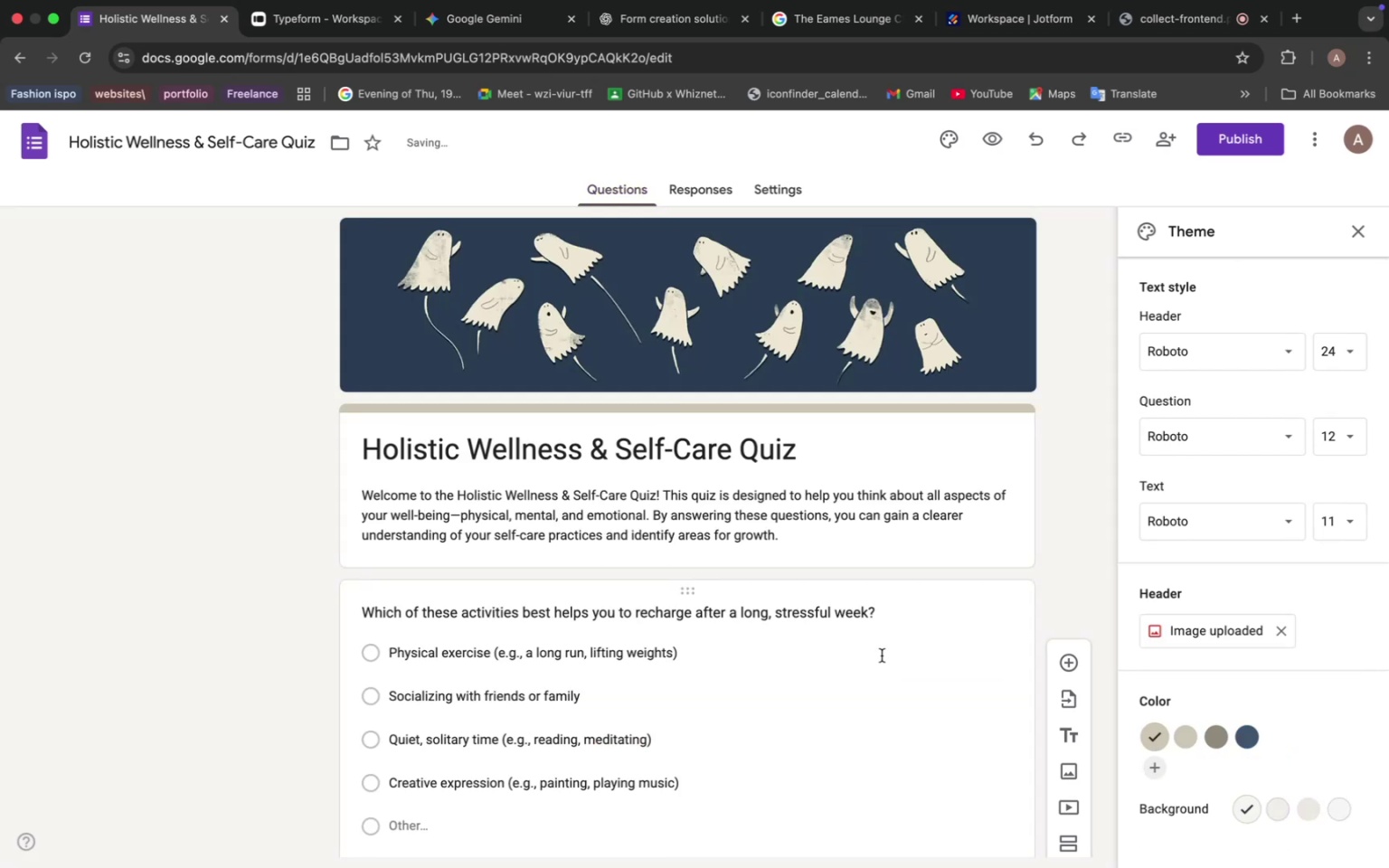 
scroll: coordinate [871, 652], scroll_direction: down, amount: 4.0
 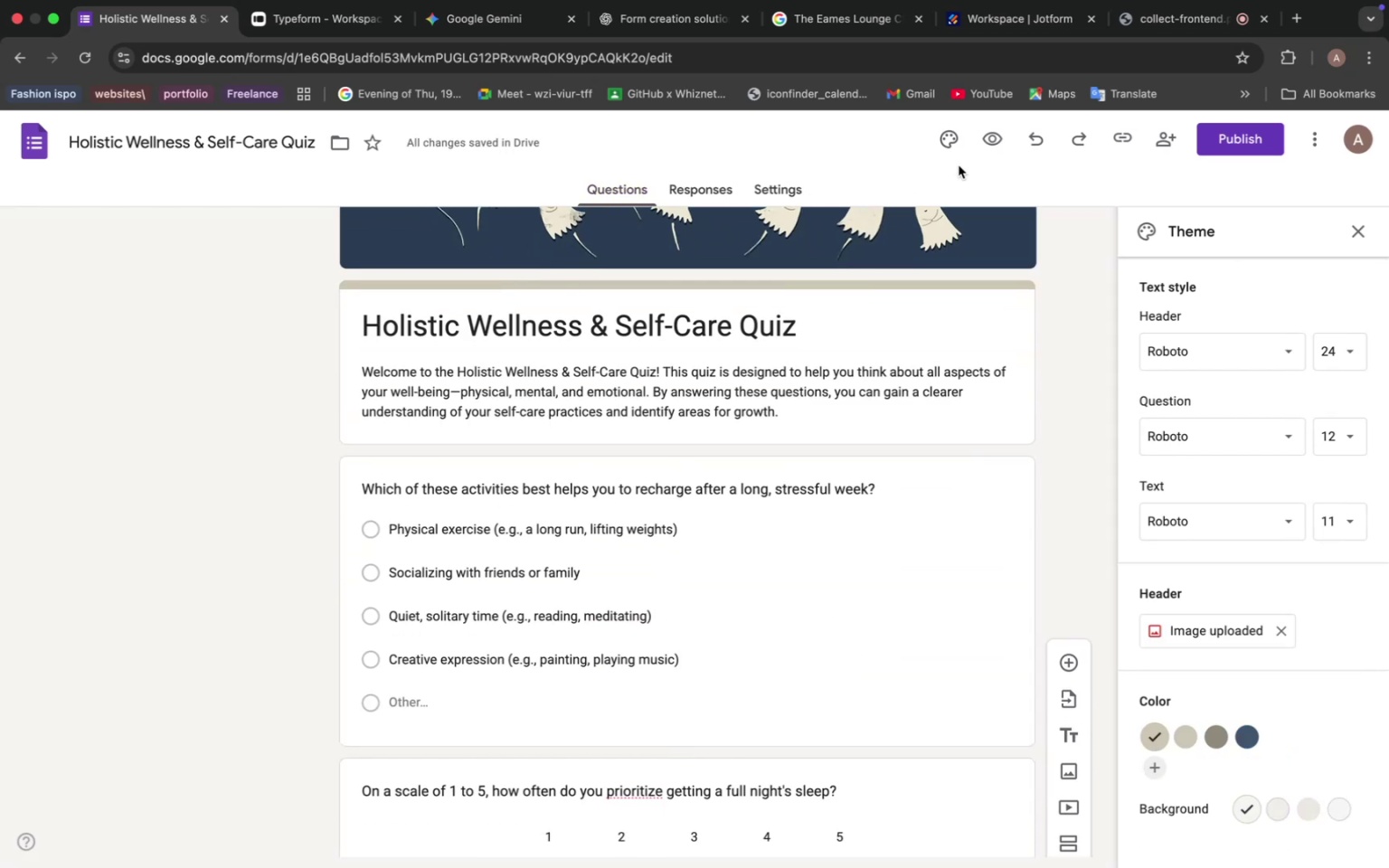 
left_click([992, 125])
 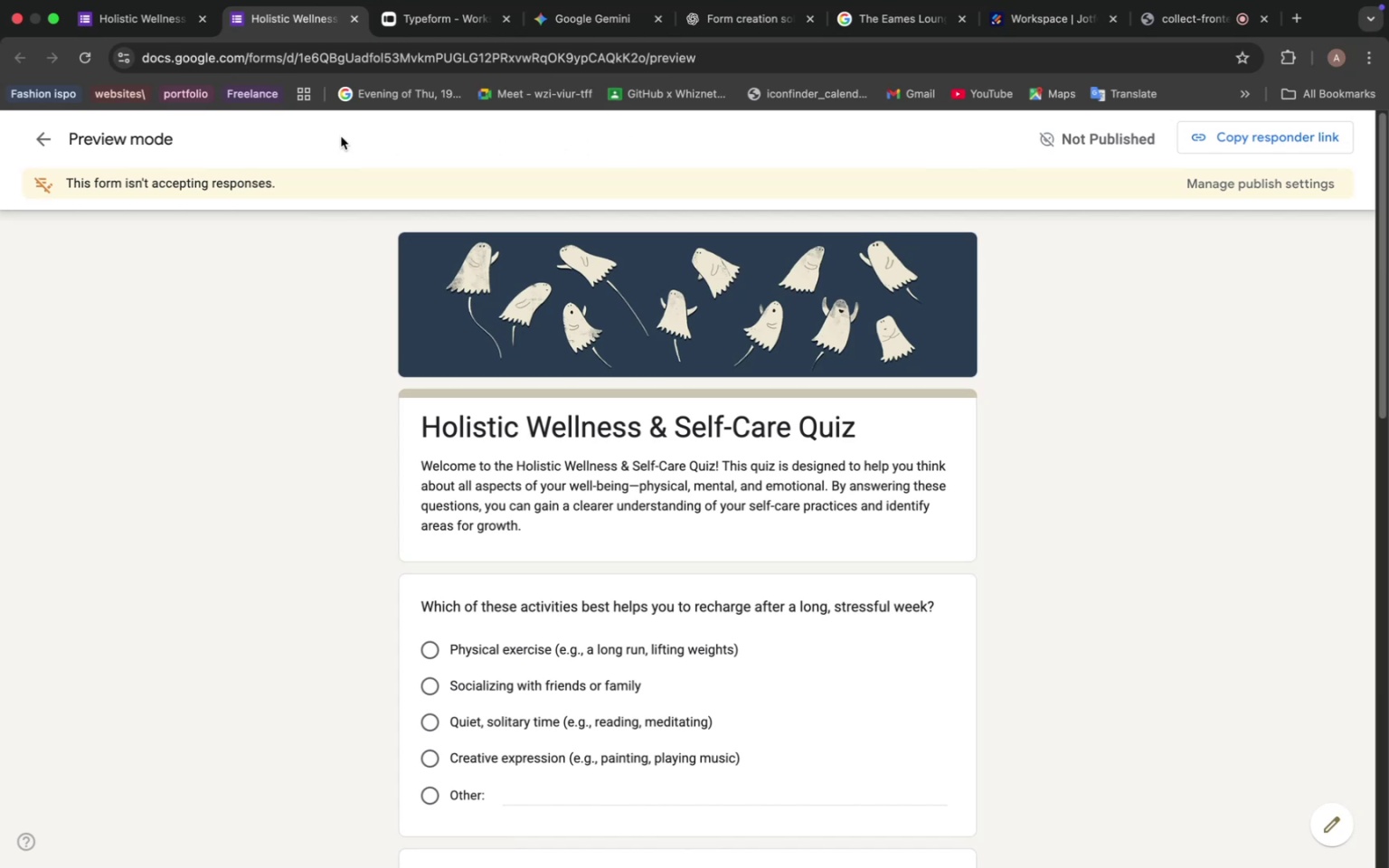 
wait(6.2)
 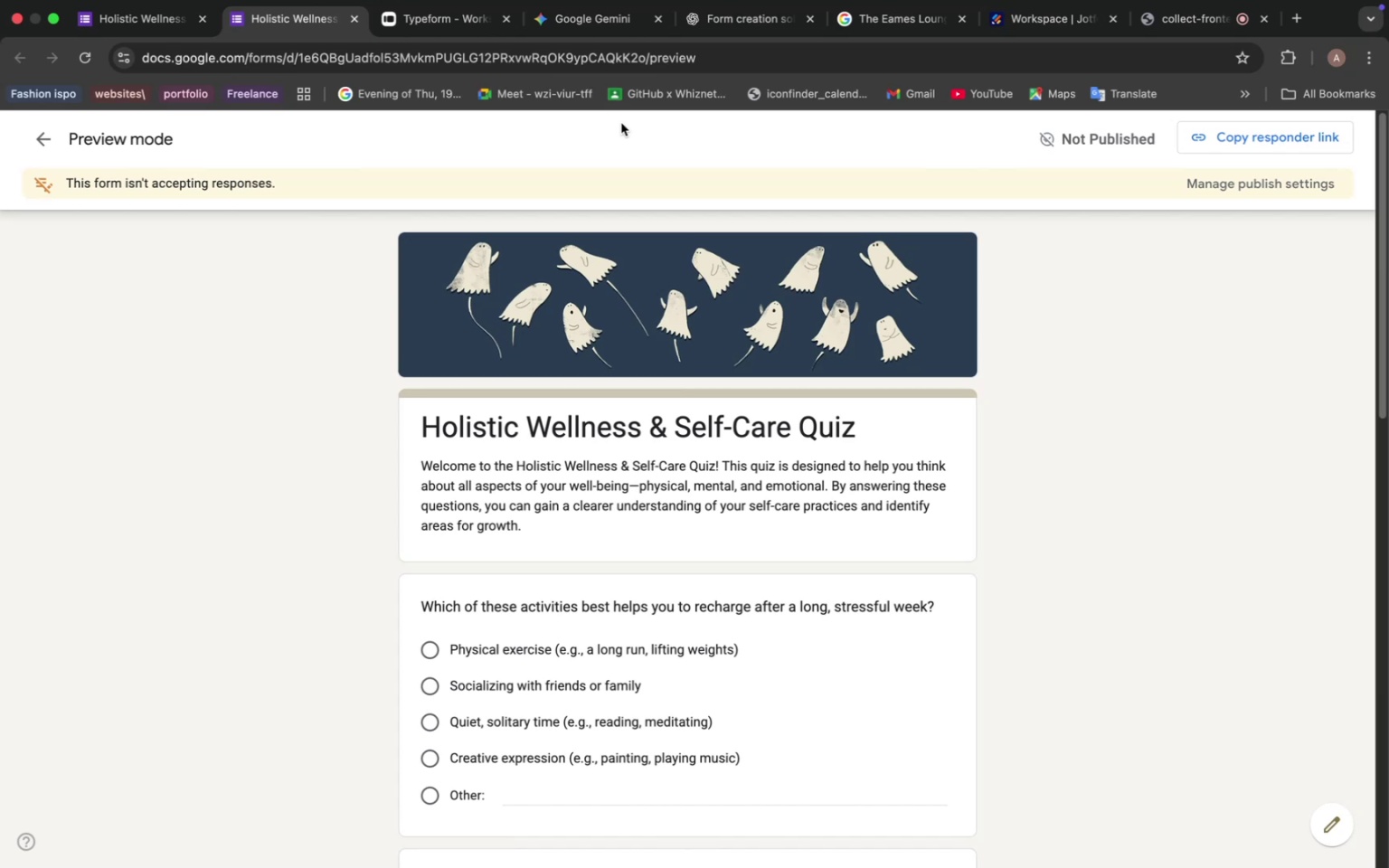 
scroll: coordinate [496, 470], scroll_direction: down, amount: 8.0
 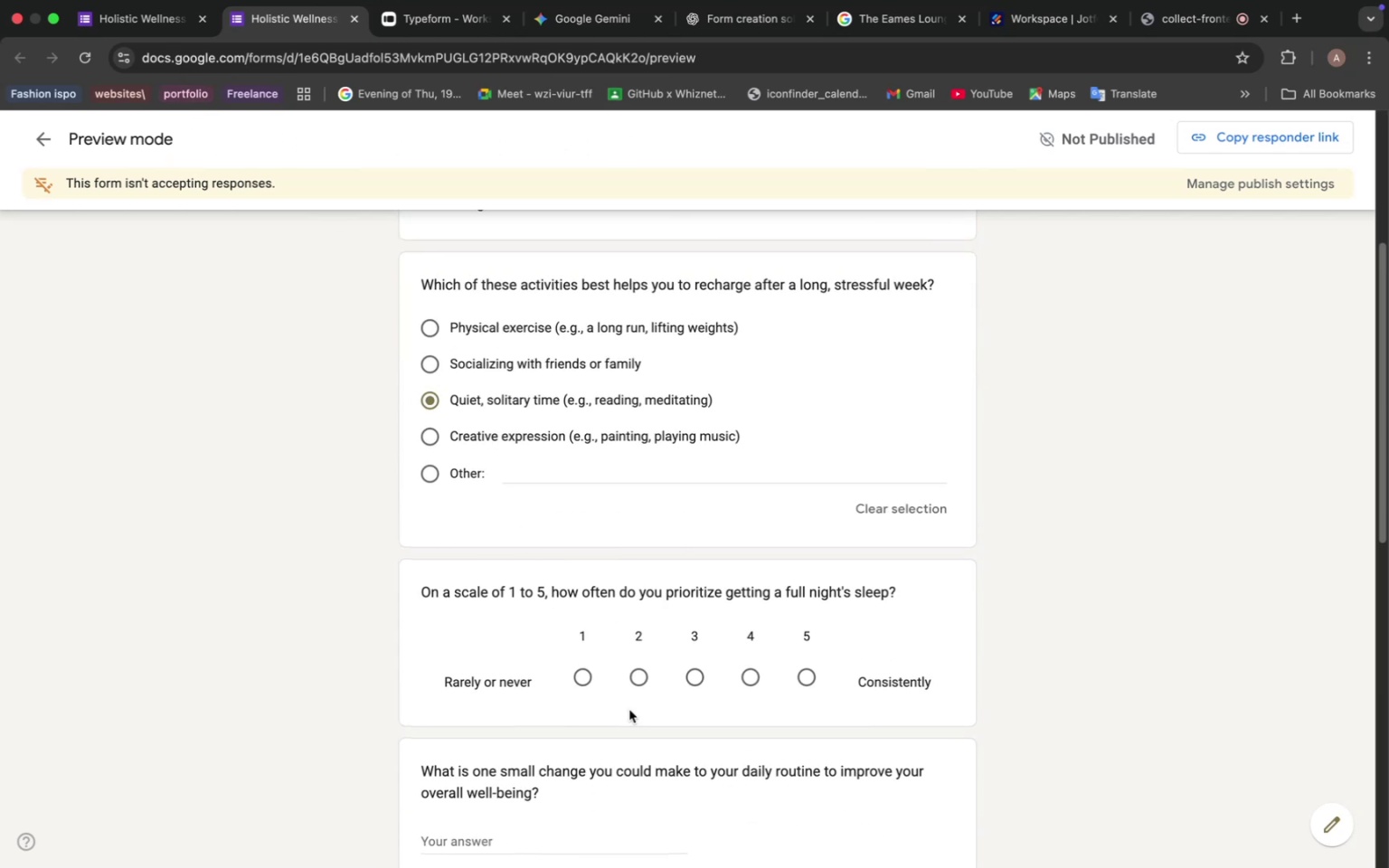 
left_click([642, 669])
 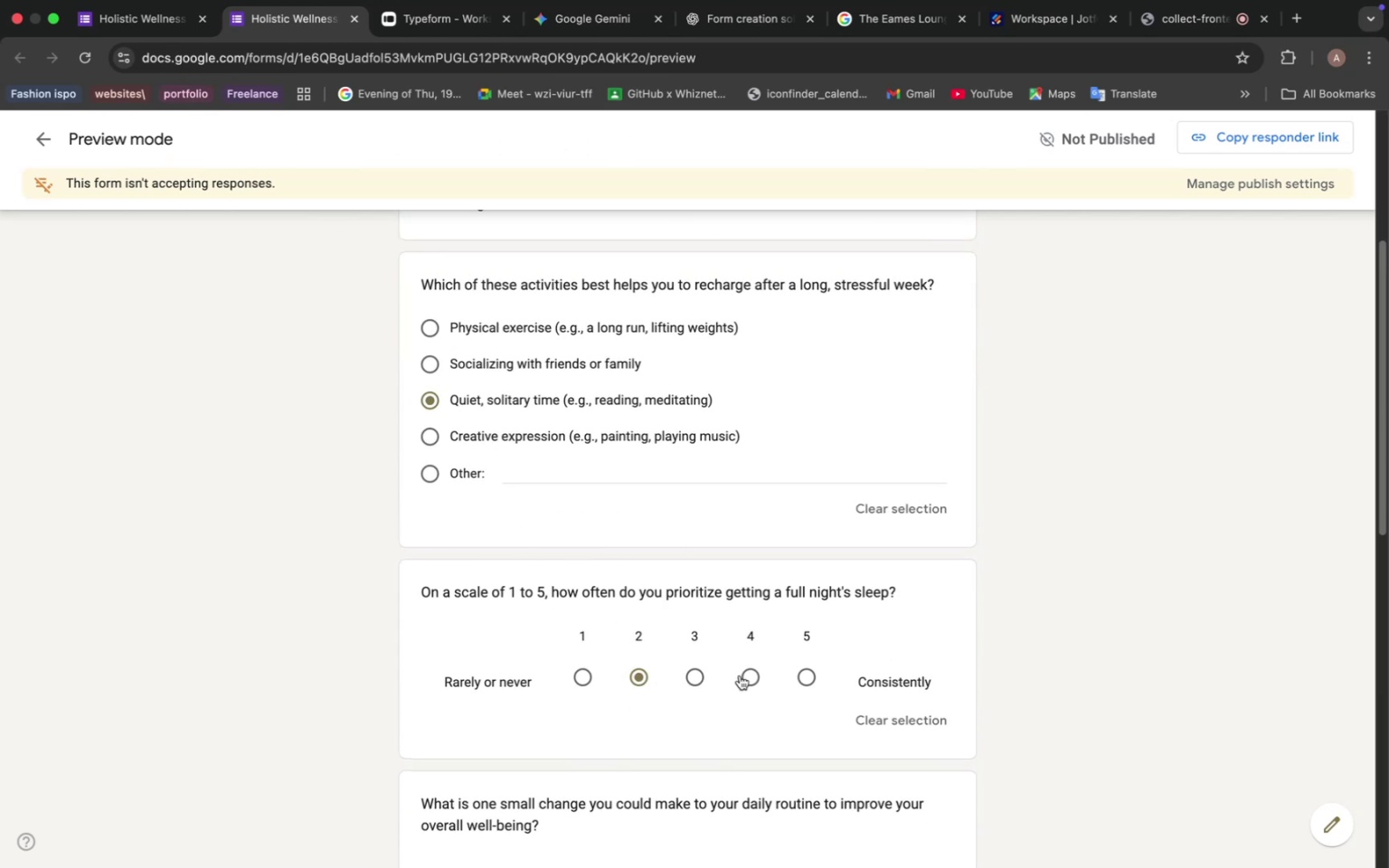 
left_click([752, 675])
 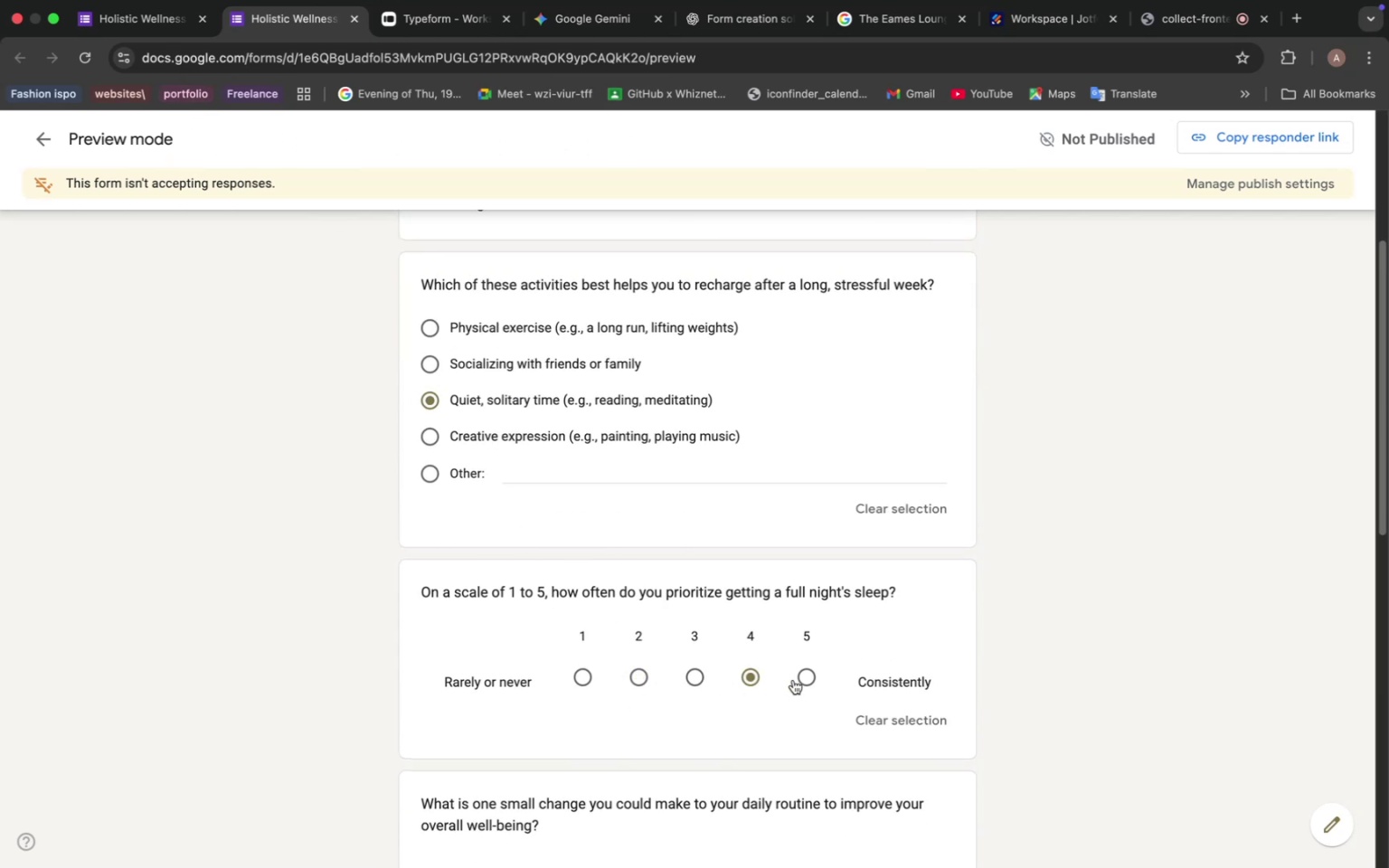 
left_click([802, 679])
 